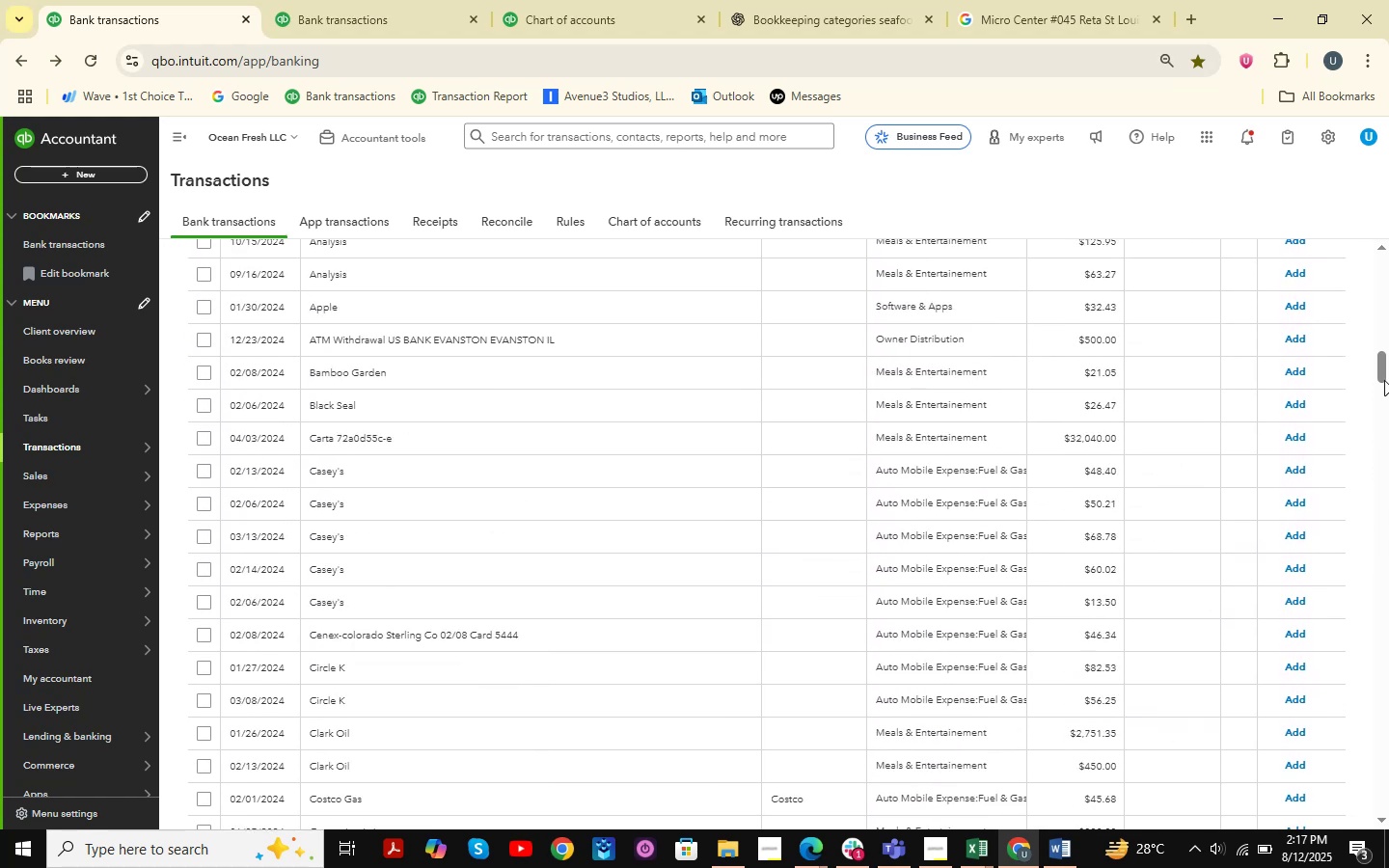 
left_click_drag(start_coordinate=[1380, 371], to_coordinate=[1388, 215])
 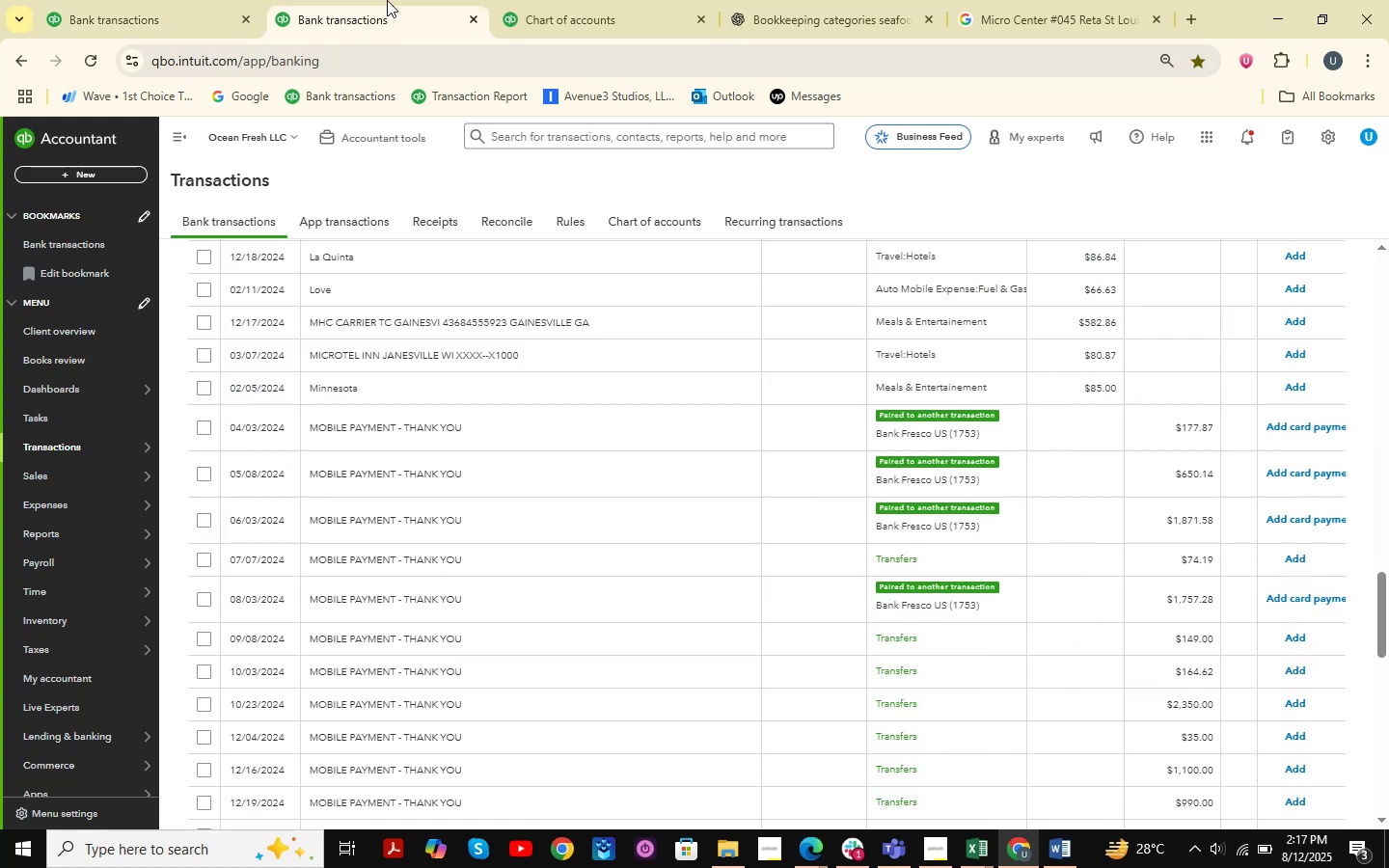 
scroll: coordinate [885, 475], scroll_direction: up, amount: 13.0
 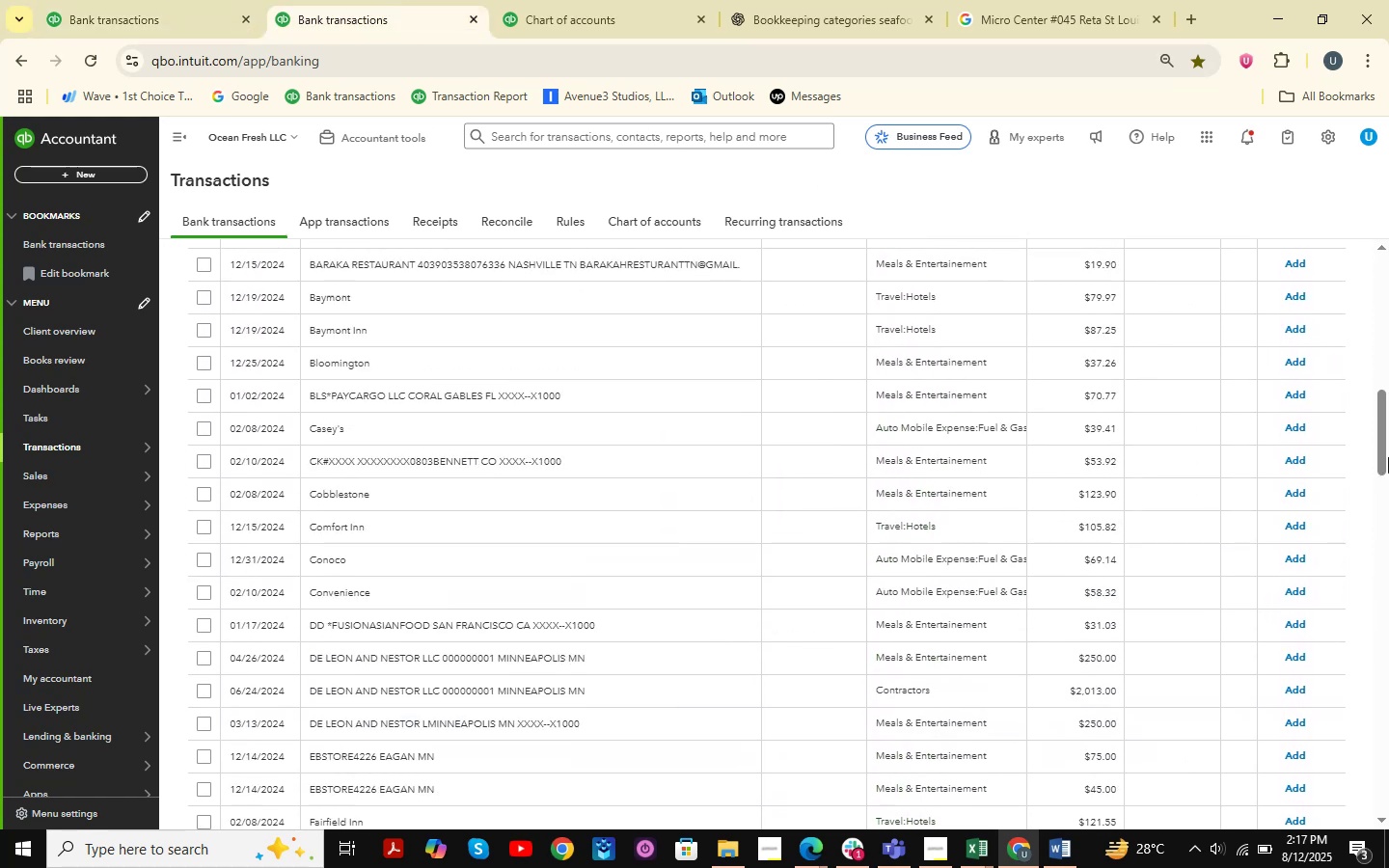 
left_click_drag(start_coordinate=[1382, 439], to_coordinate=[1388, 632])
 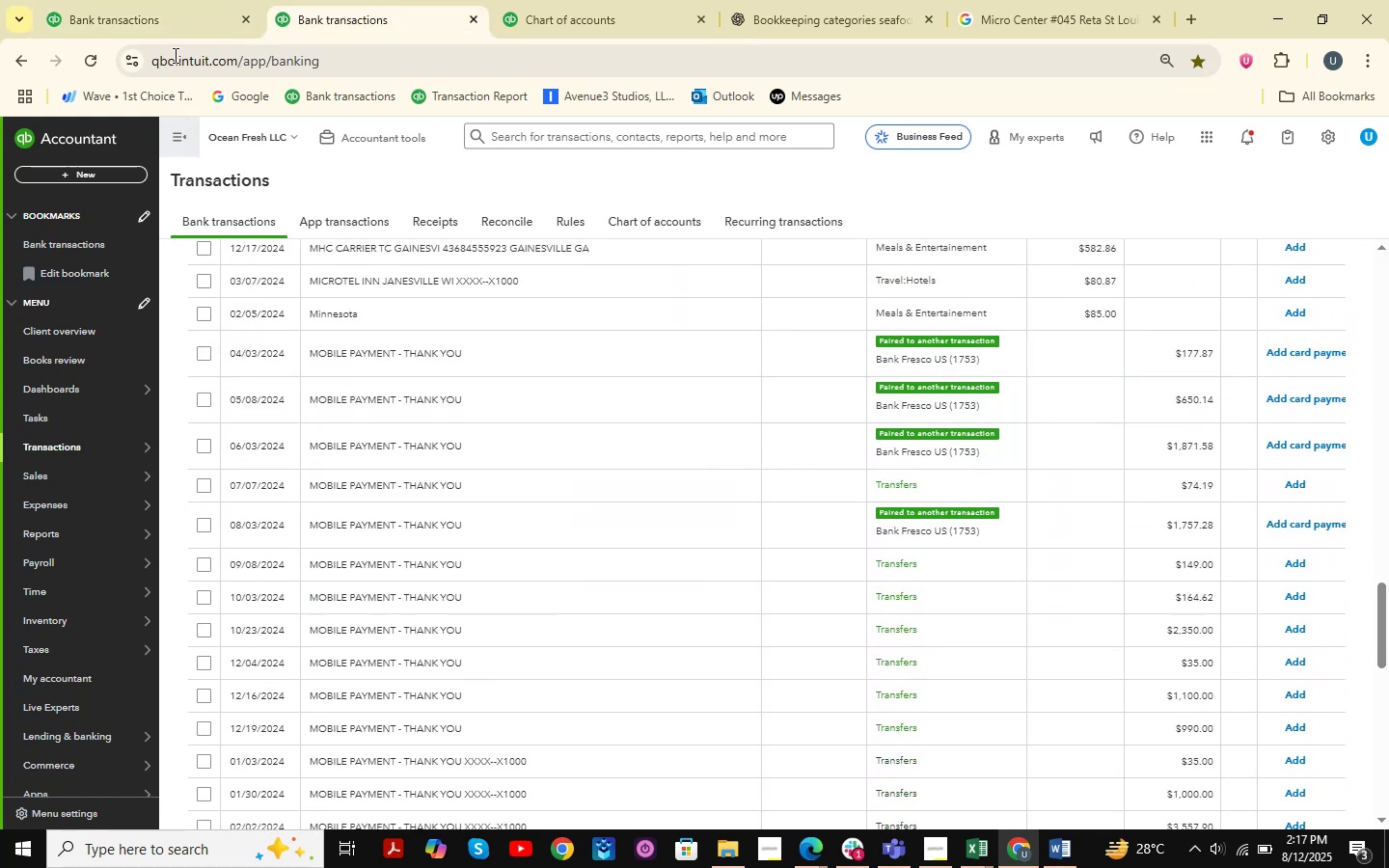 
left_click([173, 0])
 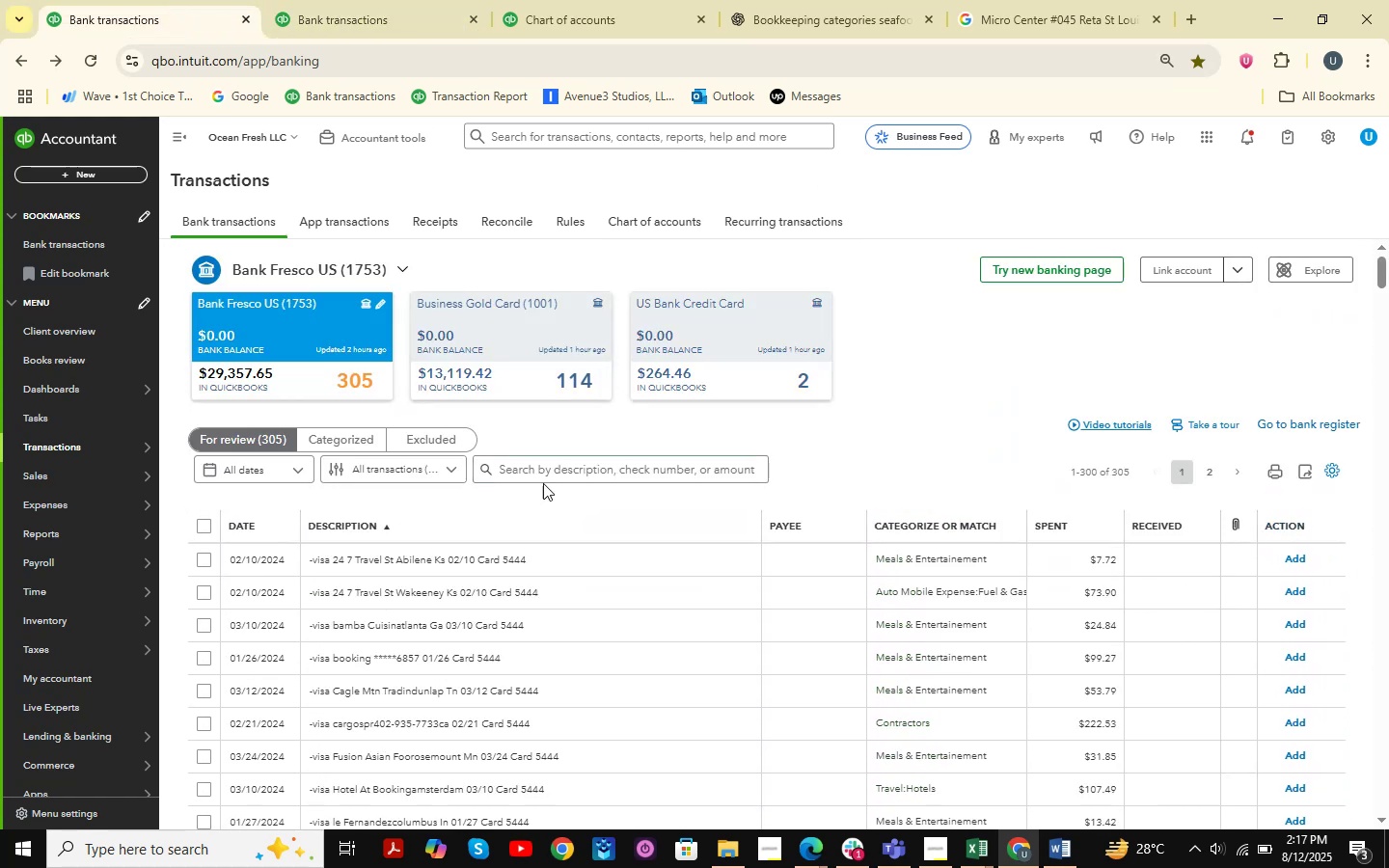 
left_click([546, 472])
 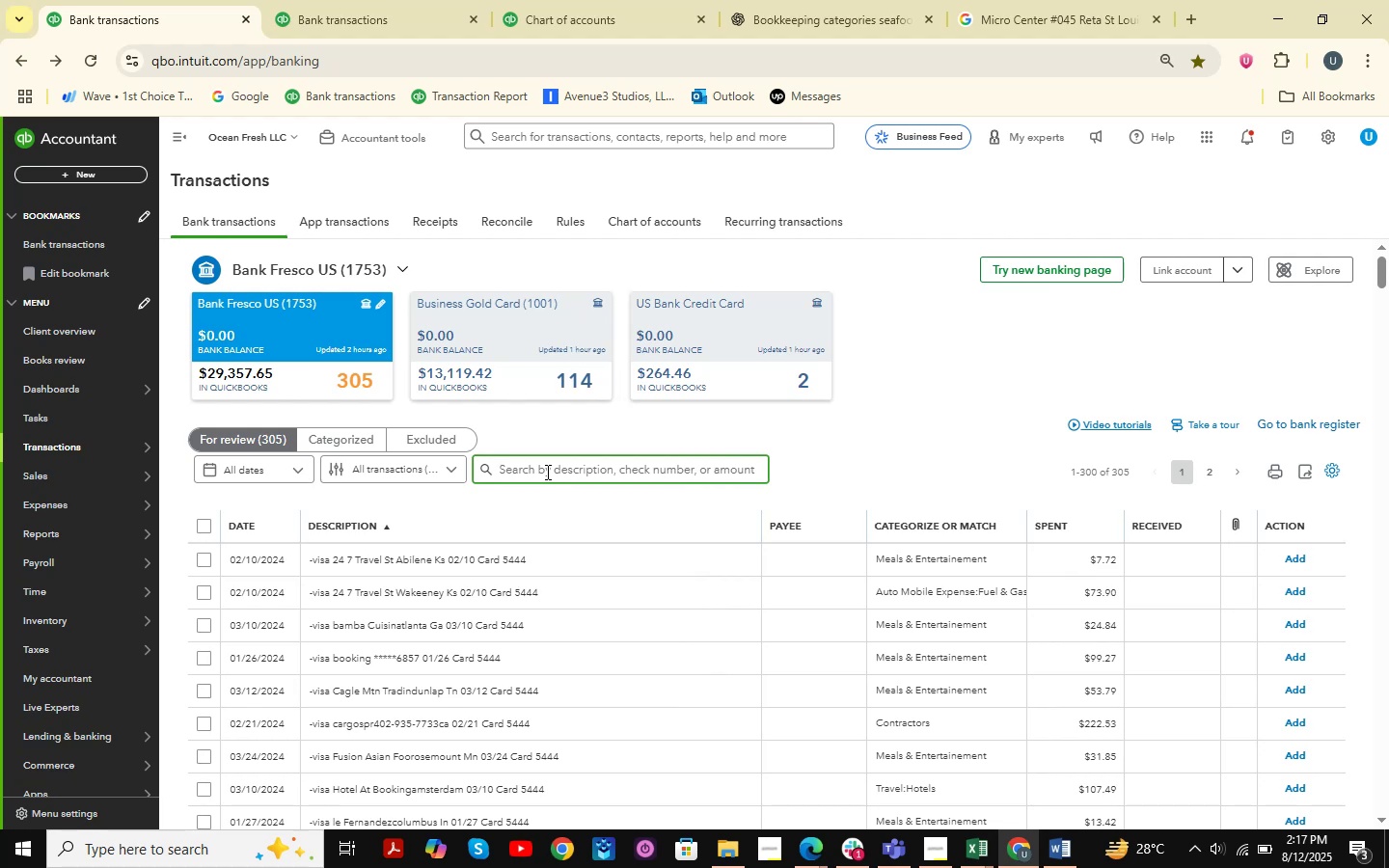 
key(Numpad1)
 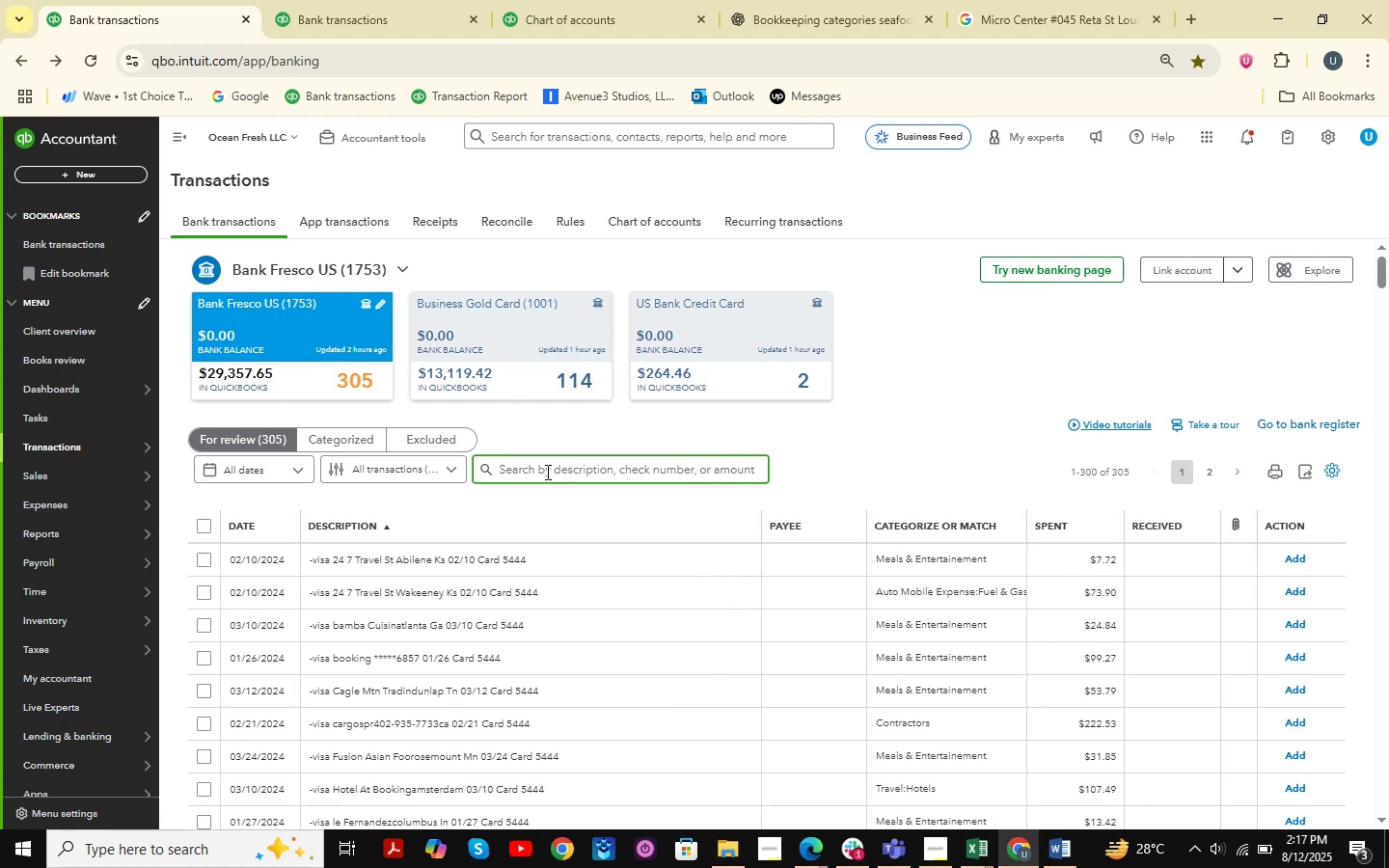 
key(Numpad7)
 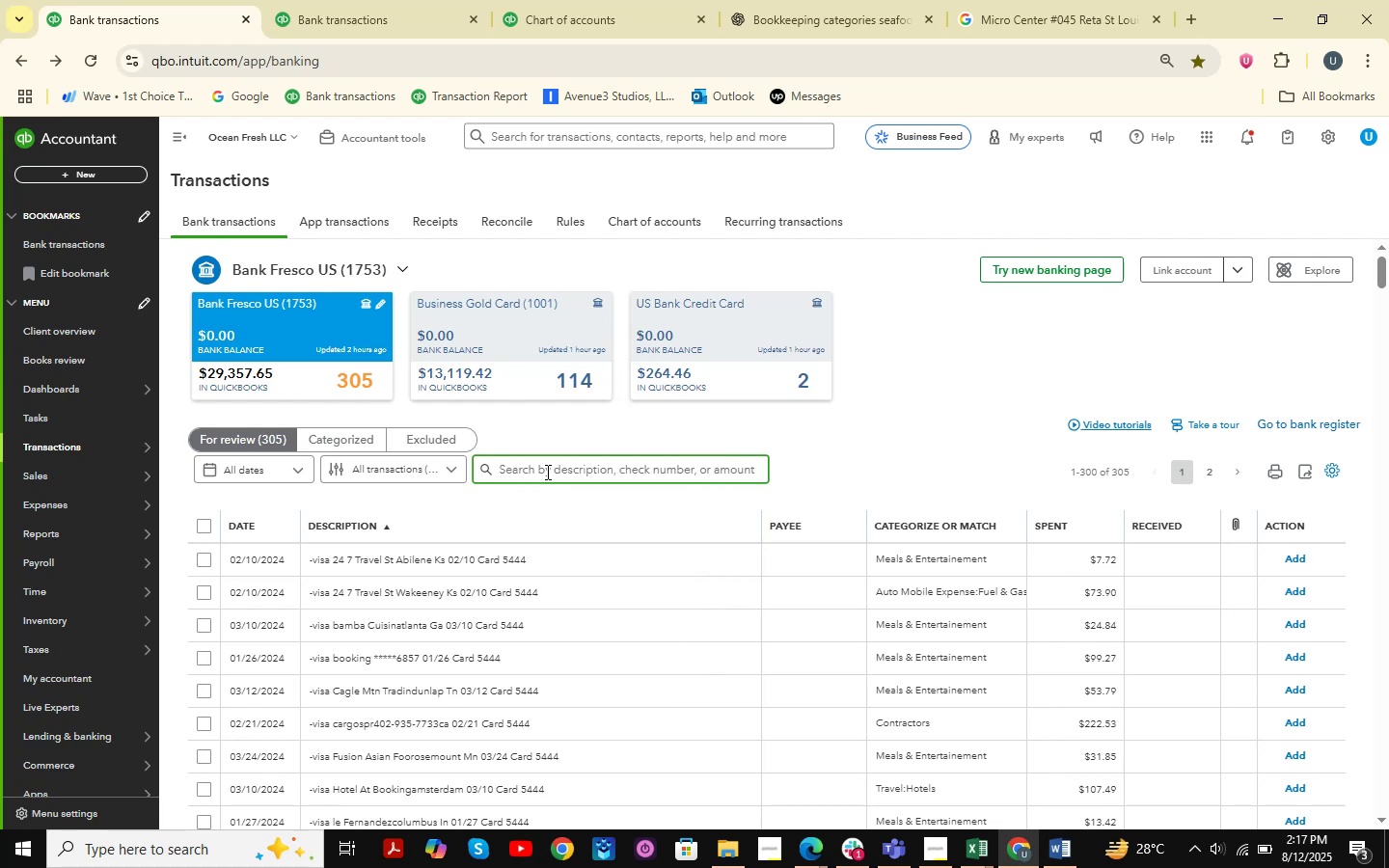 
key(Numpad7)
 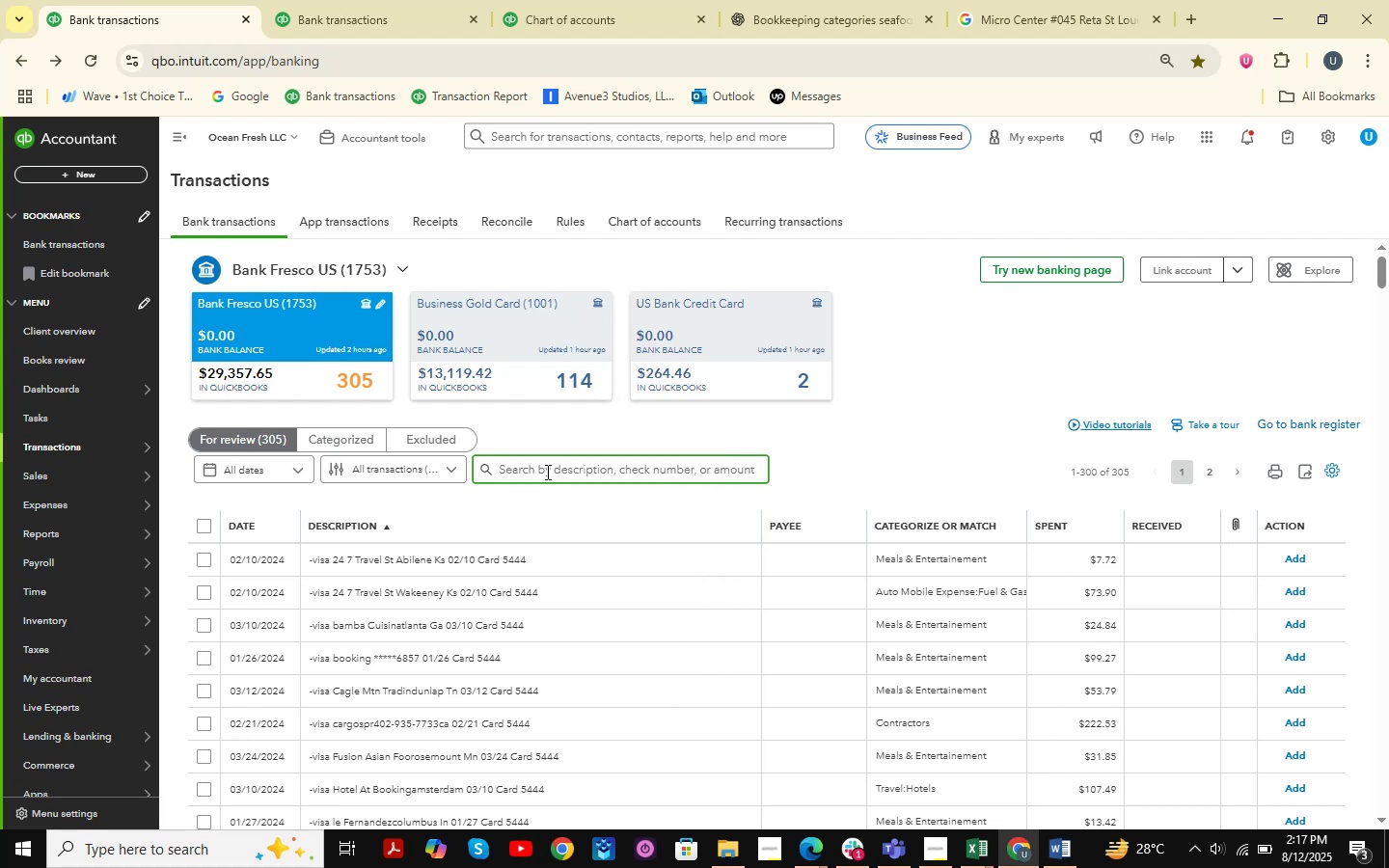 
key(NumpadDecimal)
 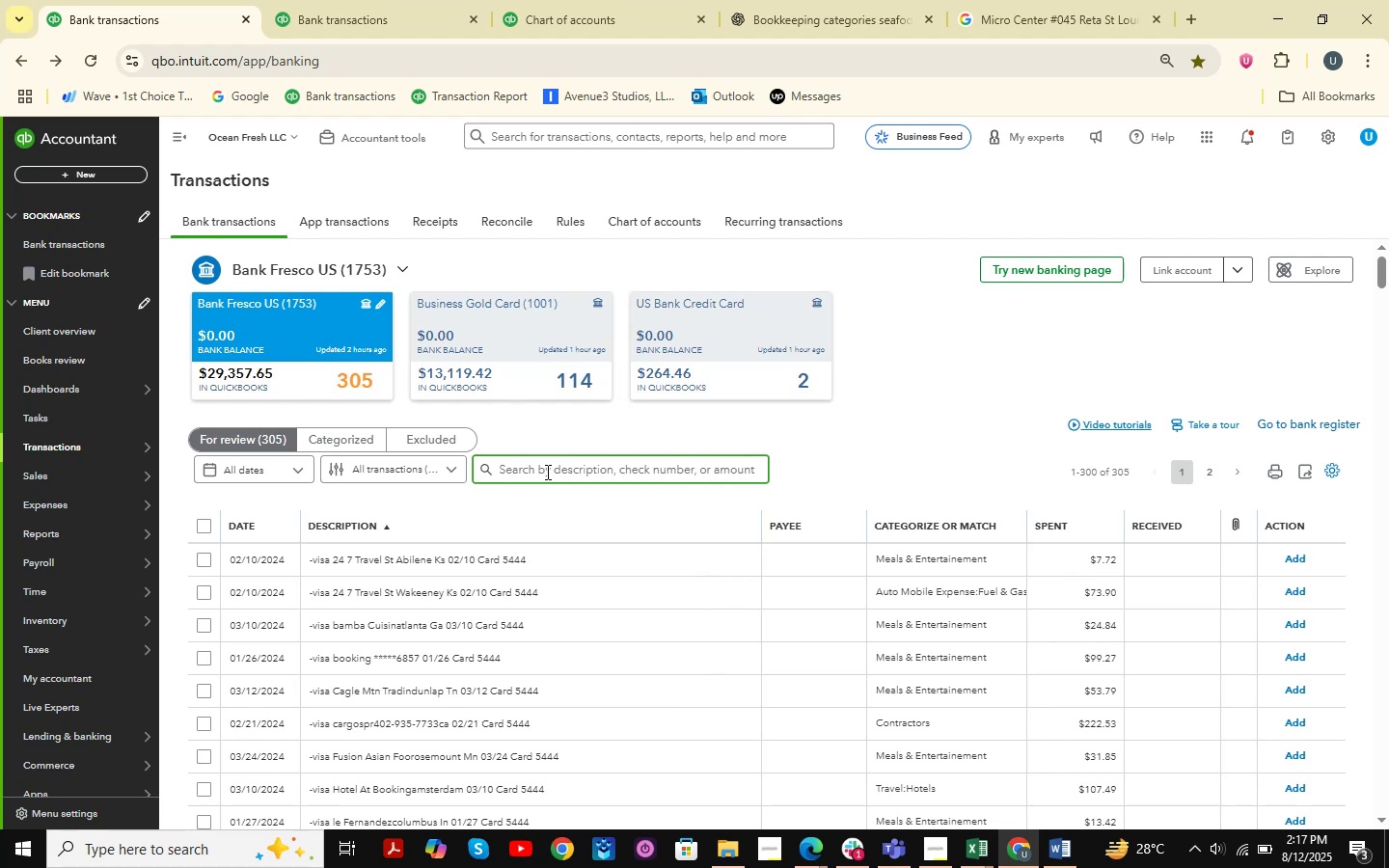 
key(Numpad8)
 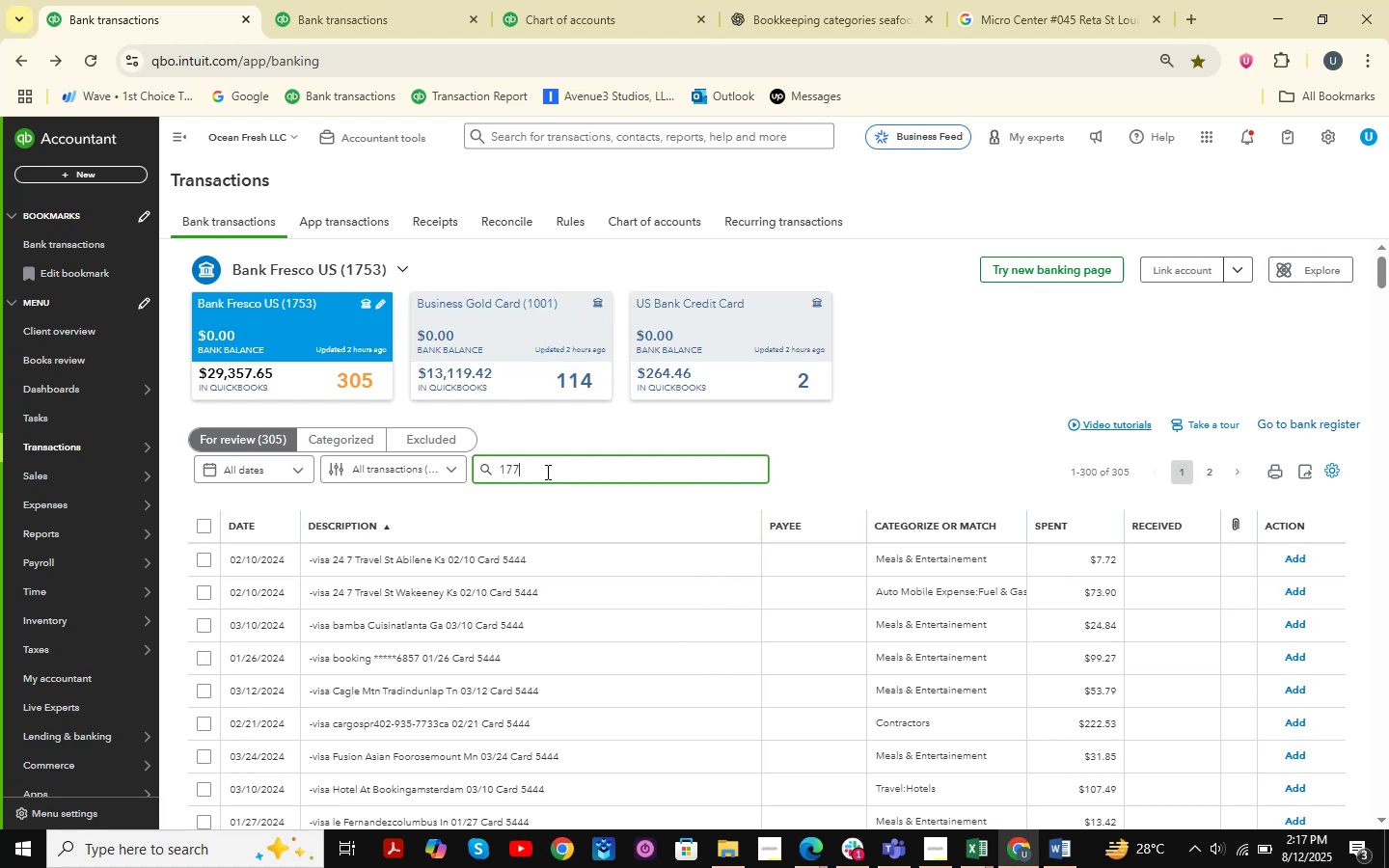 
key(Numpad7)
 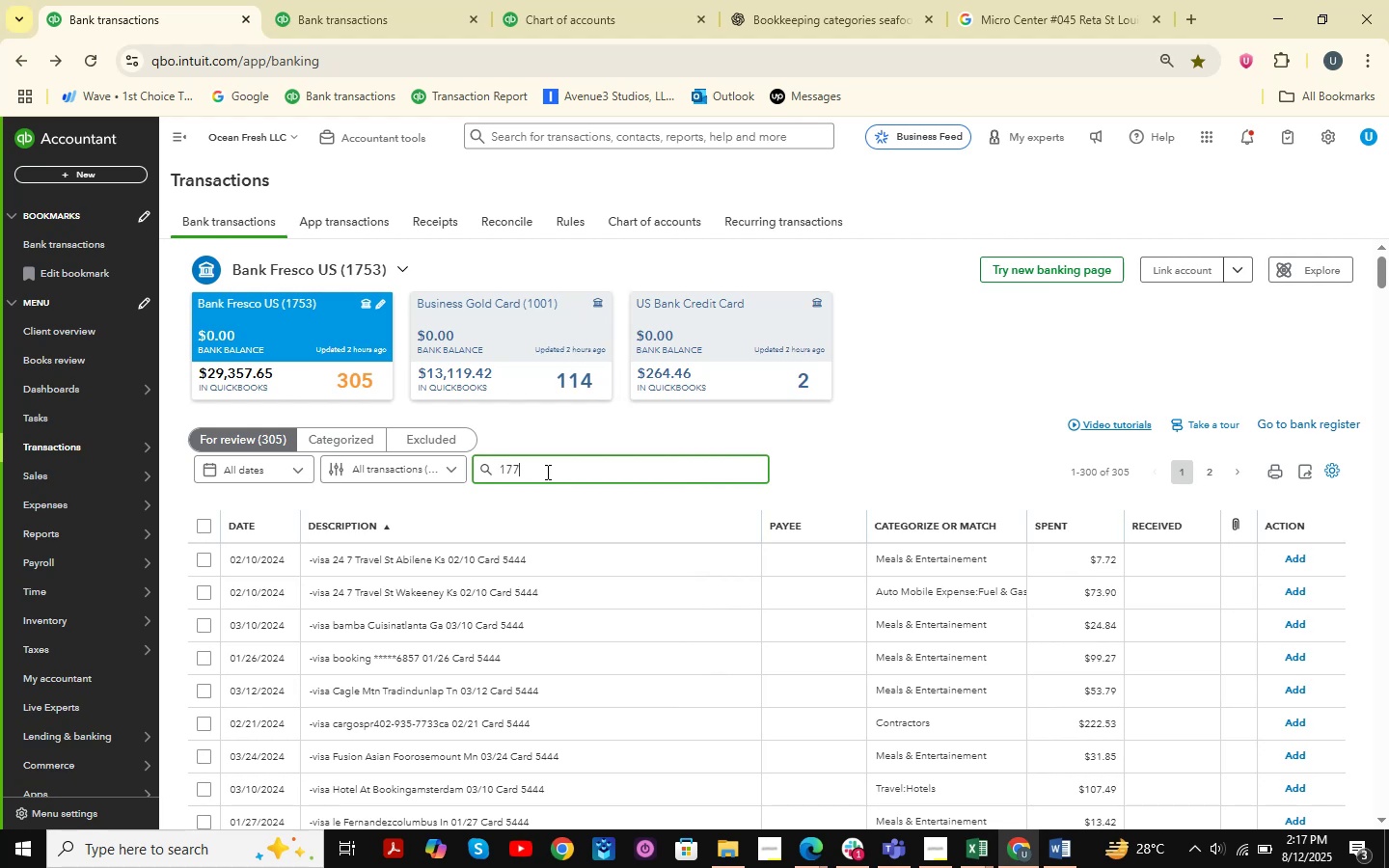 
key(NumpadEnter)
 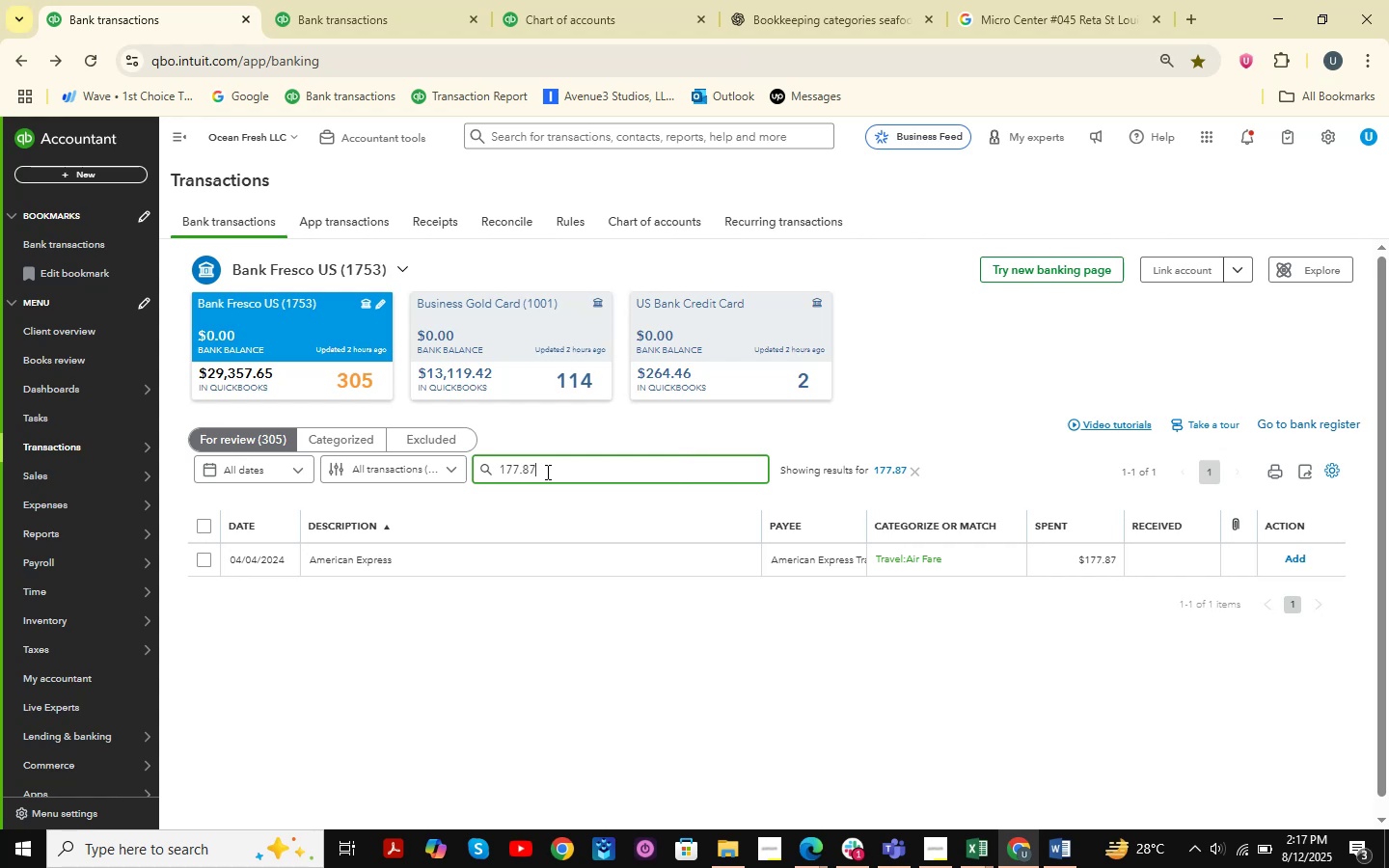 
wait(13.98)
 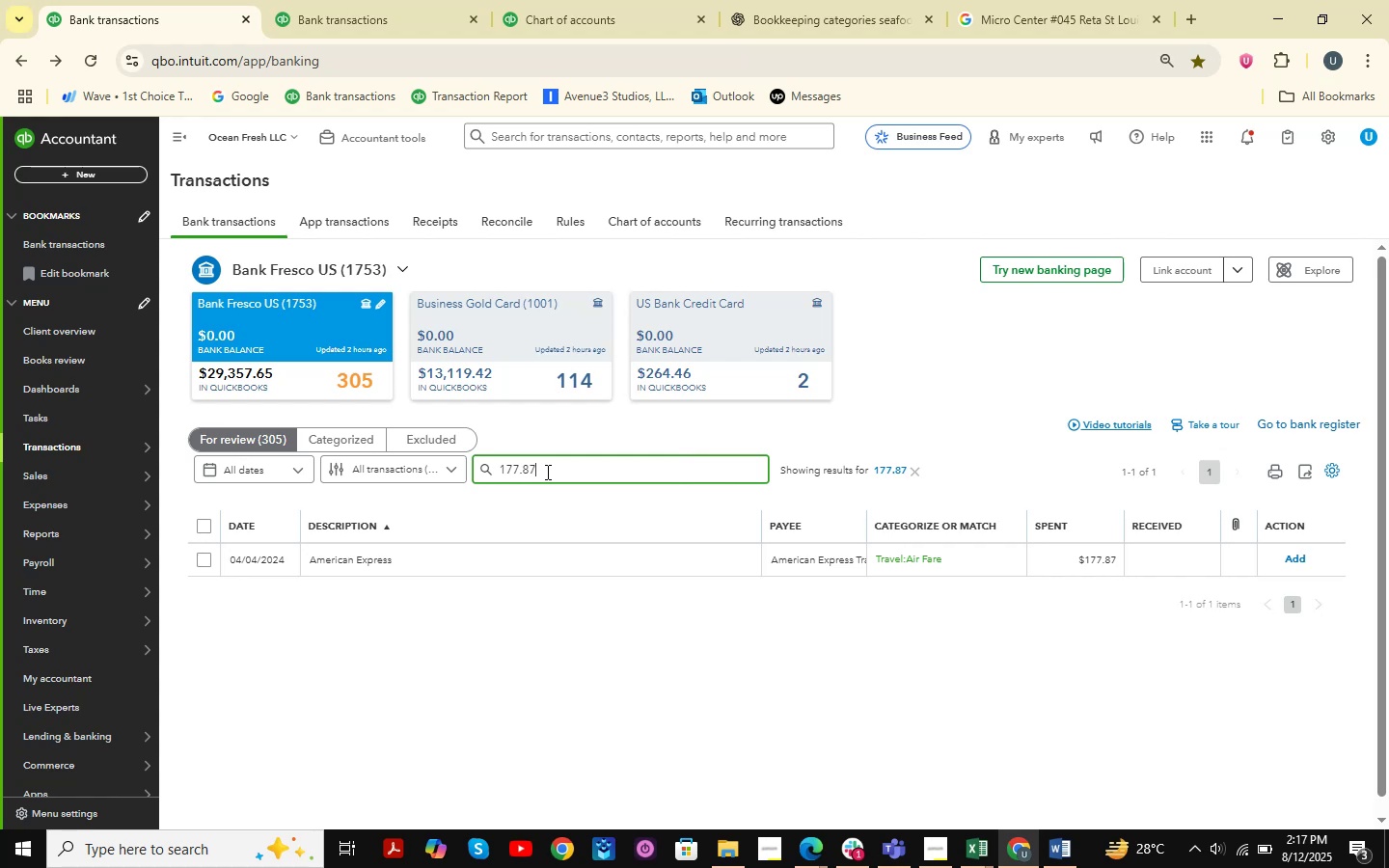 
left_click([423, 0])
 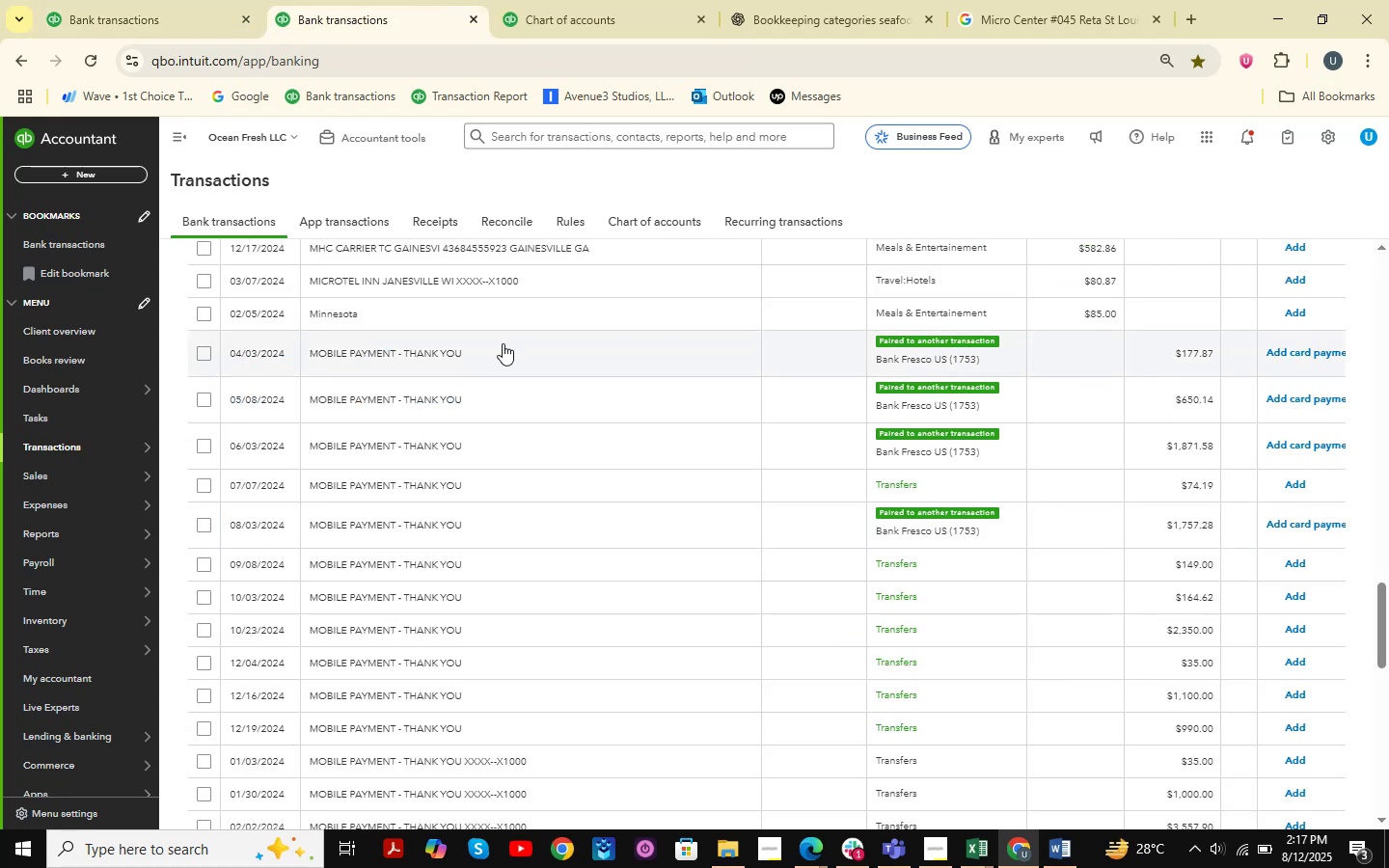 
left_click([474, 355])
 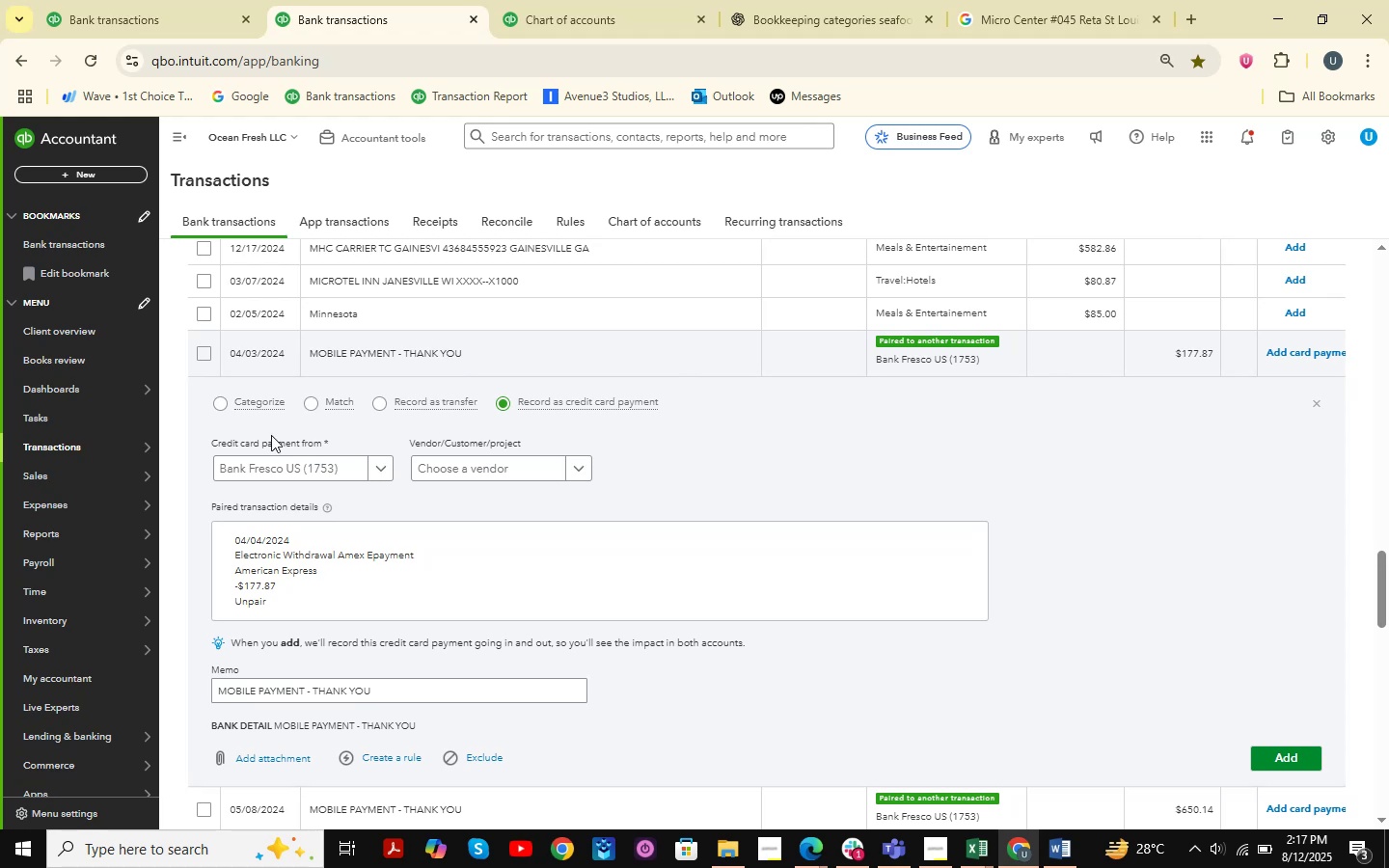 
left_click([228, 406])
 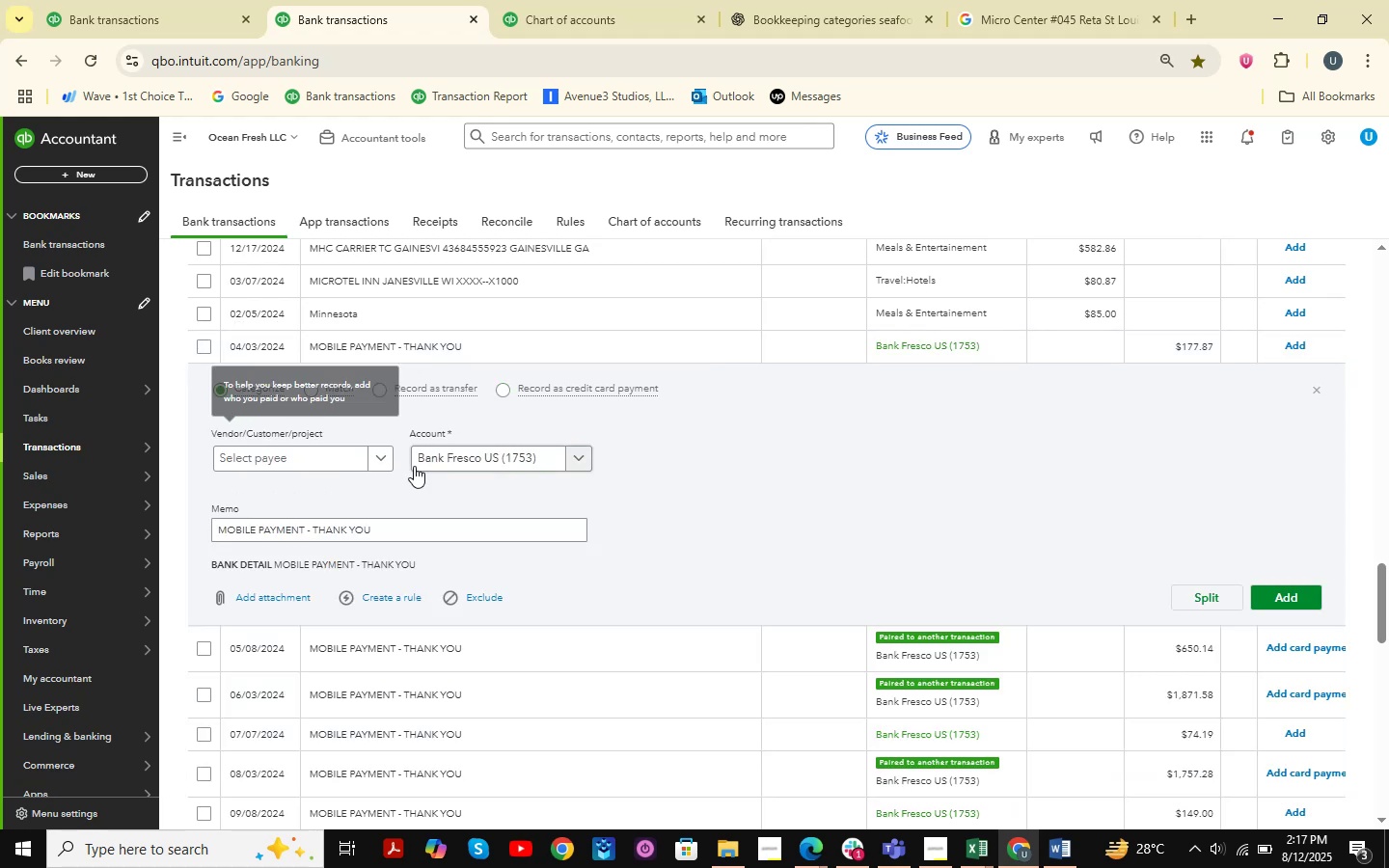 
left_click([477, 467])
 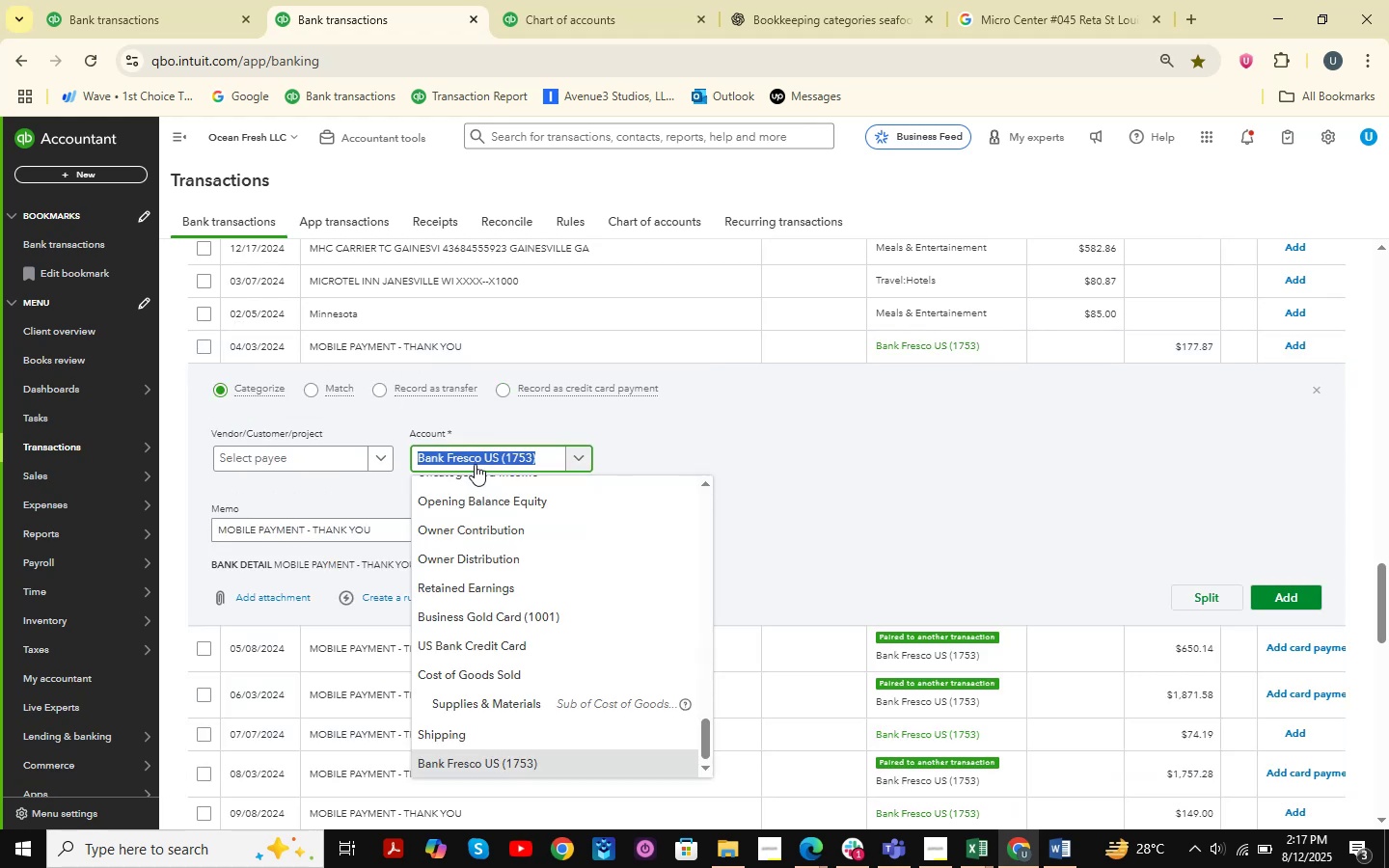 
type(transfers )
 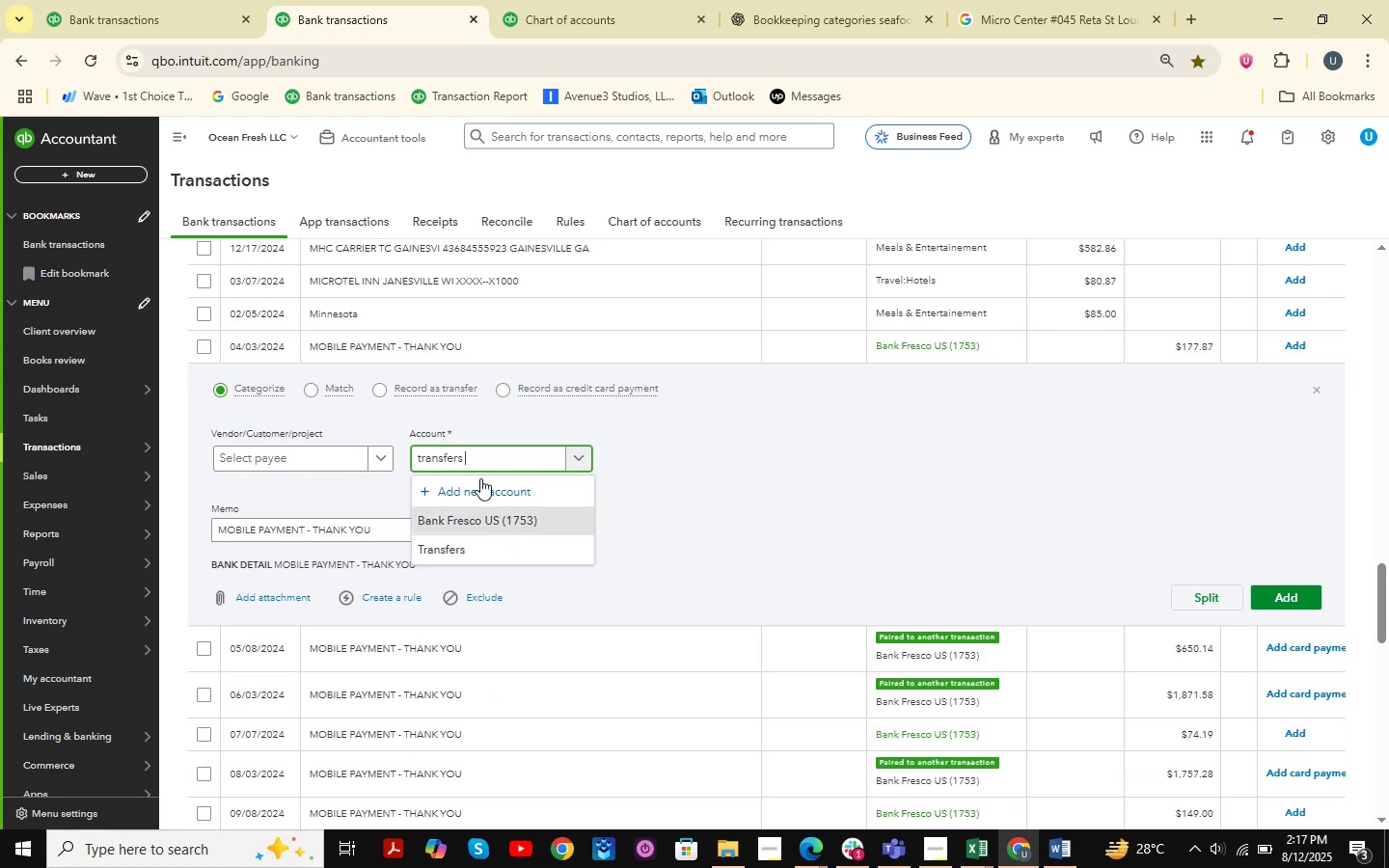 
left_click([492, 553])
 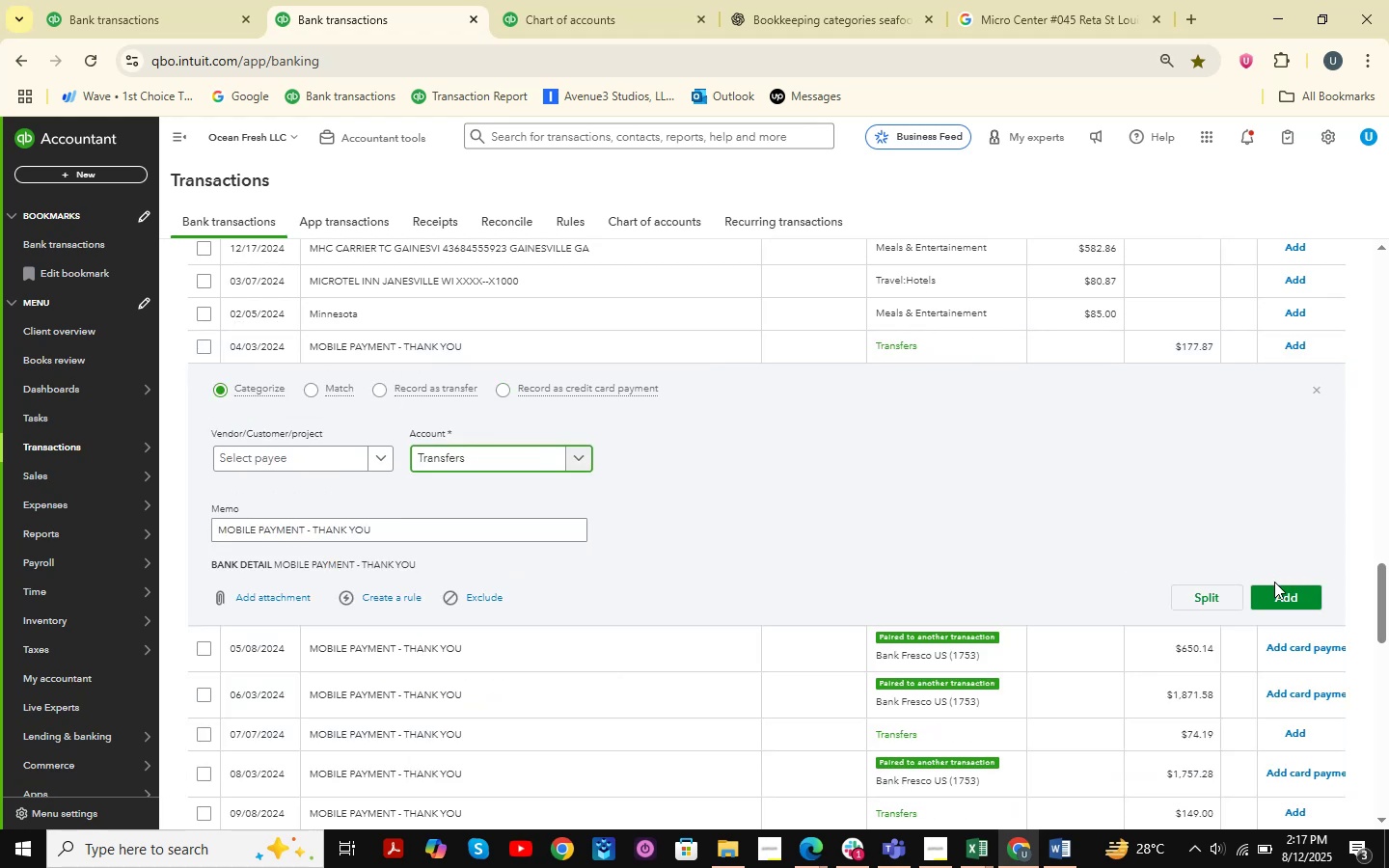 
left_click([1283, 598])
 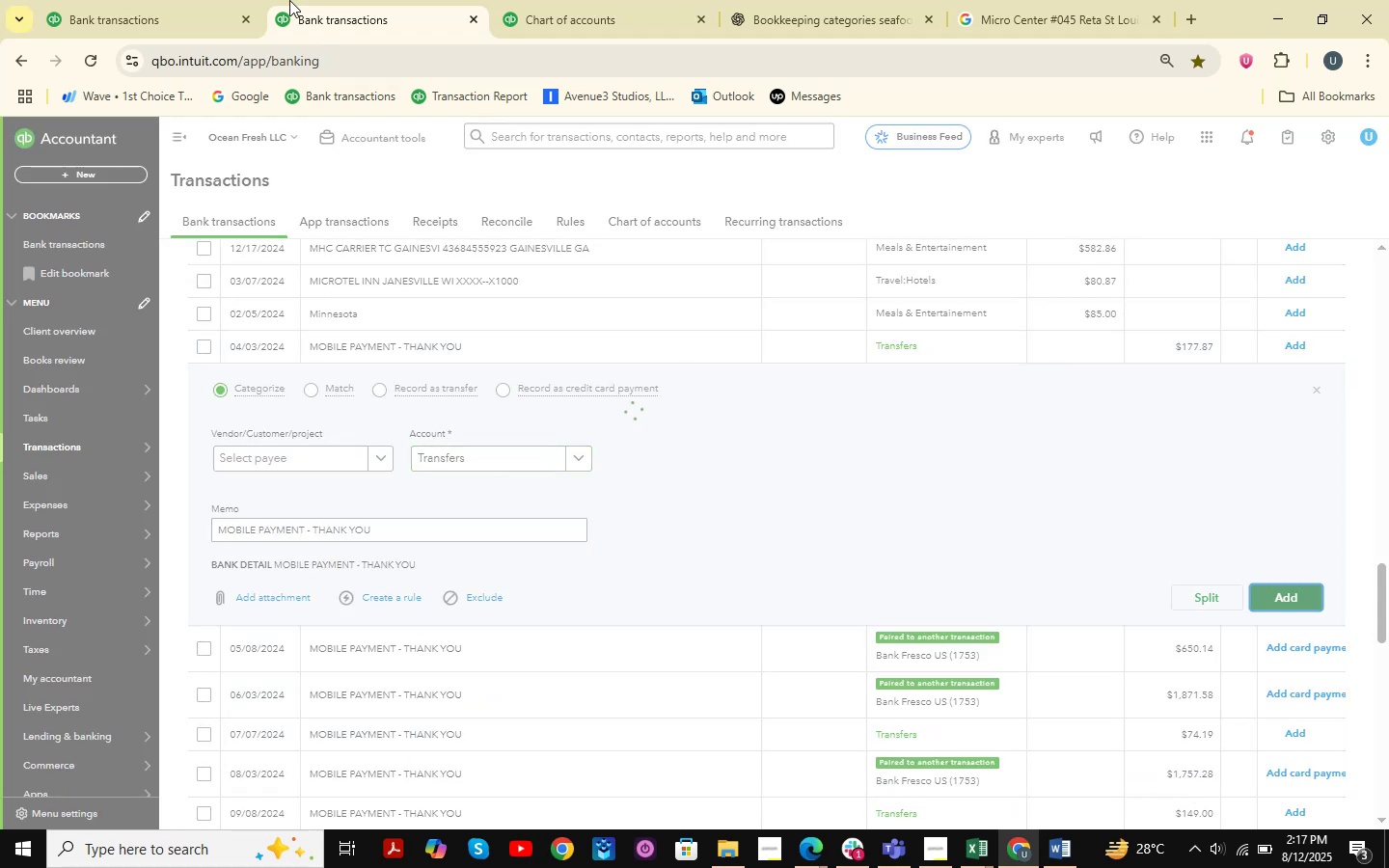 
left_click([209, 0])
 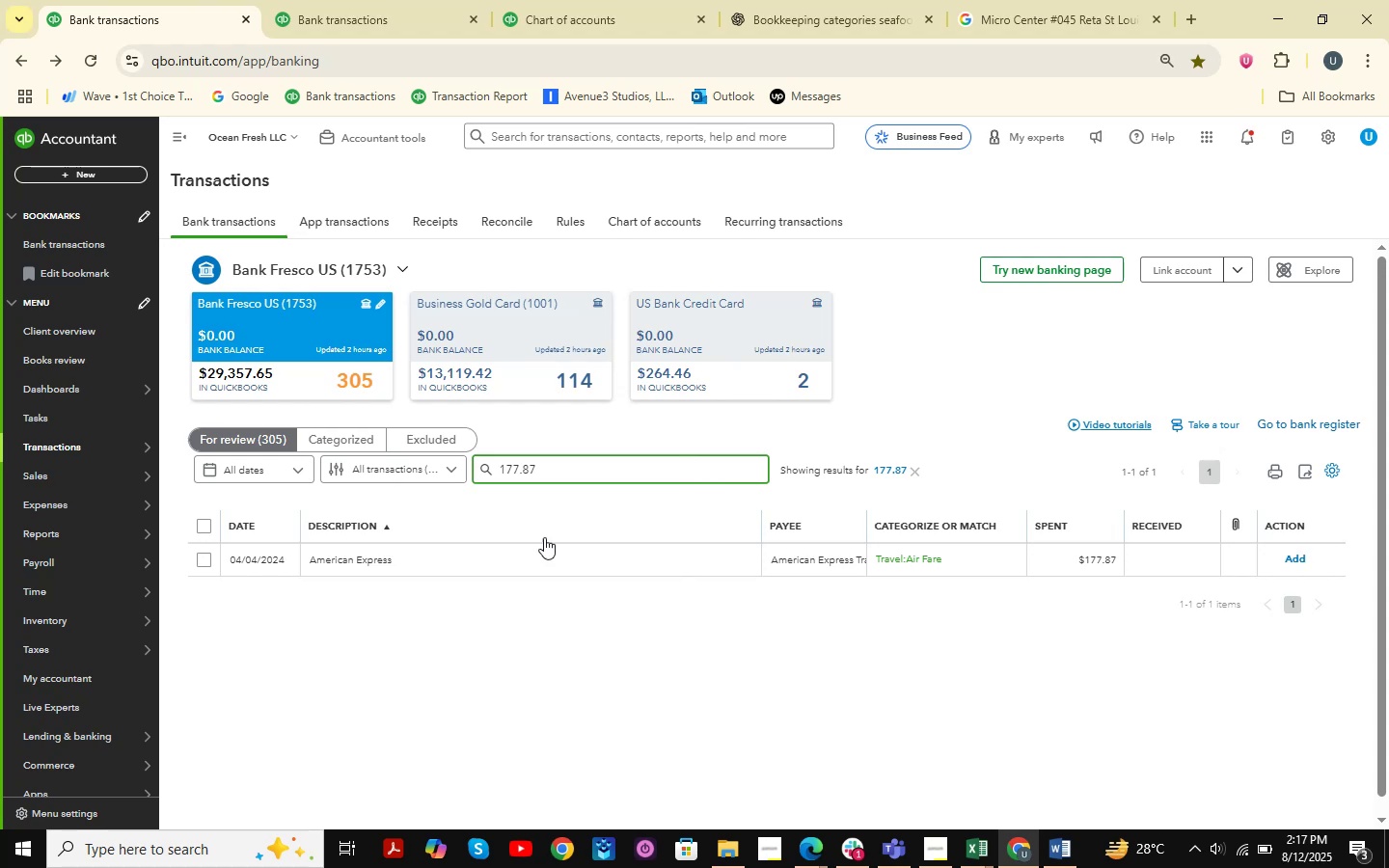 
left_click([522, 559])
 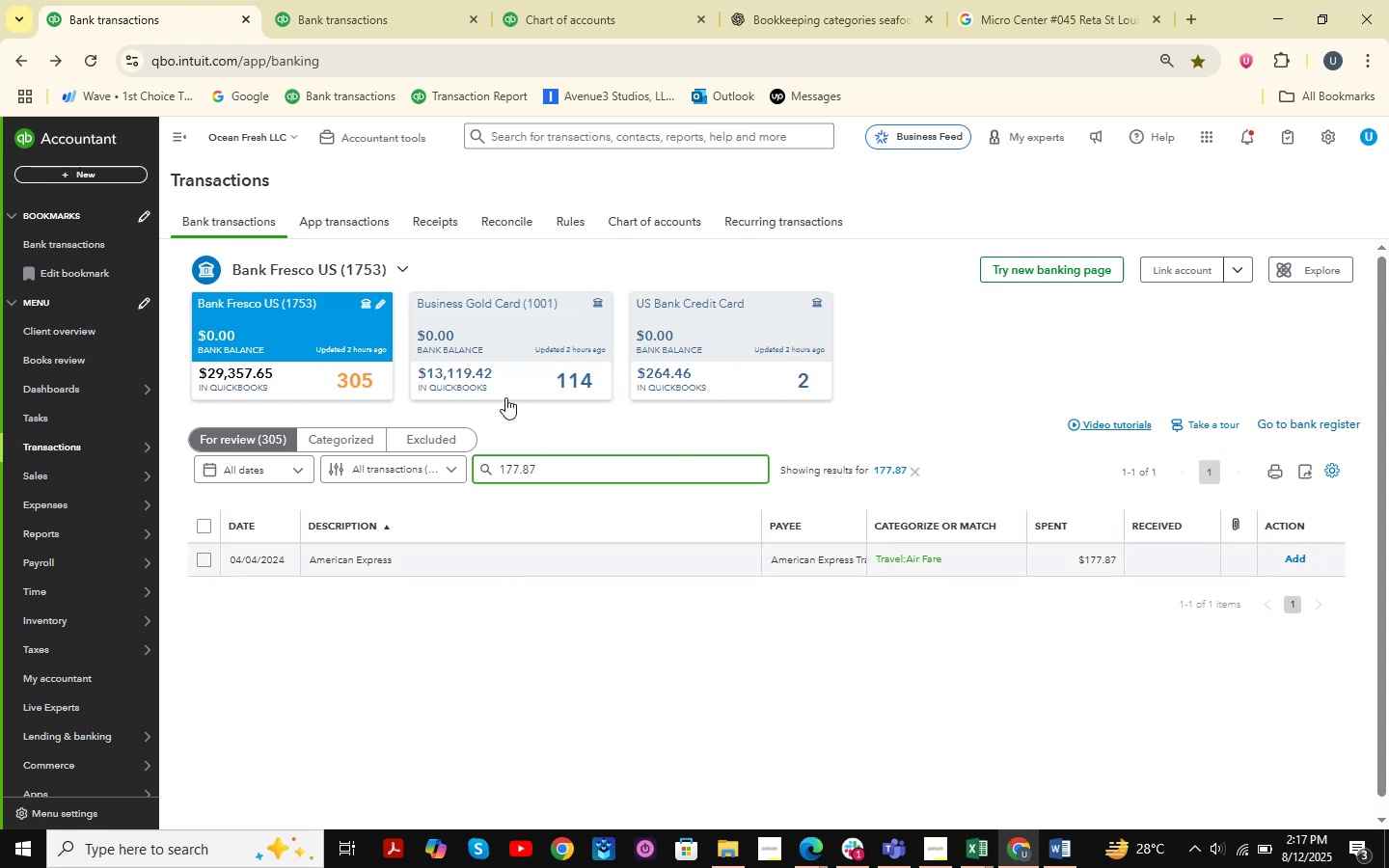 
scroll: coordinate [434, 469], scroll_direction: down, amount: 4.0
 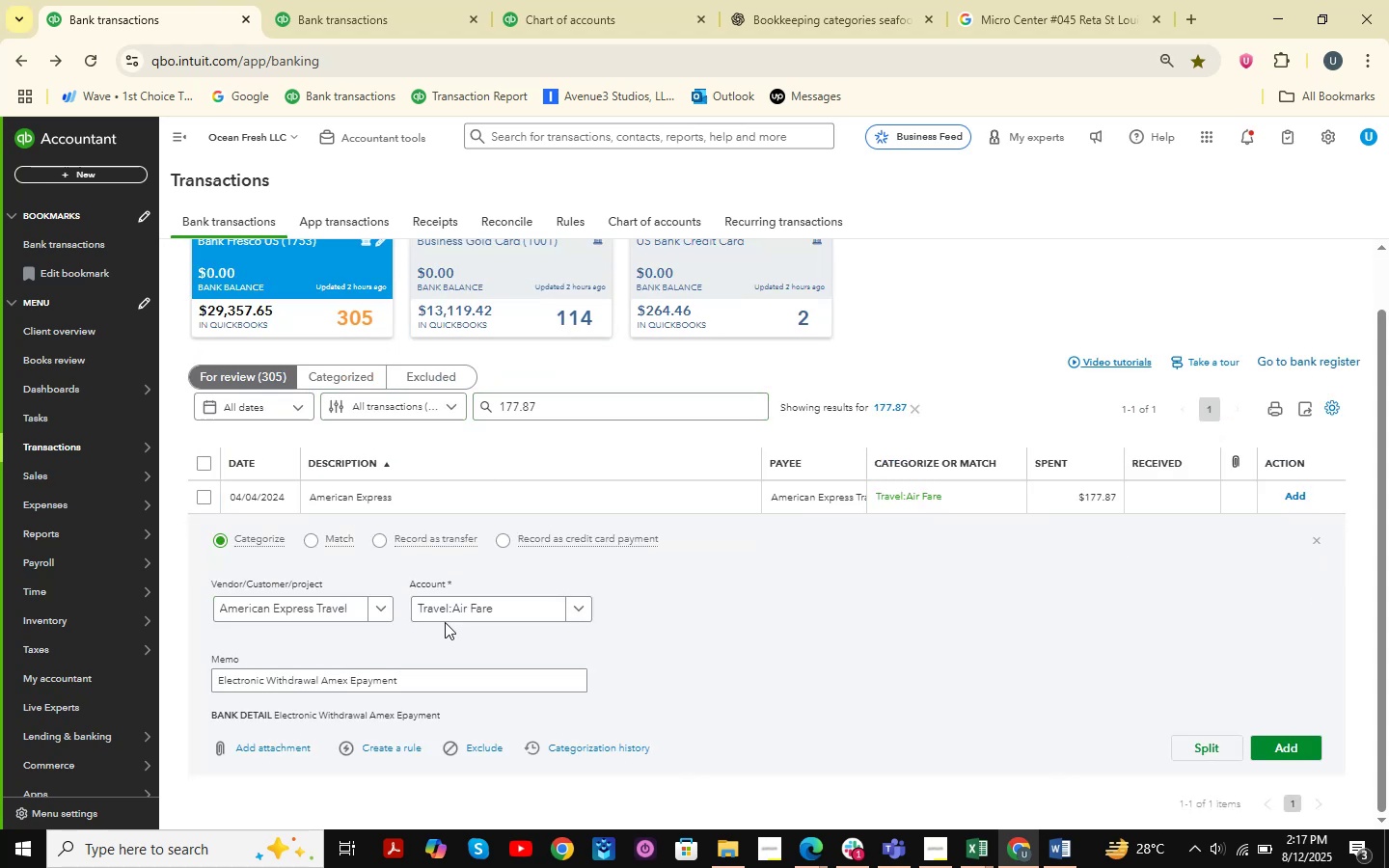 
left_click([460, 616])
 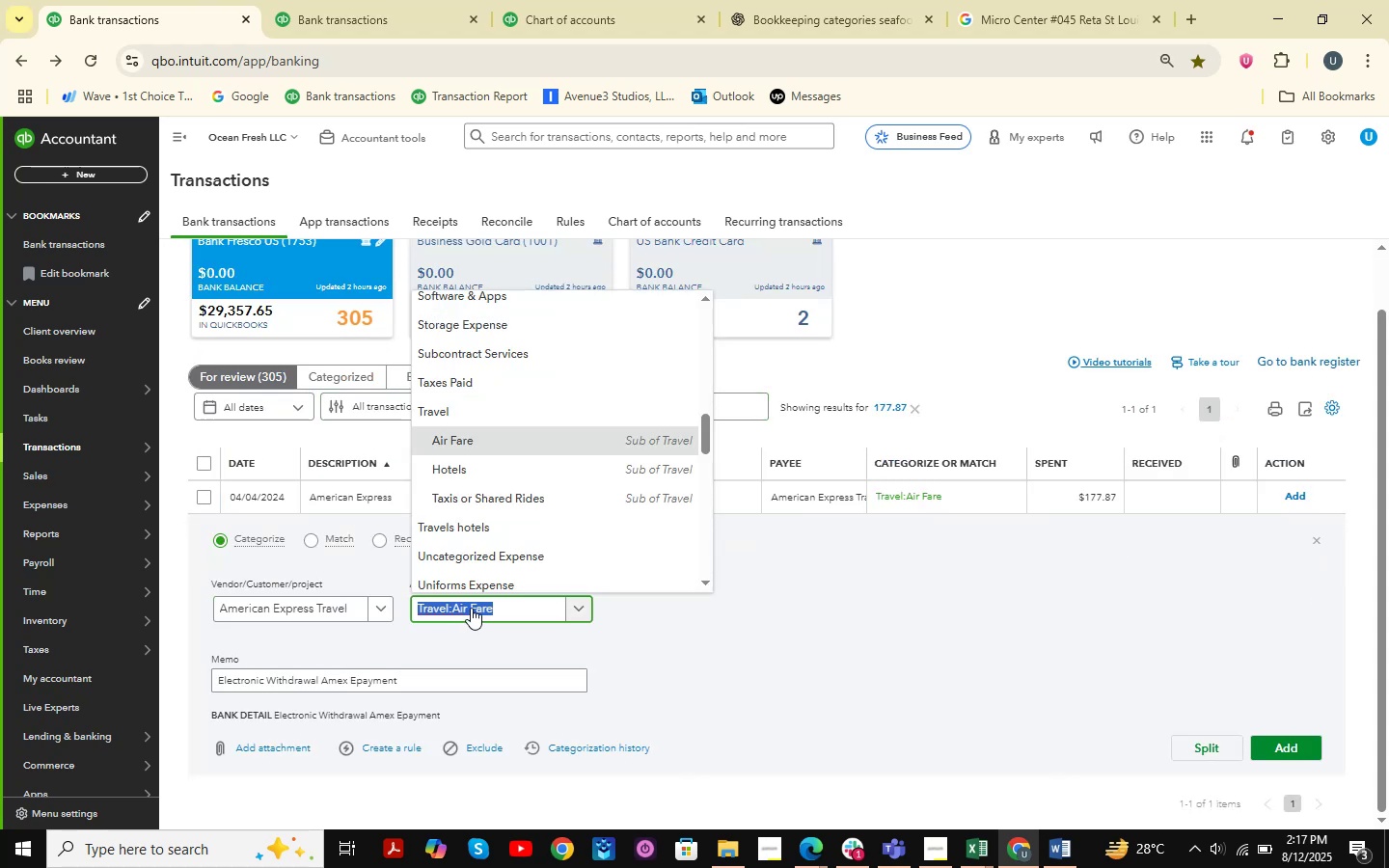 
type(transfers )
 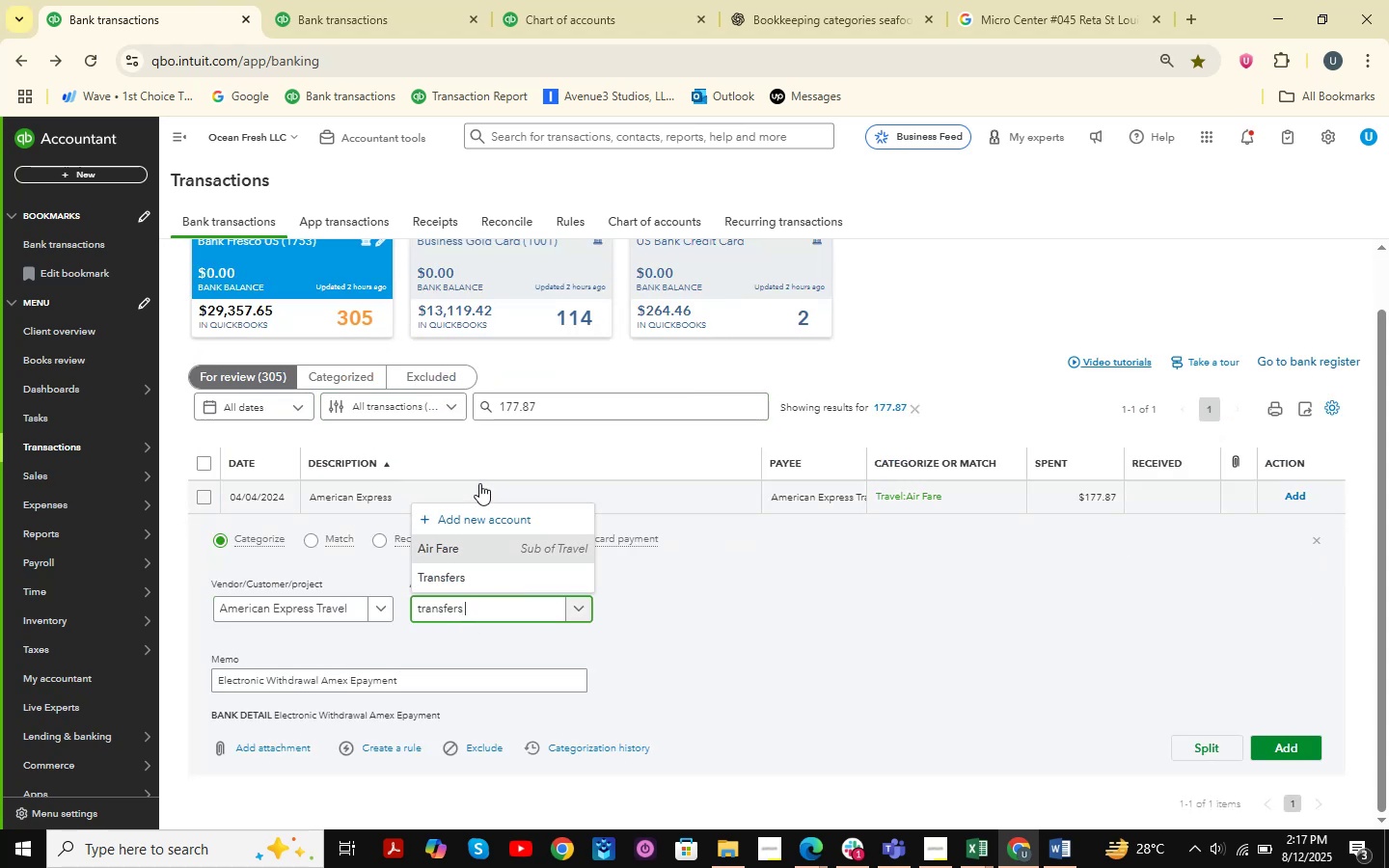 
left_click([448, 582])
 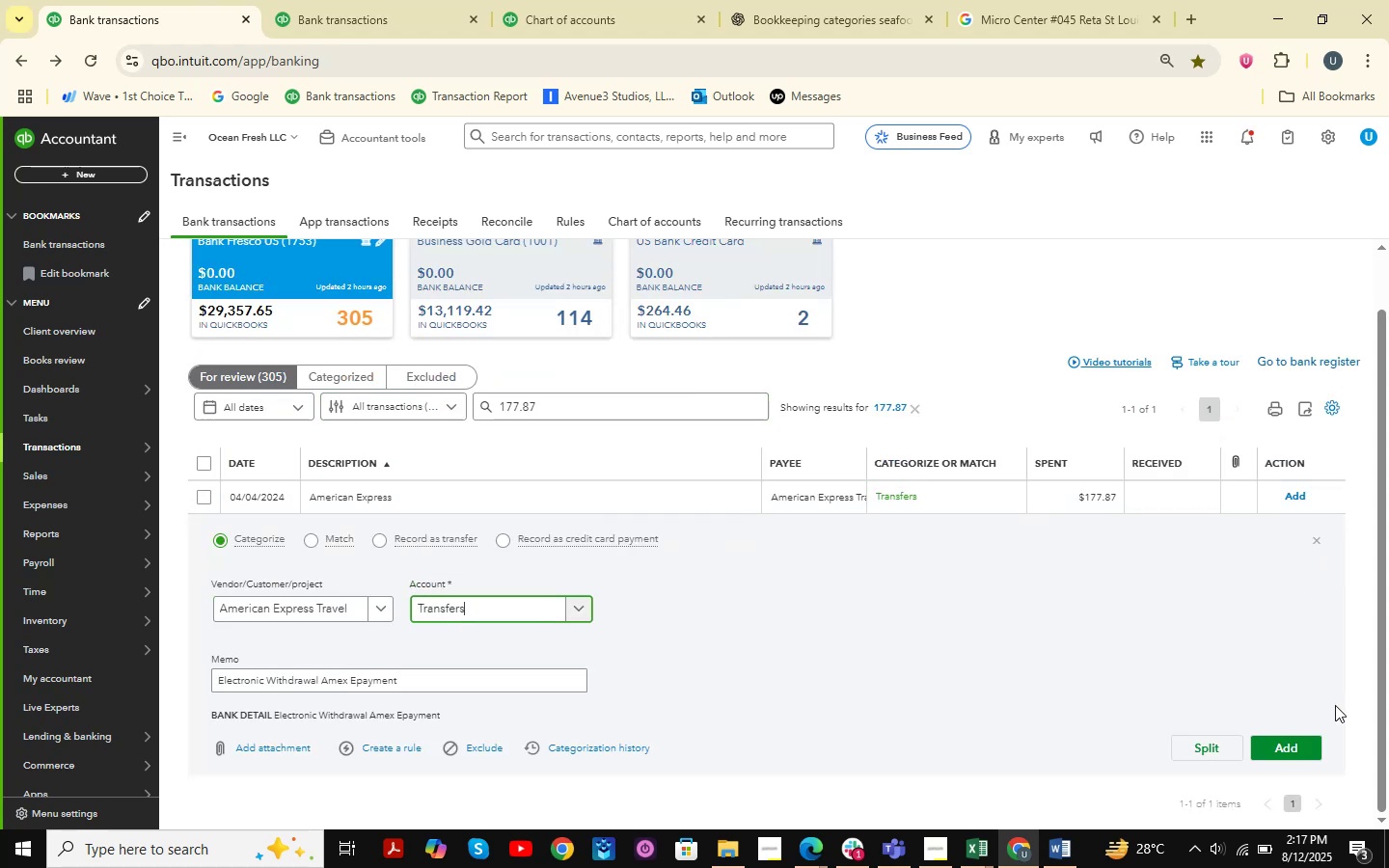 
left_click([1277, 739])
 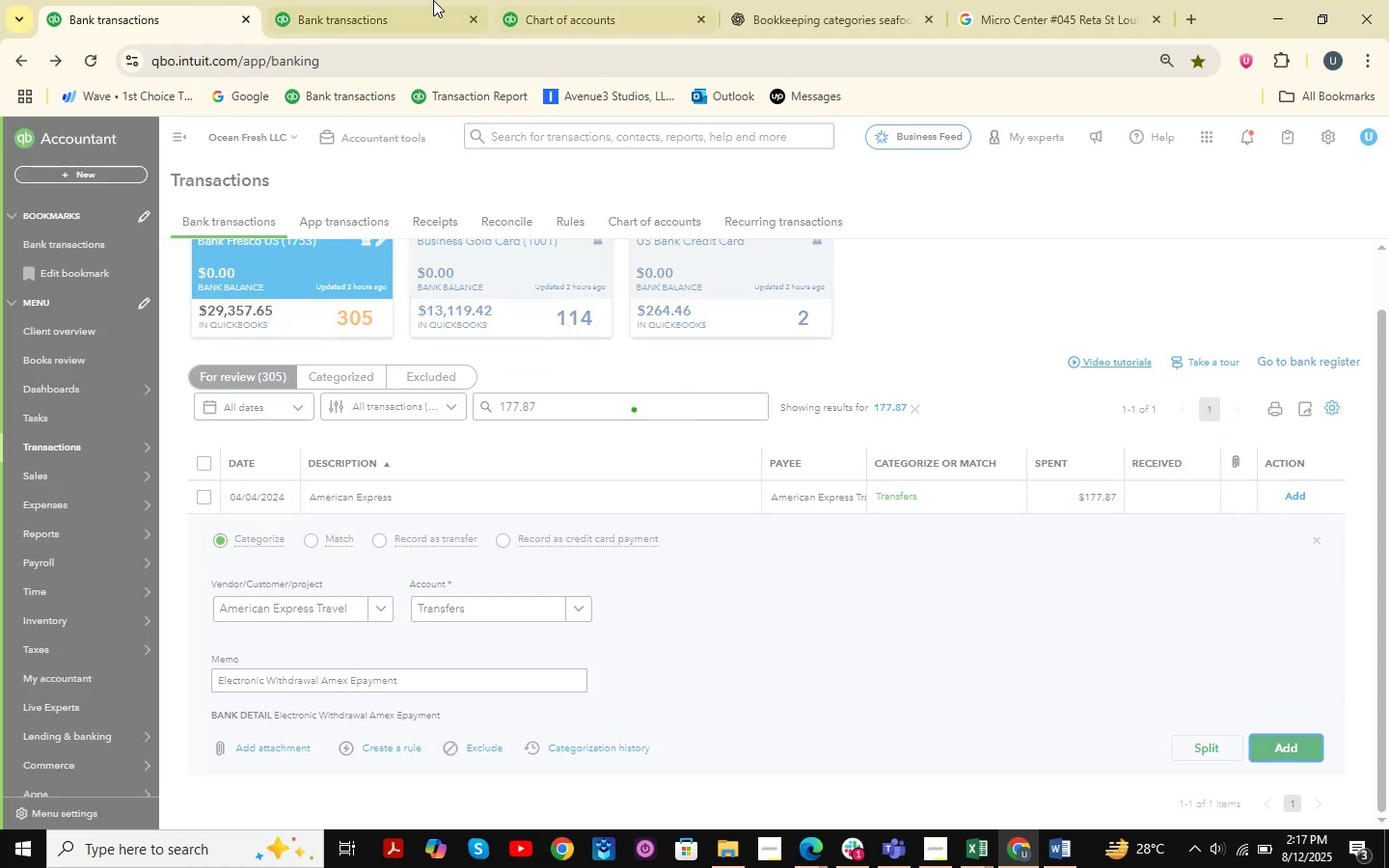 
left_click([381, 0])
 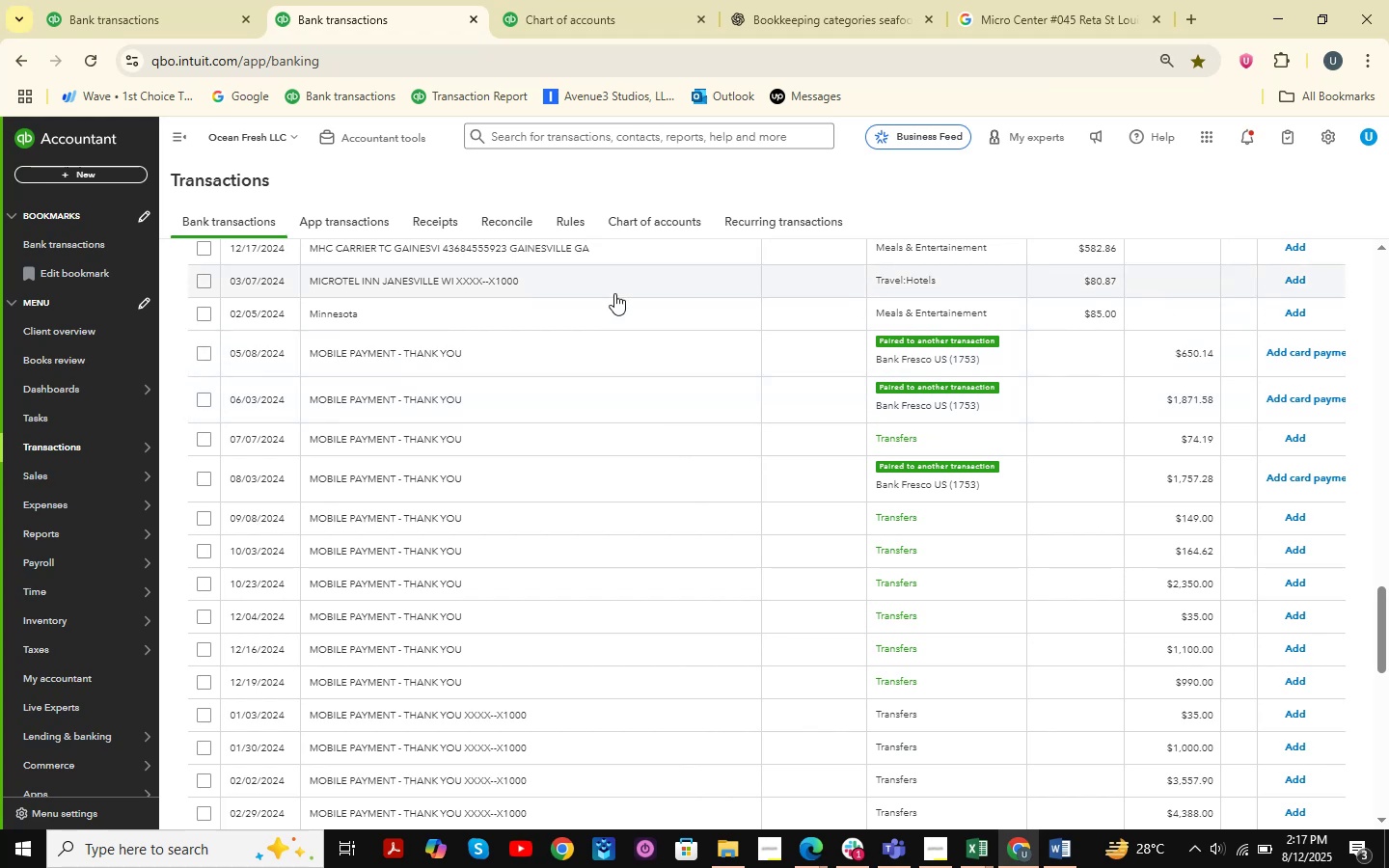 
left_click([200, 0])
 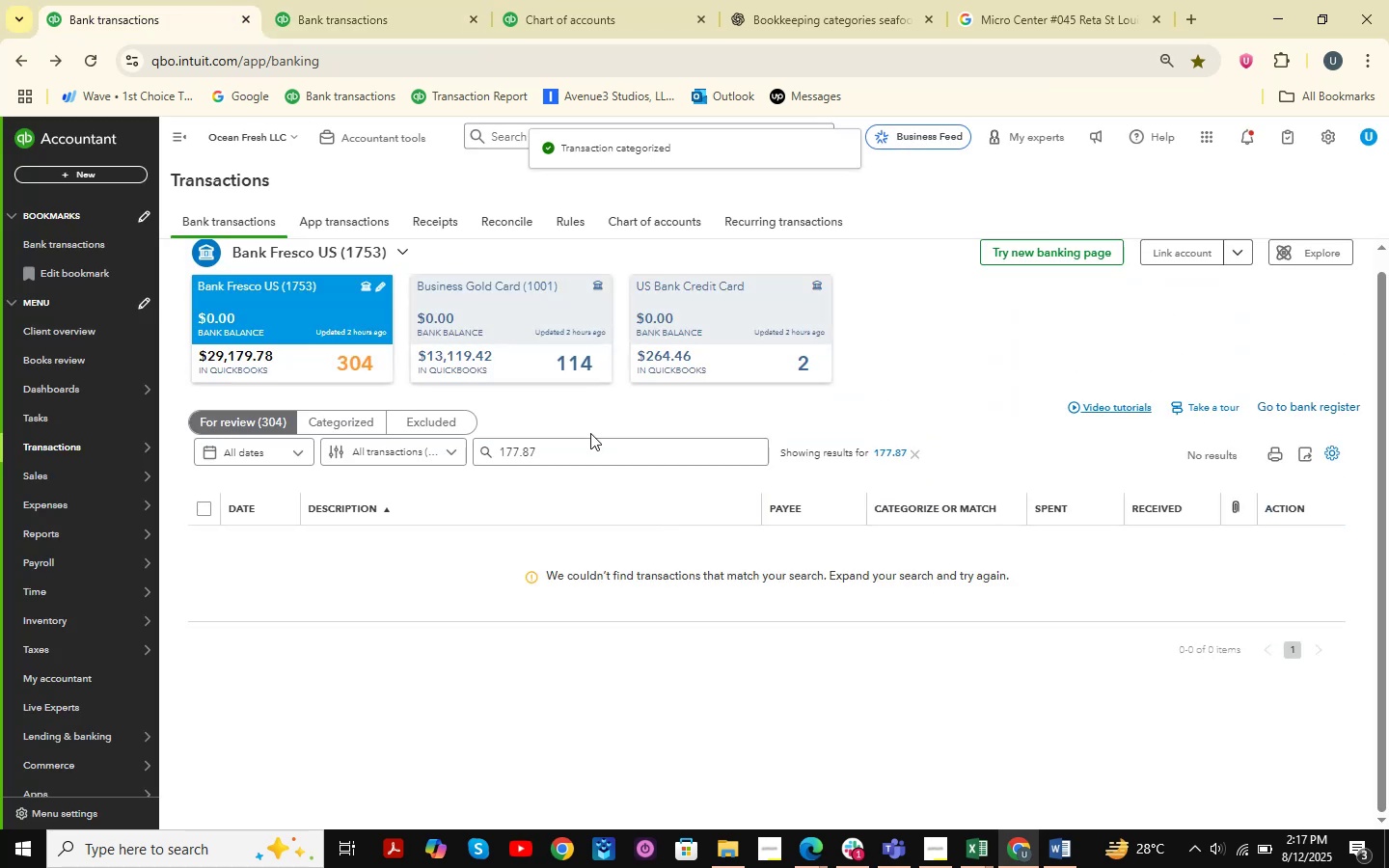 
left_click_drag(start_coordinate=[615, 458], to_coordinate=[362, 458])
 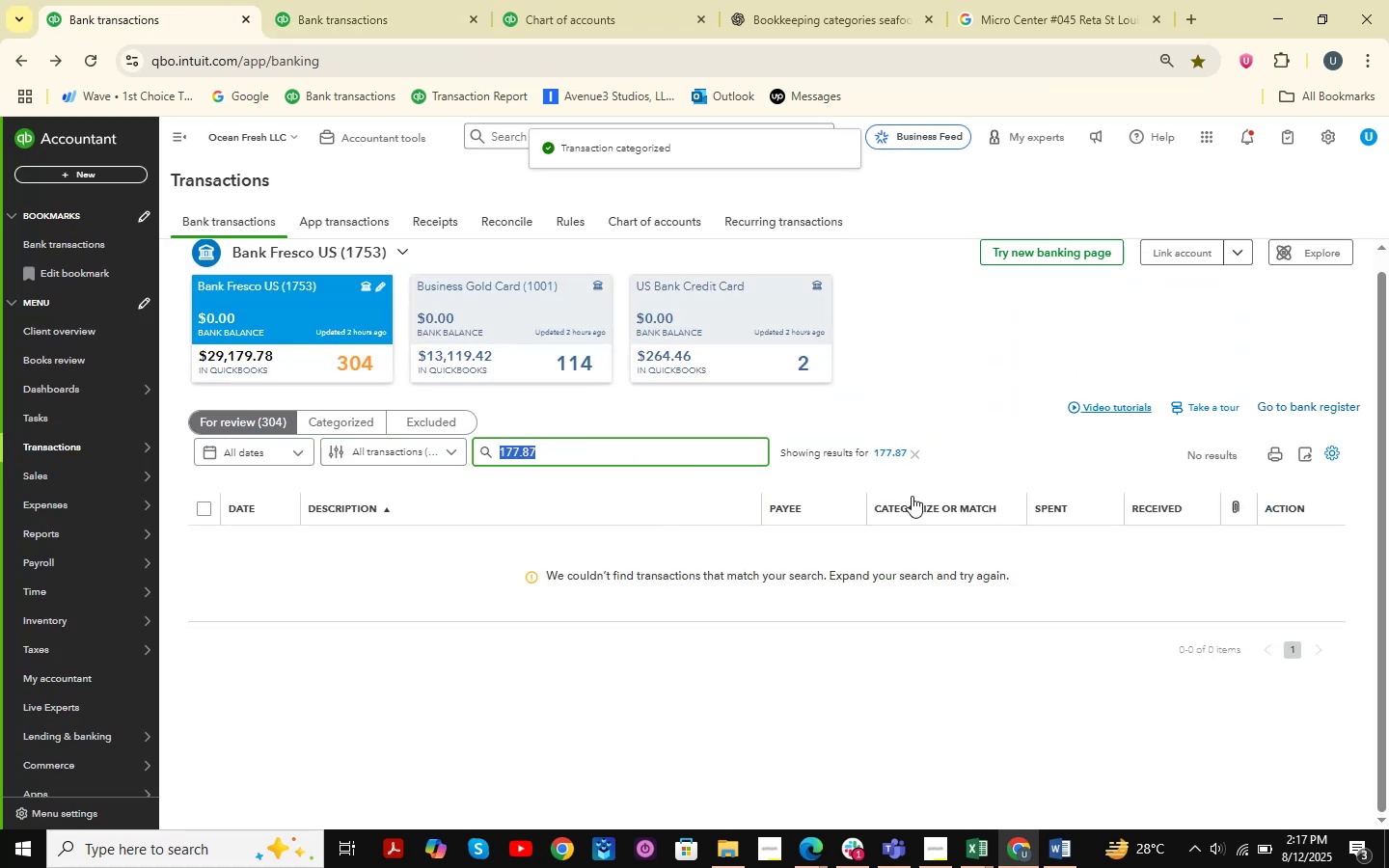 
key(Numpad6)
 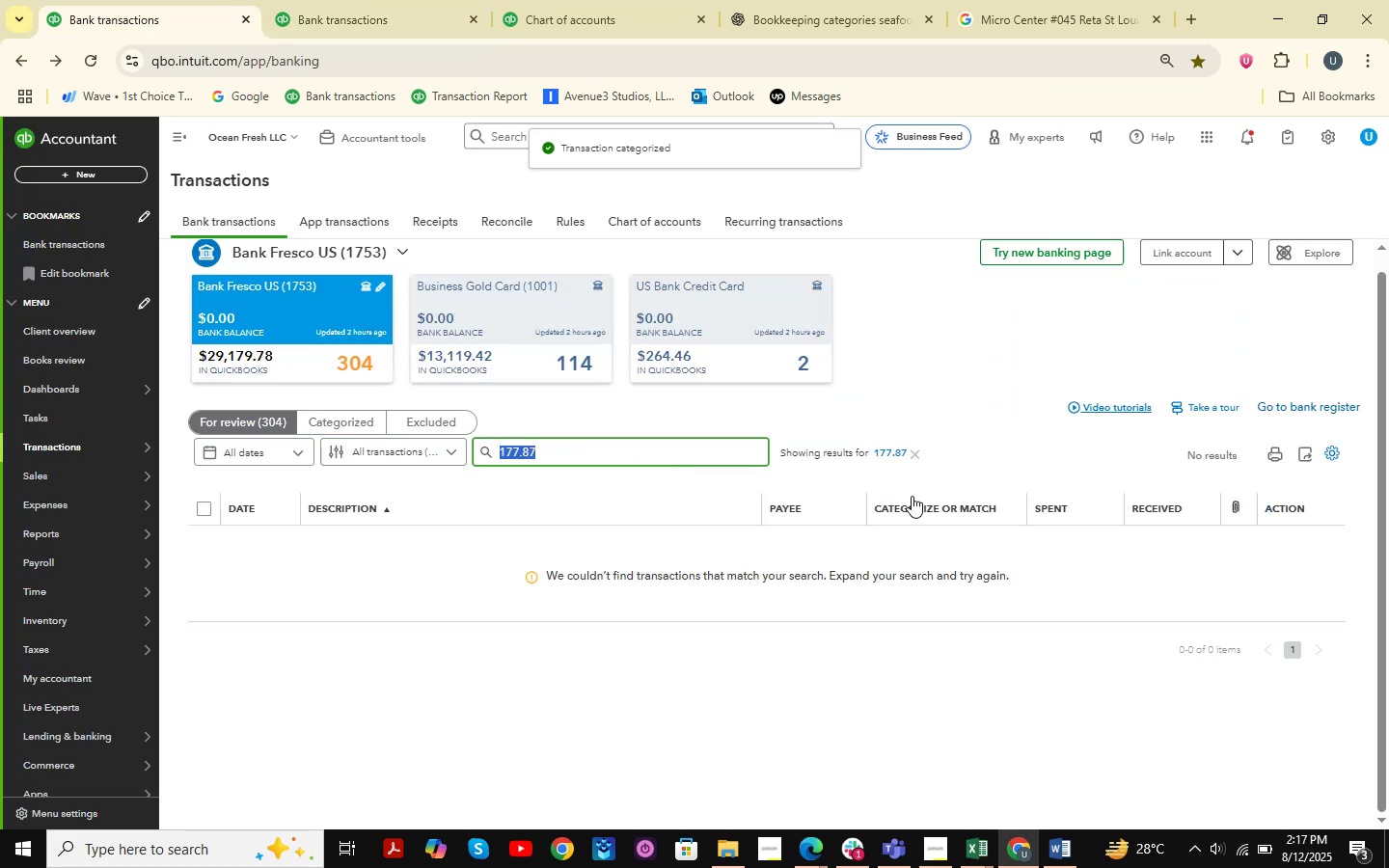 
key(Numpad5)
 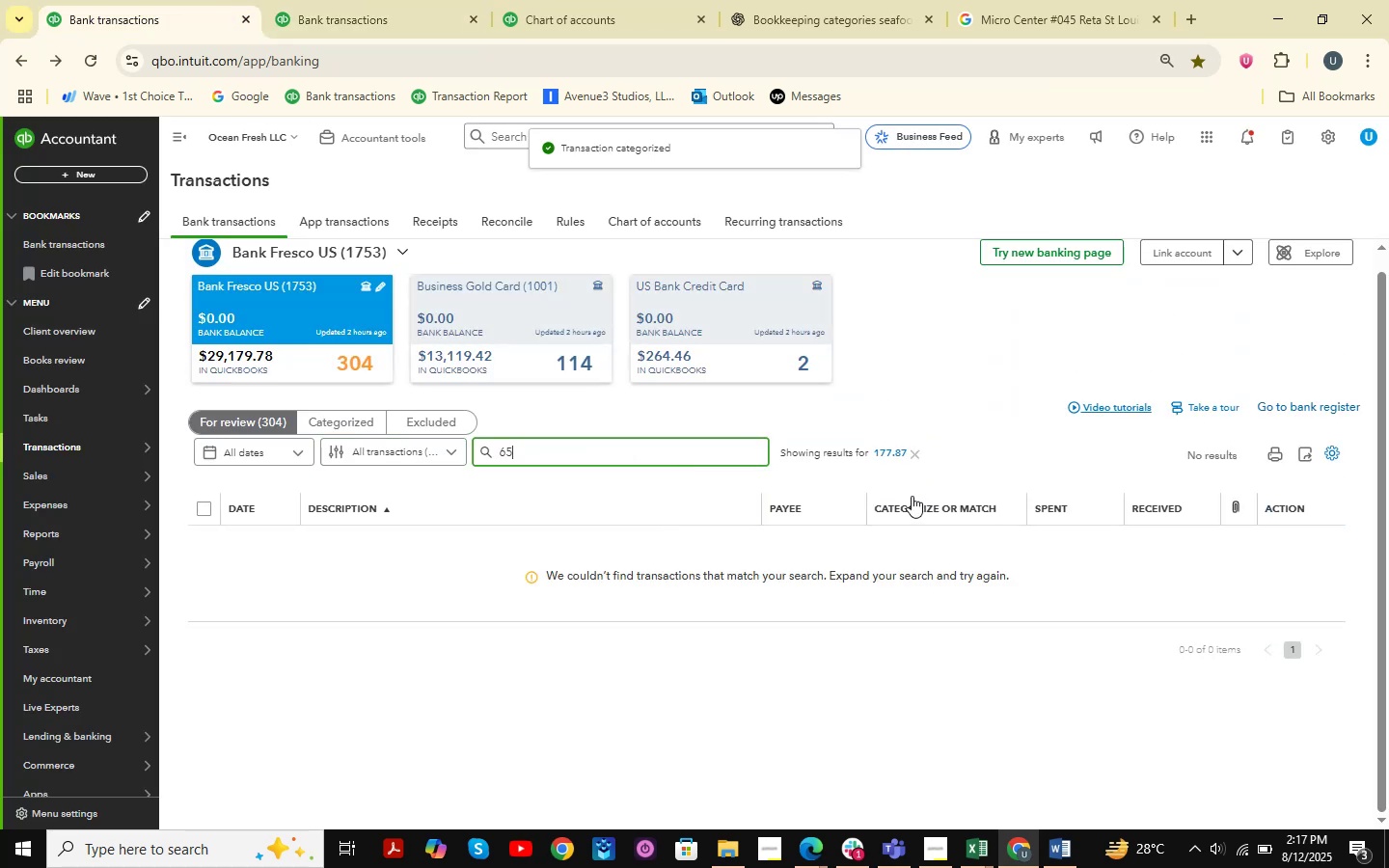 
key(Numpad0)
 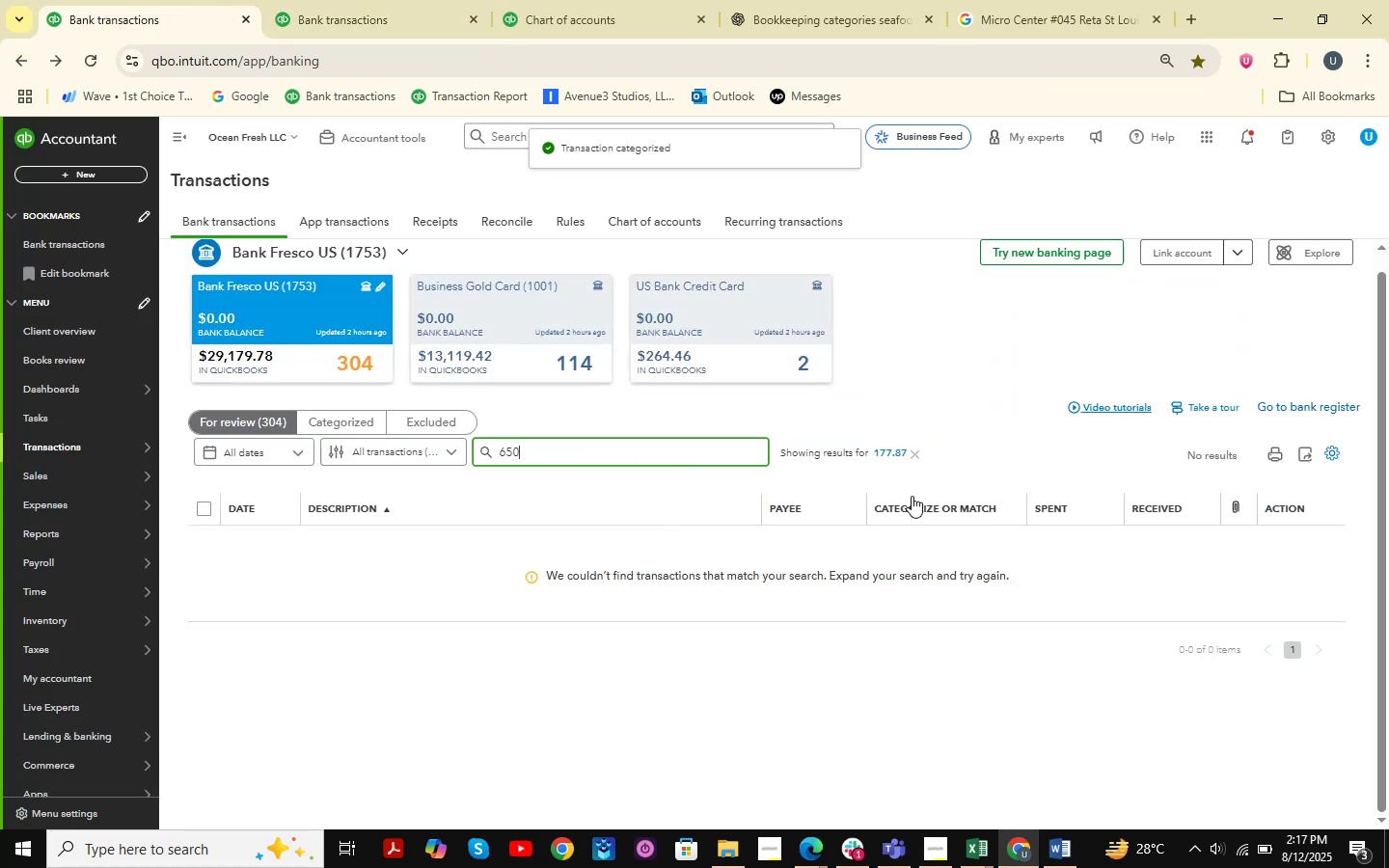 
key(NumpadDecimal)
 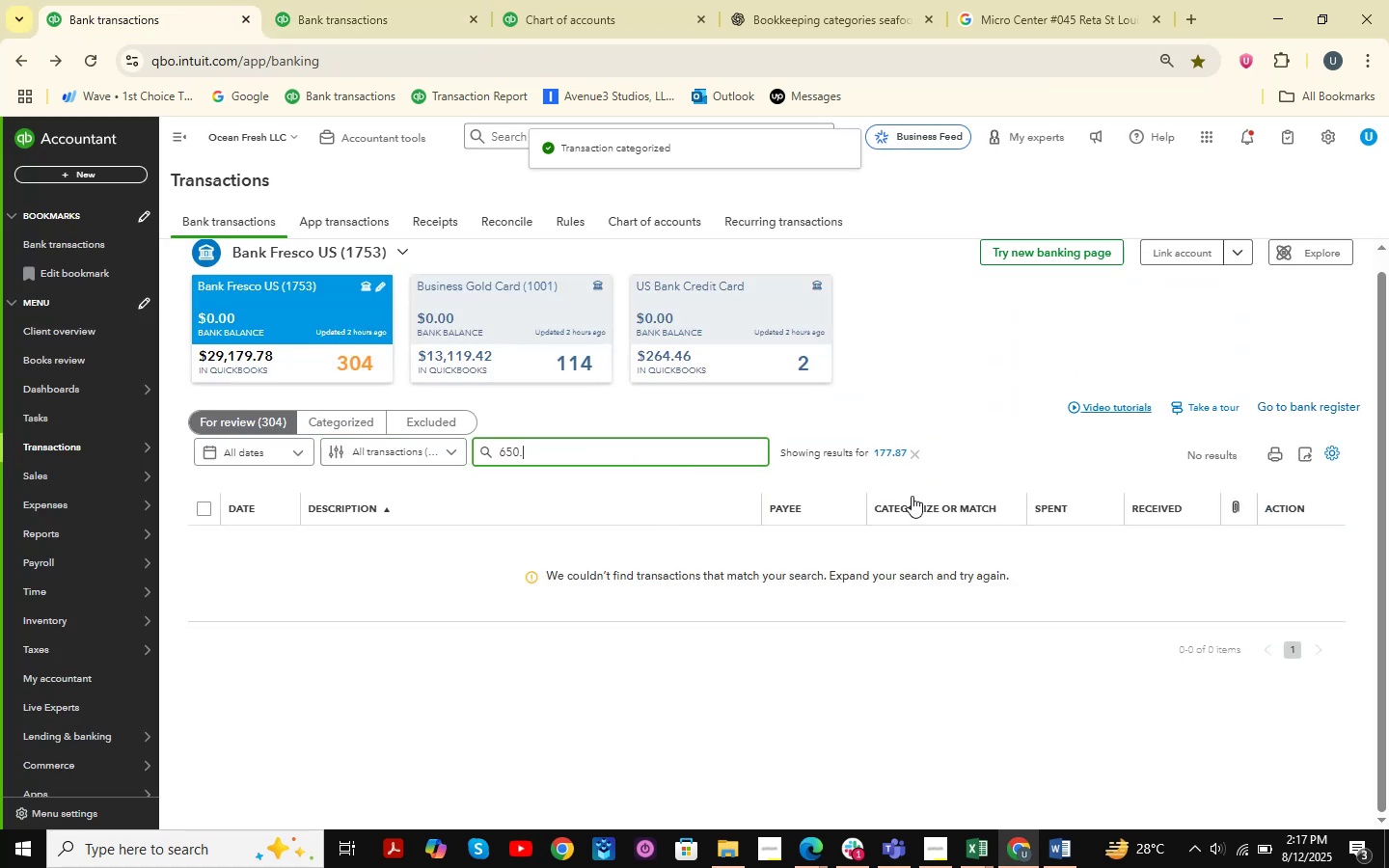 
key(Numpad1)
 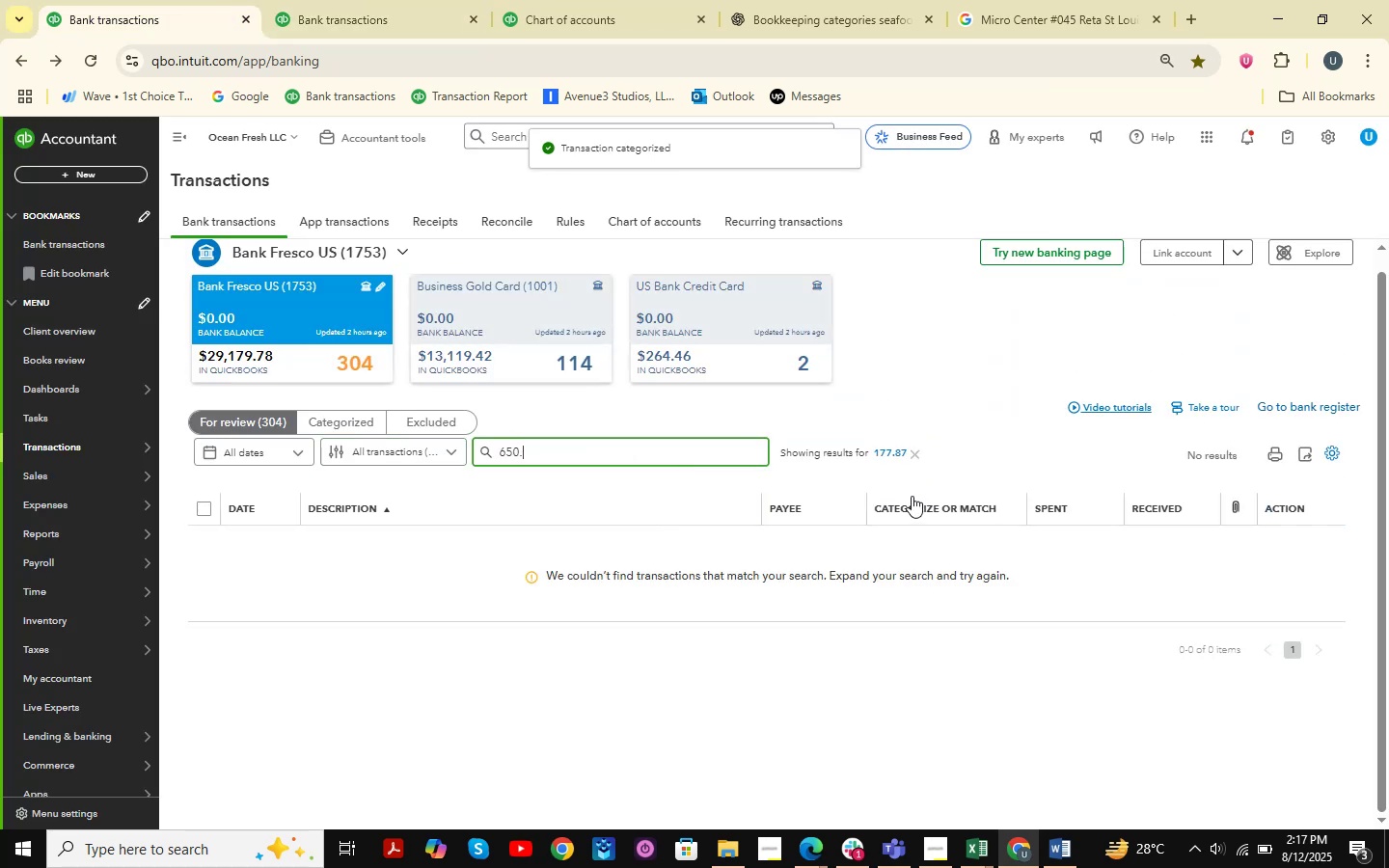 
key(Numpad4)
 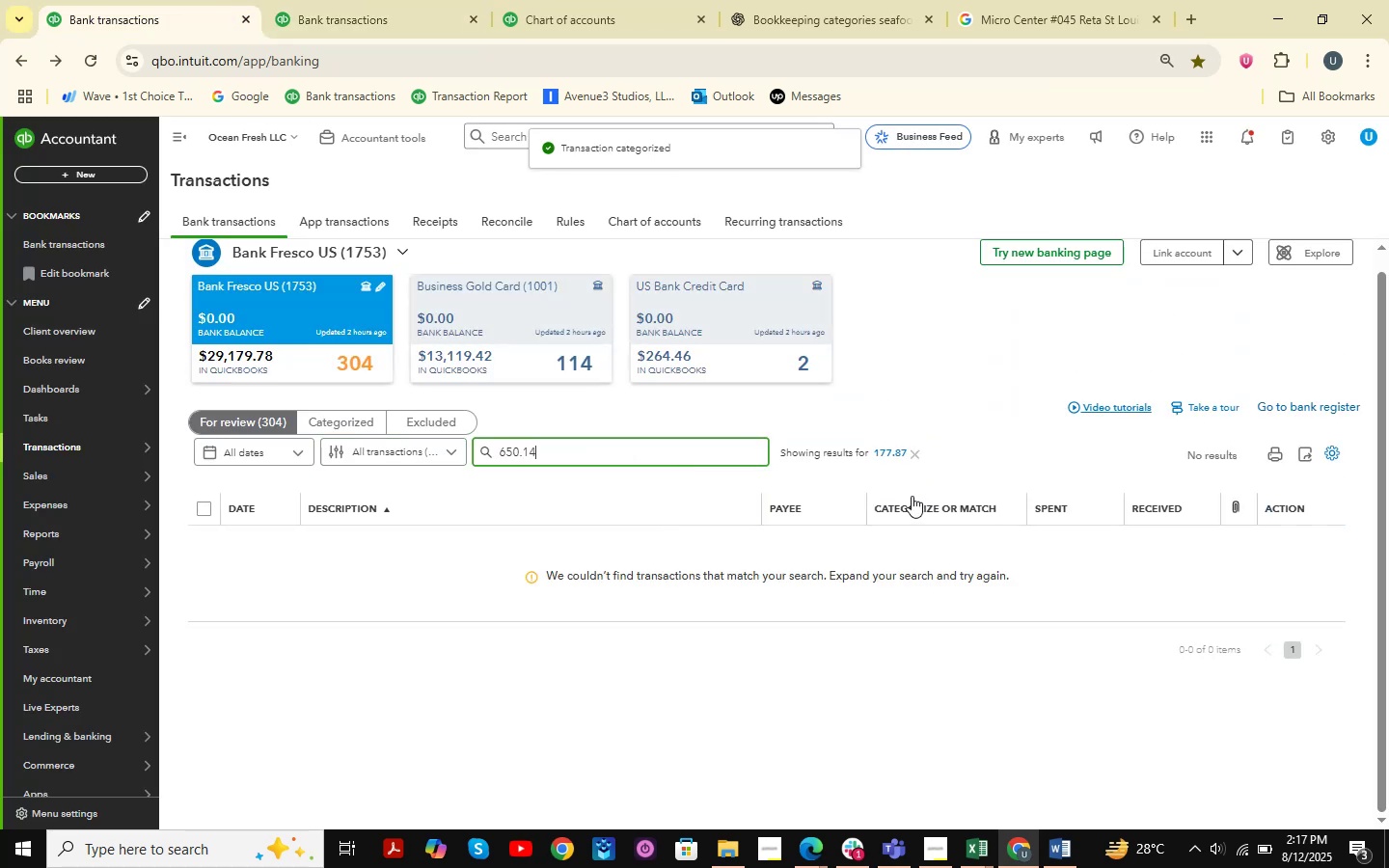 
key(NumpadEnter)
 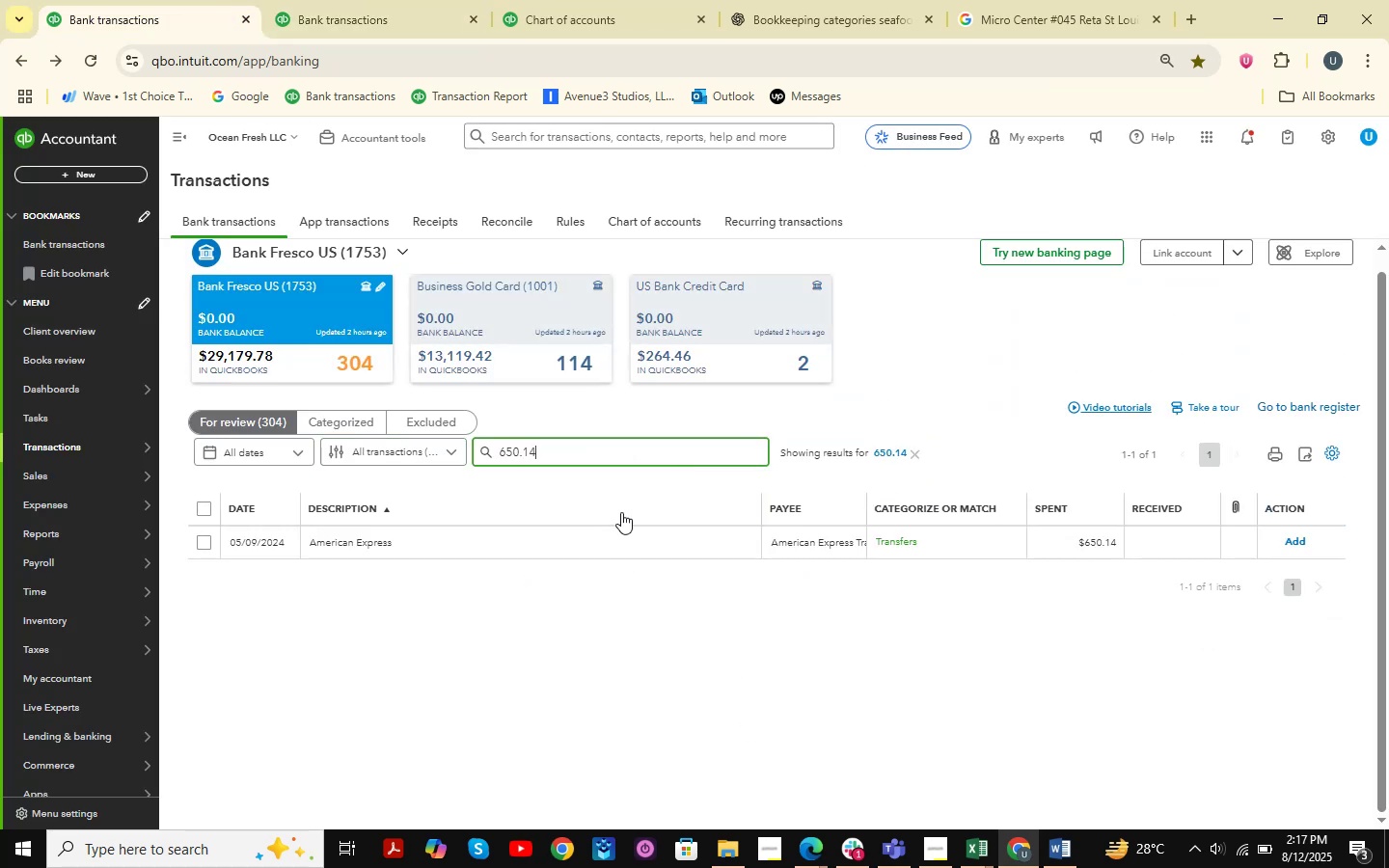 
left_click([357, 0])
 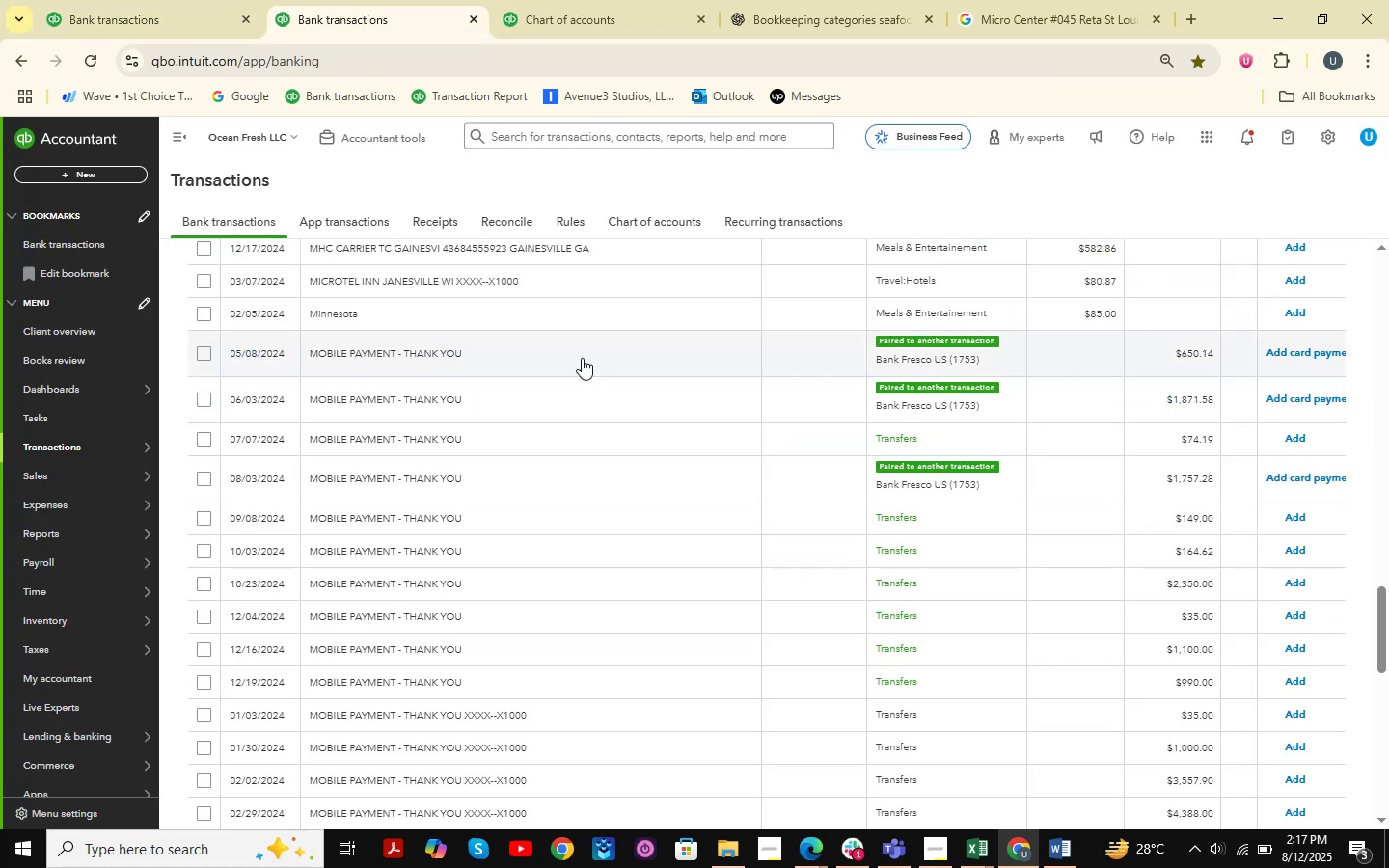 
left_click([511, 352])
 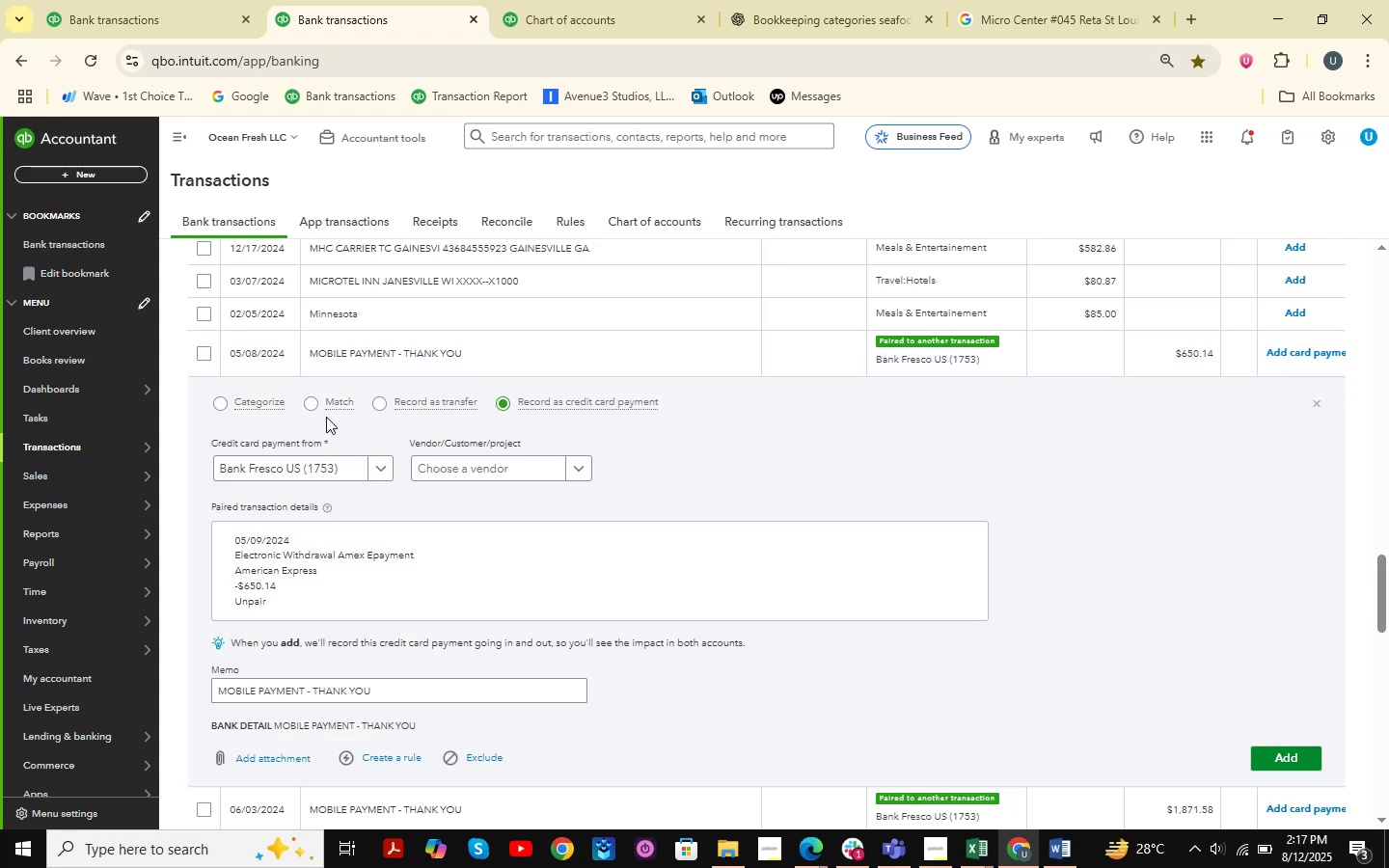 
left_click([222, 402])
 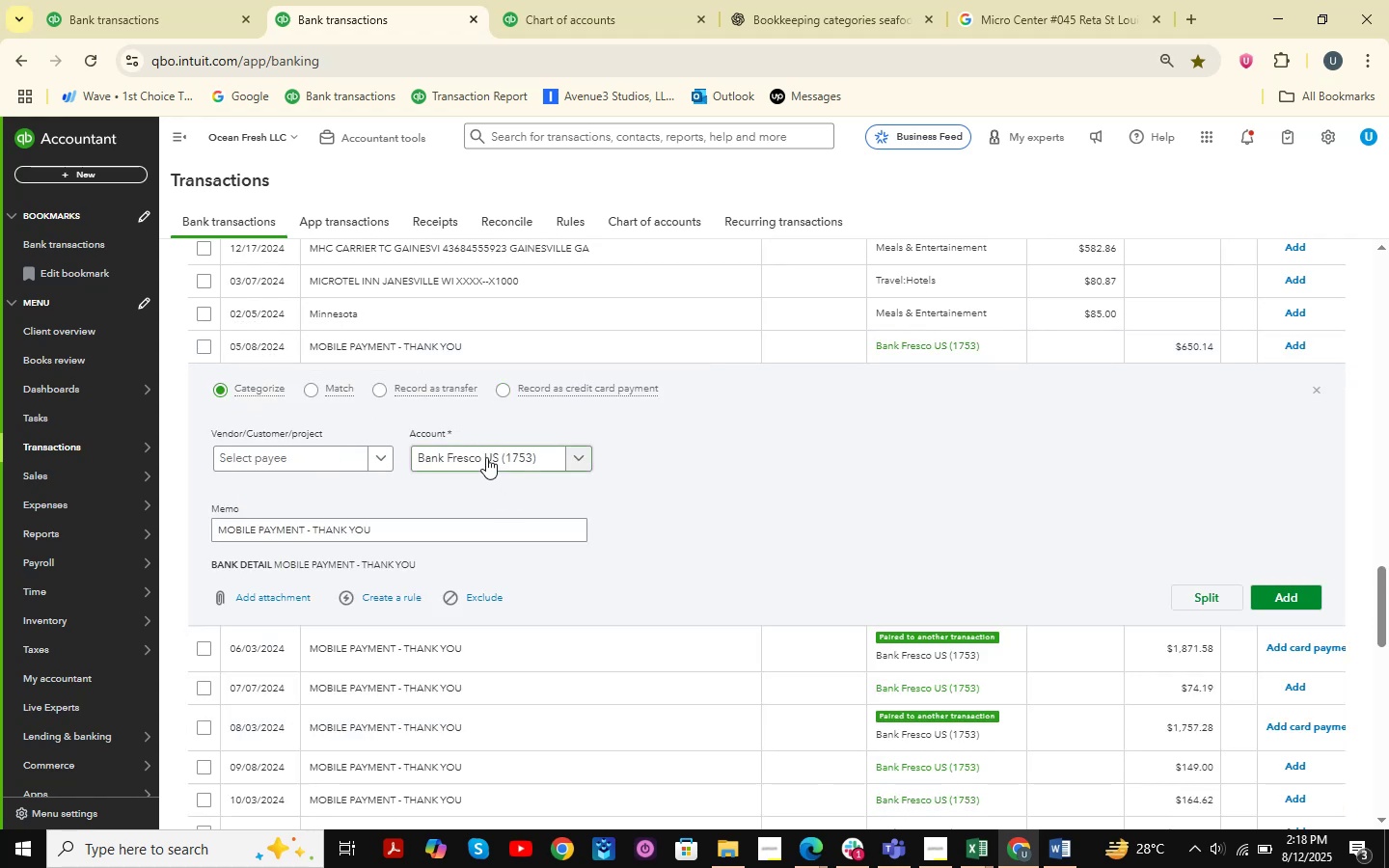 
left_click([491, 457])
 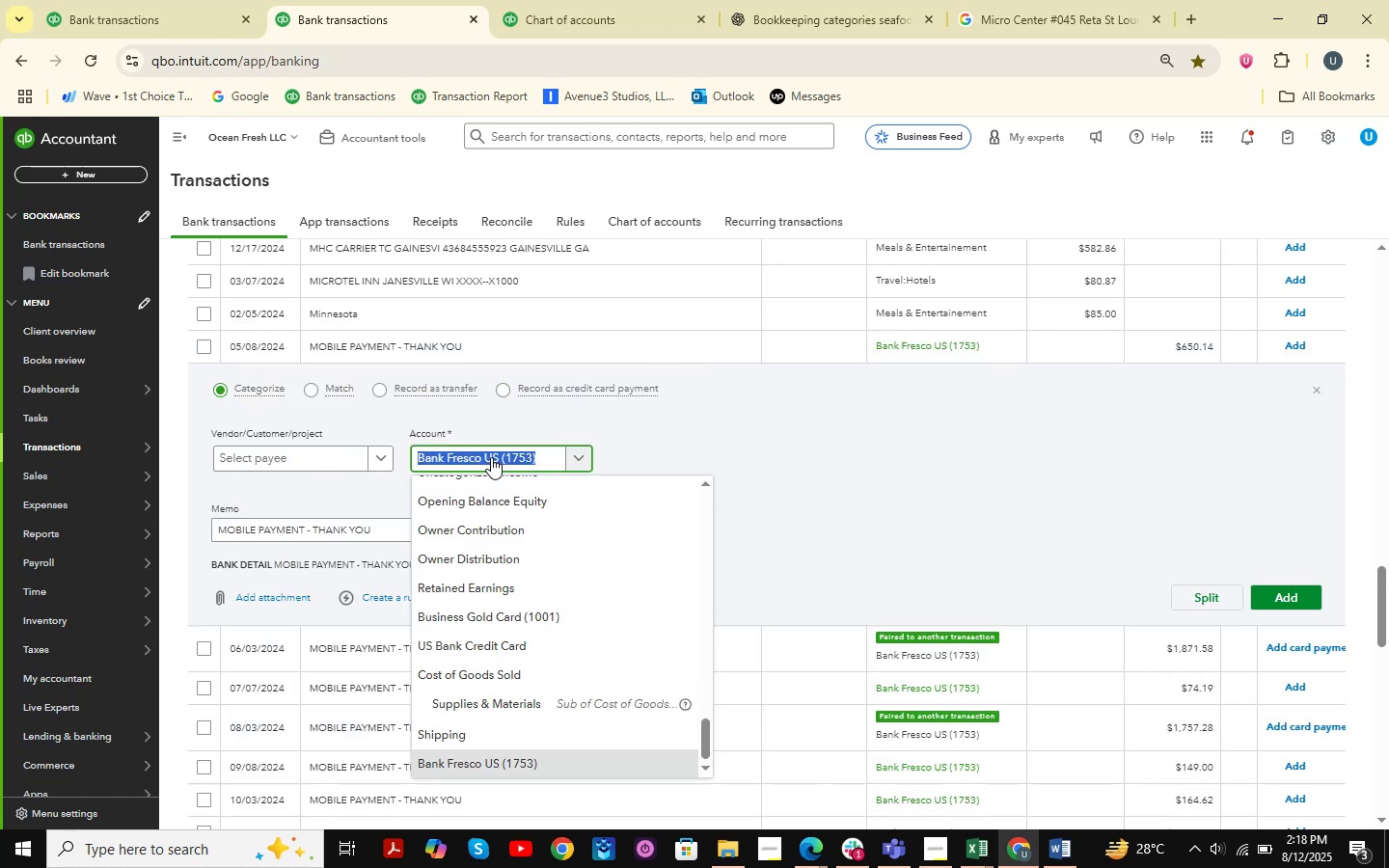 
type(transfers )
 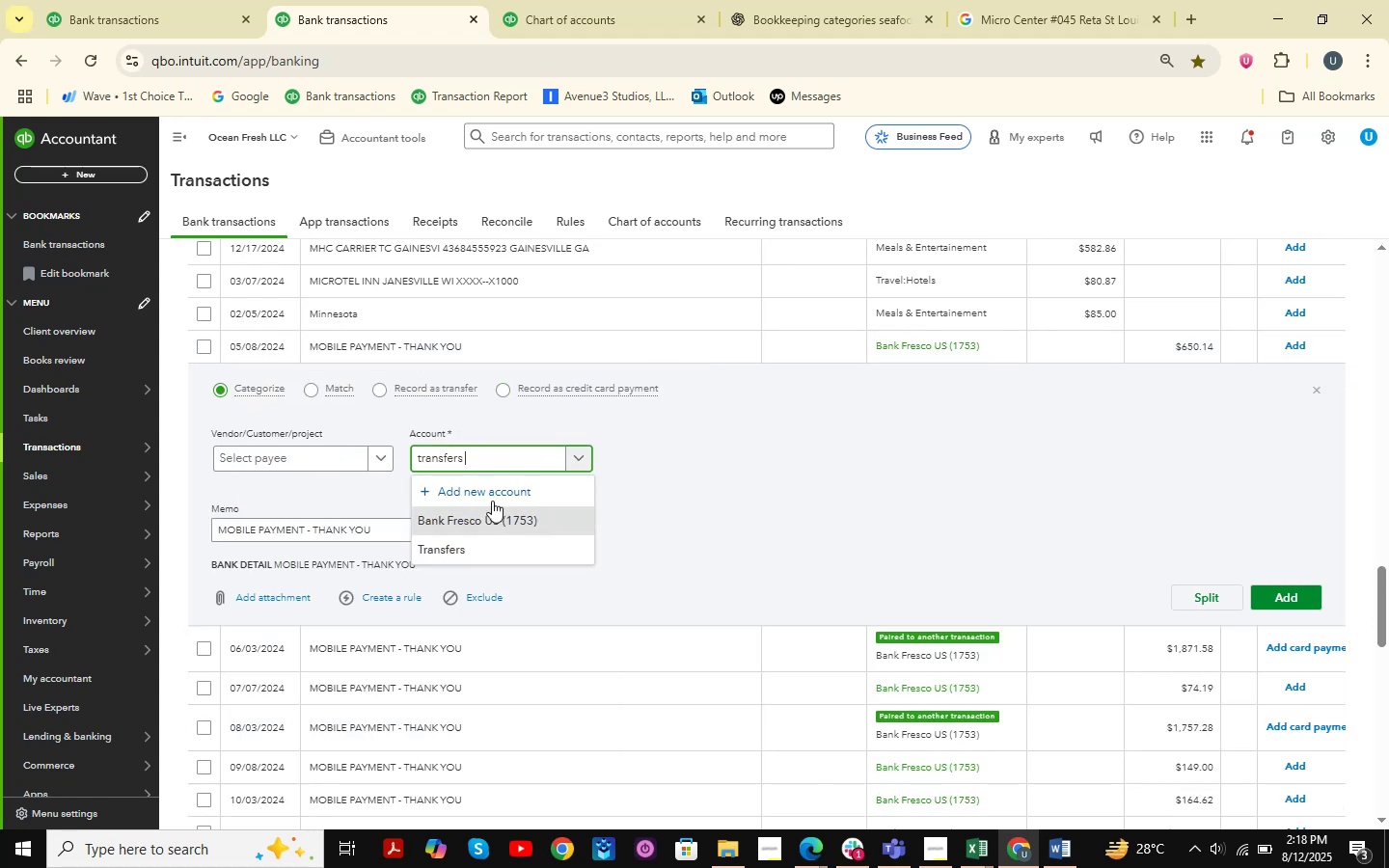 
left_click([501, 542])
 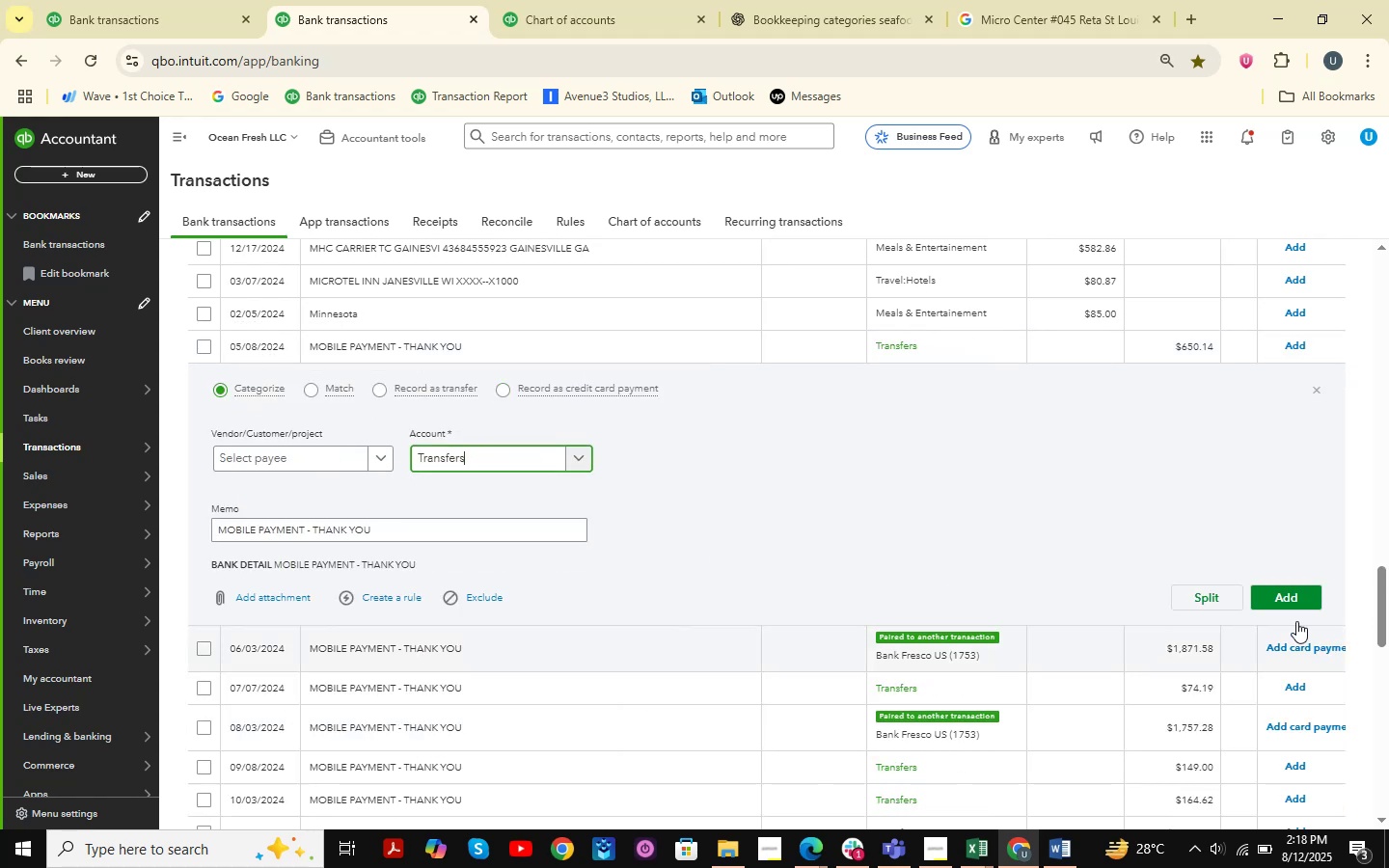 
left_click([1276, 605])
 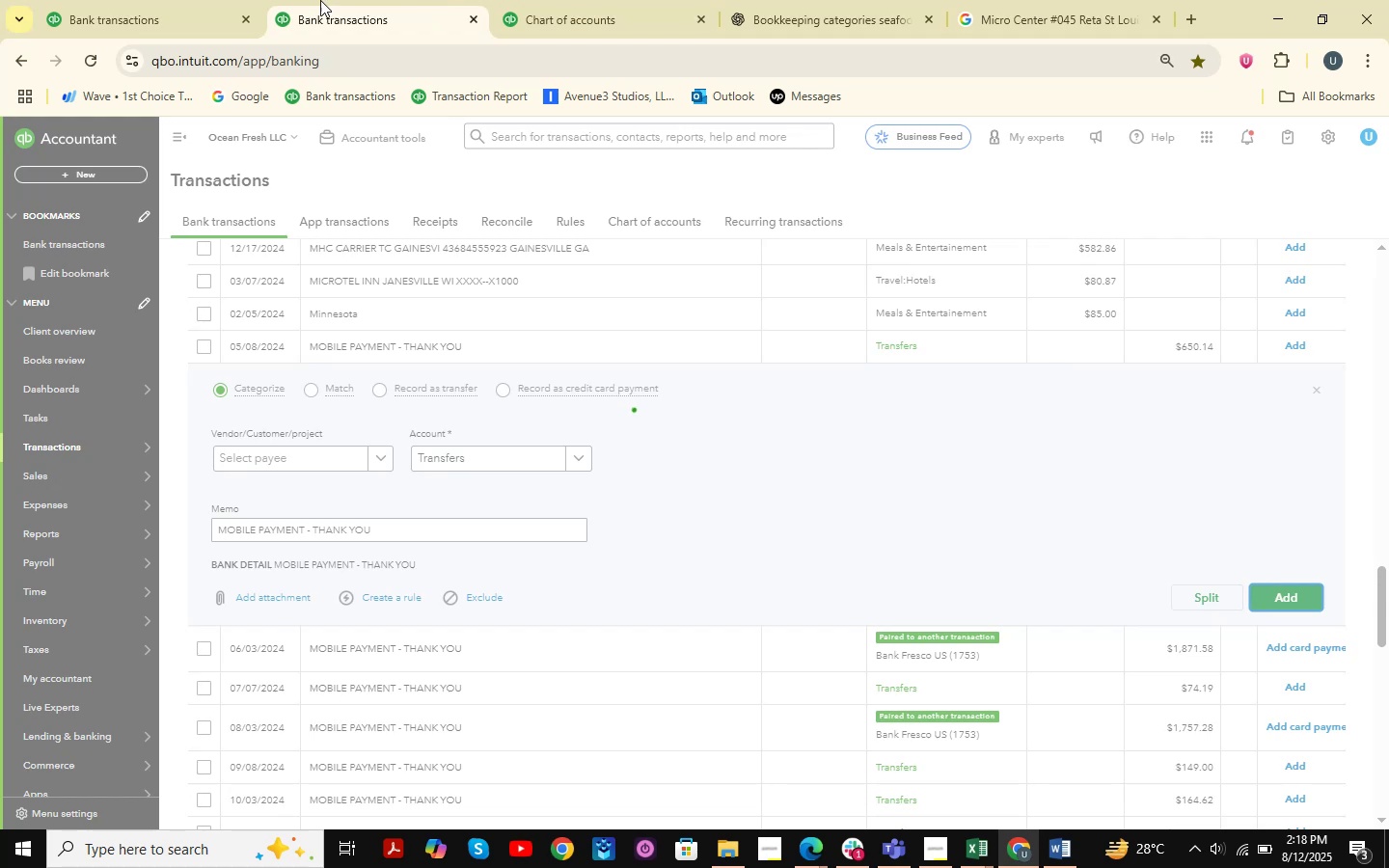 
left_click([146, 0])
 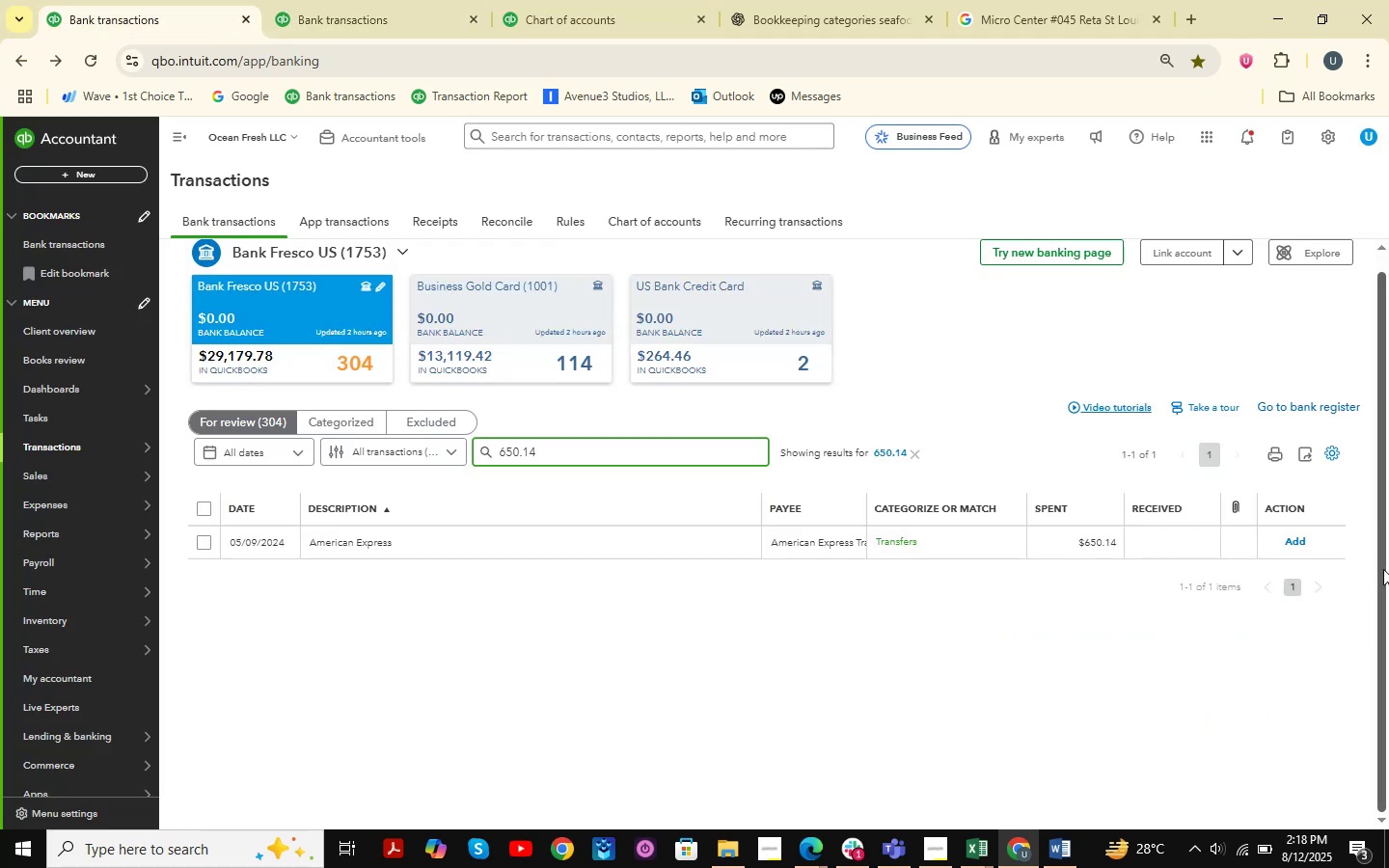 
left_click([1296, 540])
 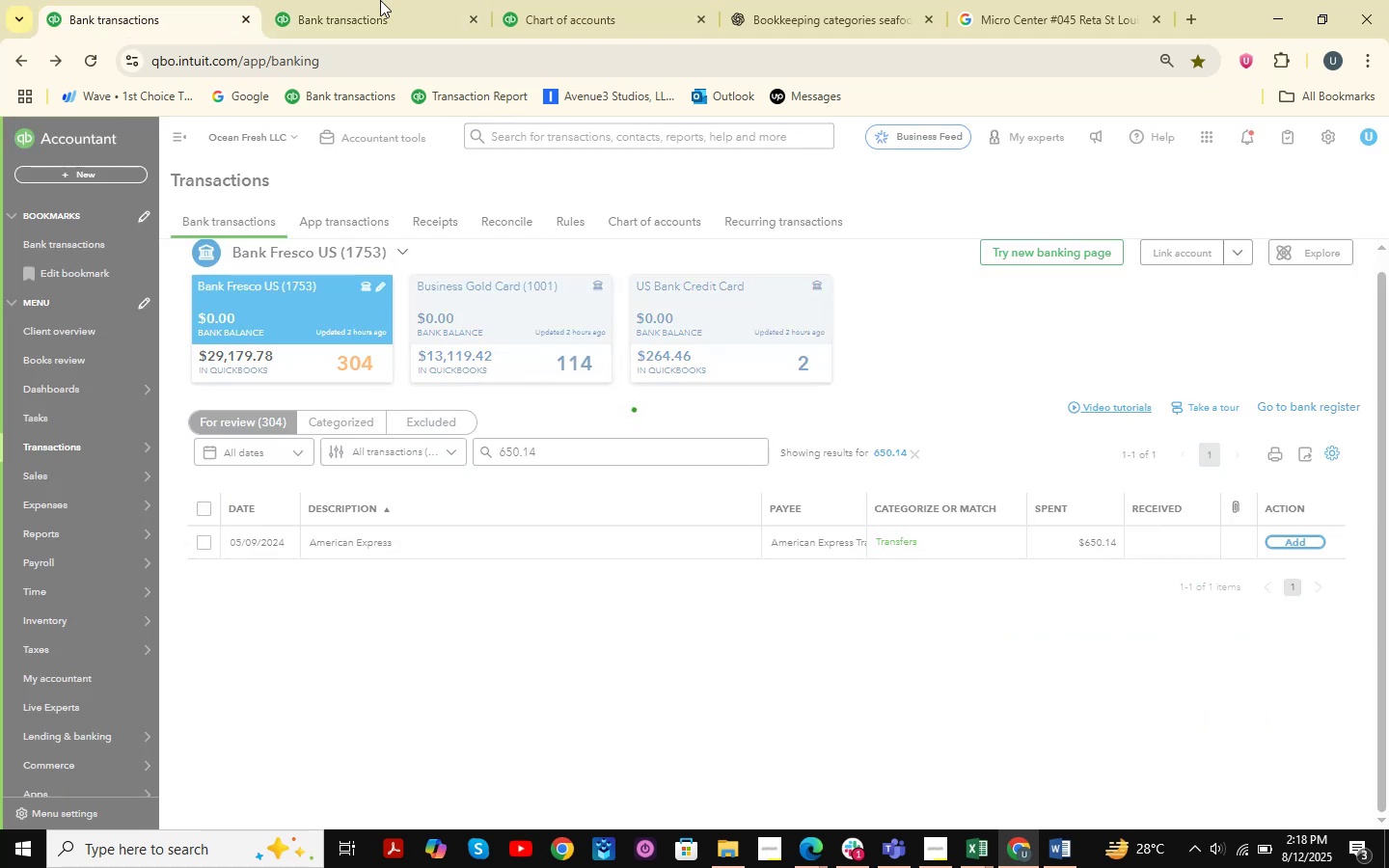 
left_click([318, 0])
 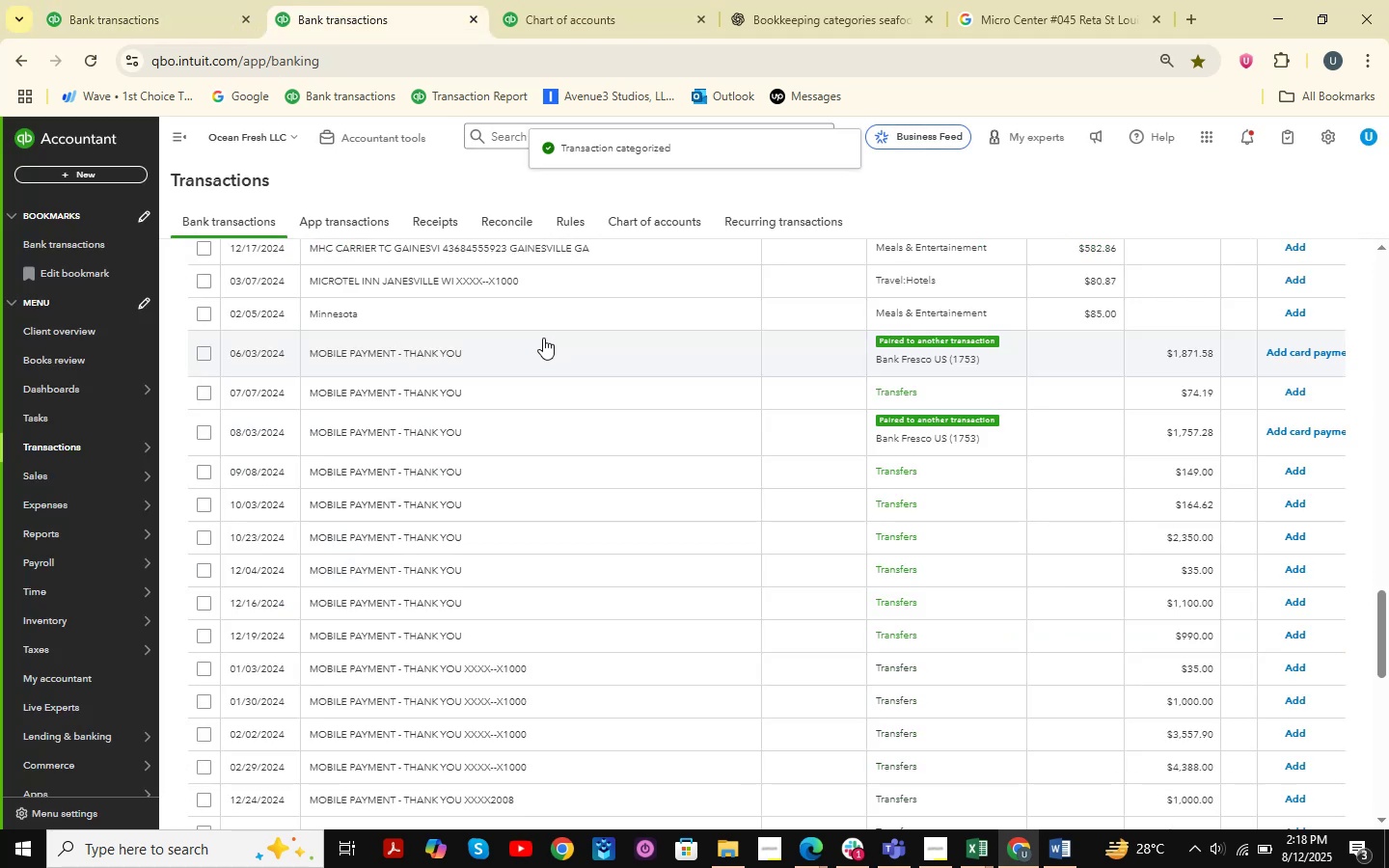 
left_click([108, 0])
 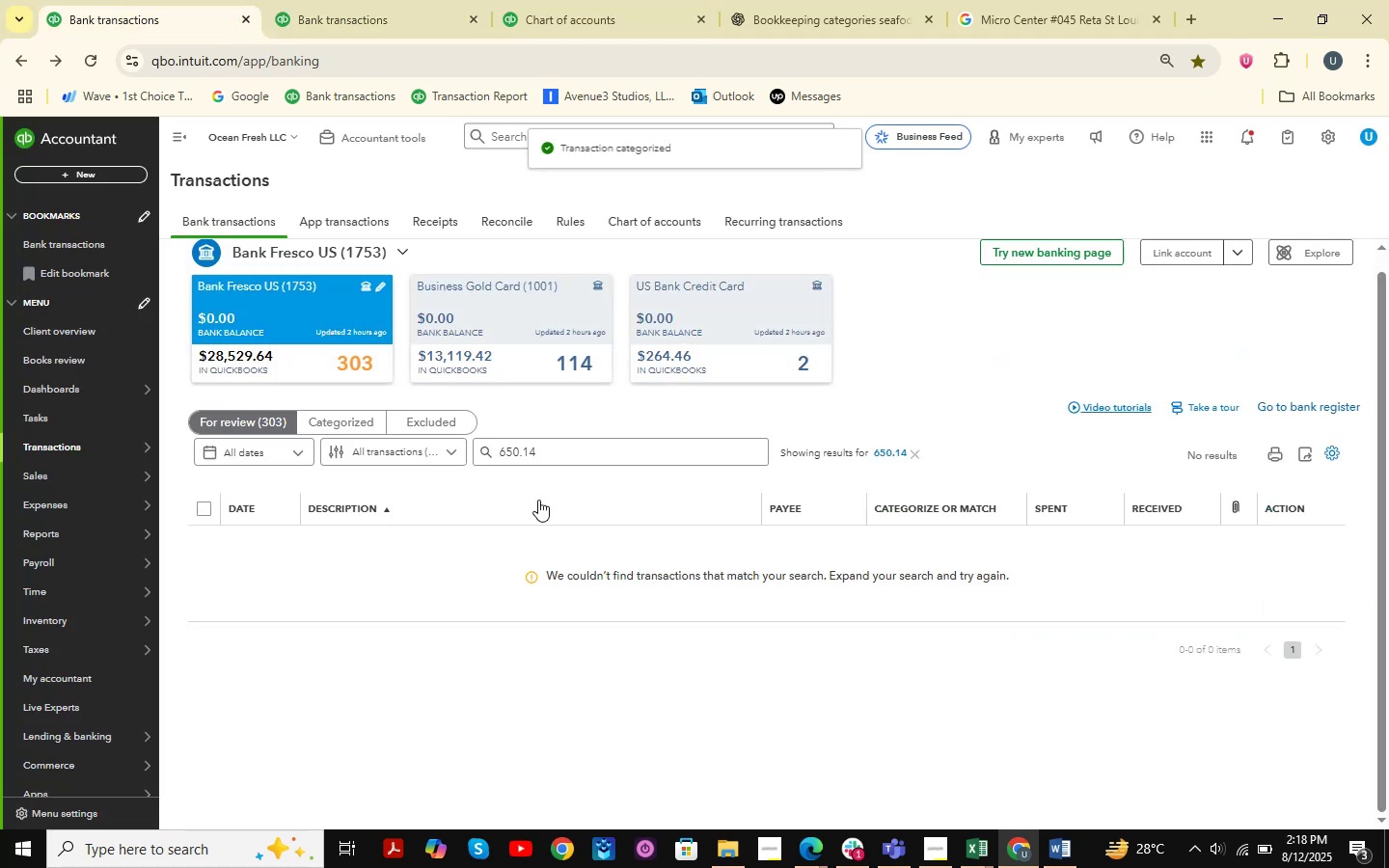 
left_click_drag(start_coordinate=[597, 441], to_coordinate=[405, 428])
 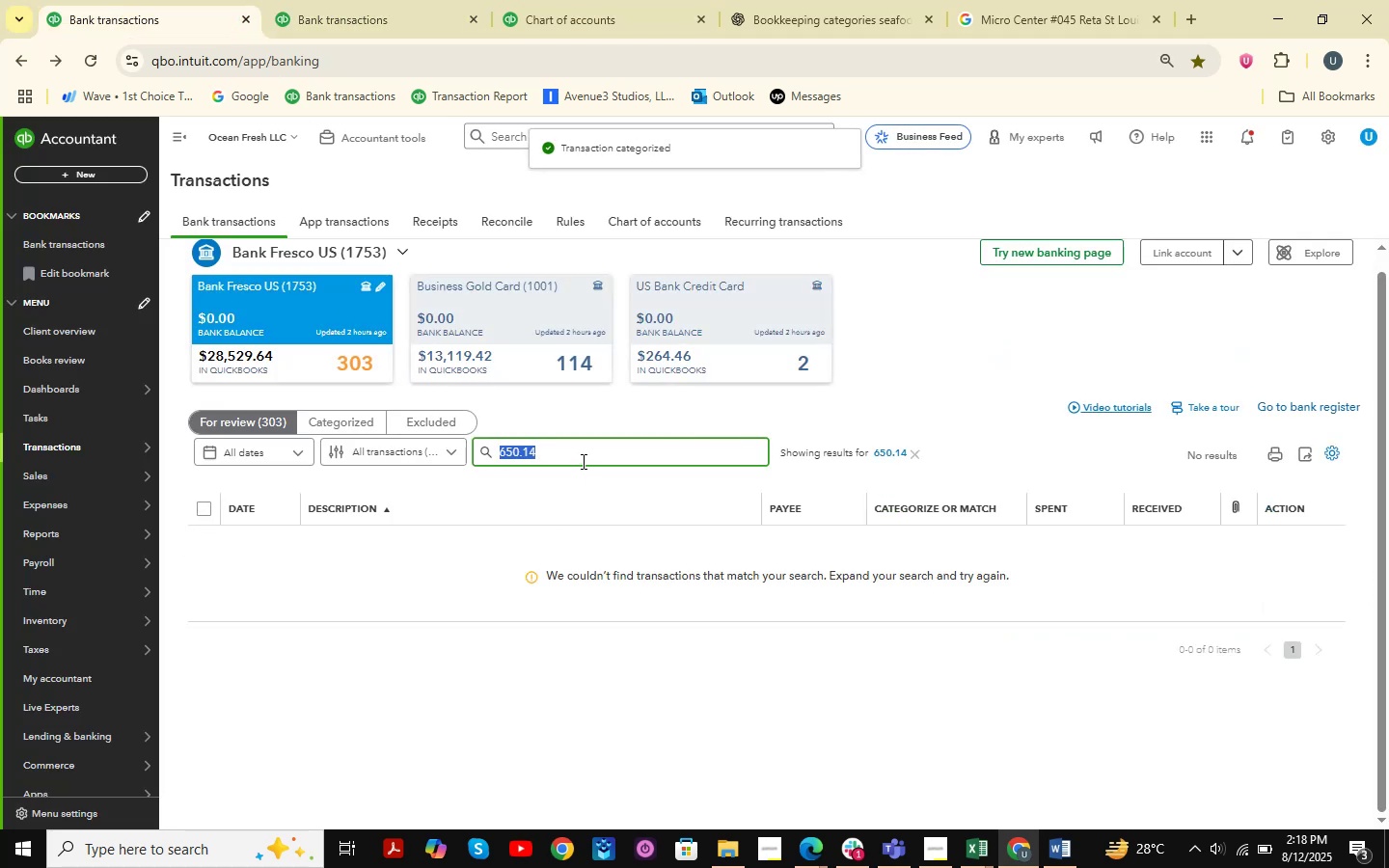 
key(Numpad1)
 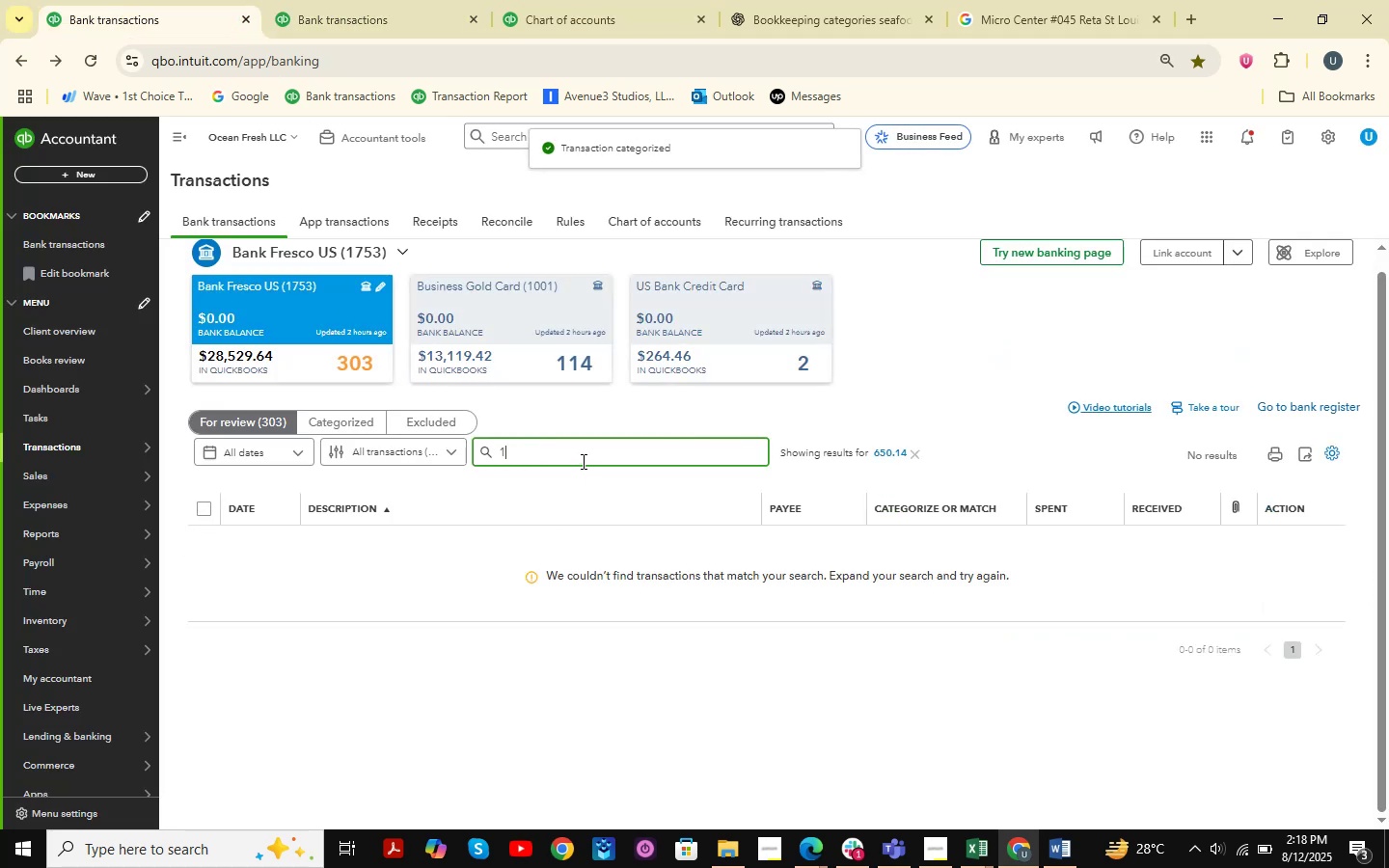 
key(Numpad8)
 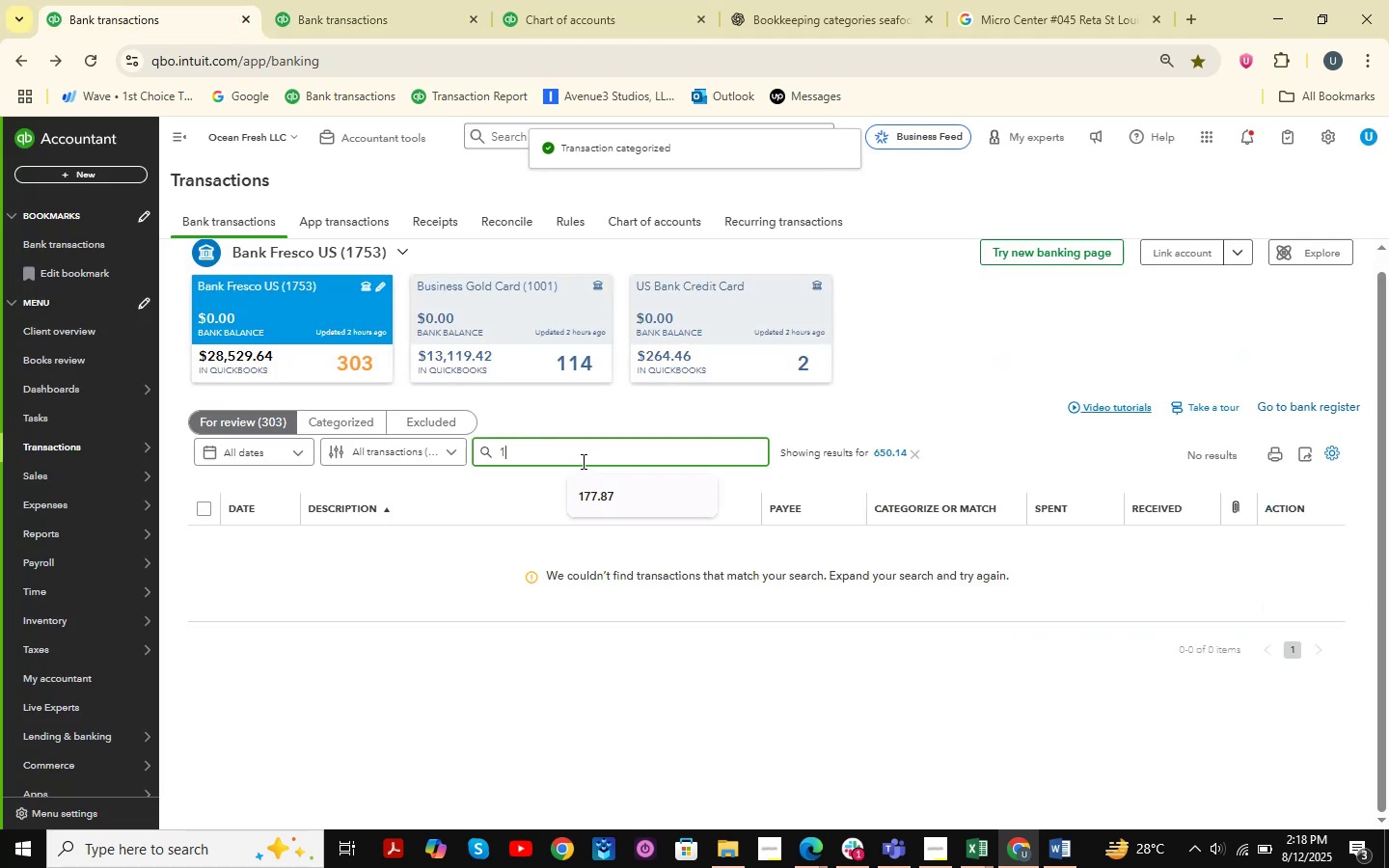 
key(Numpad7)
 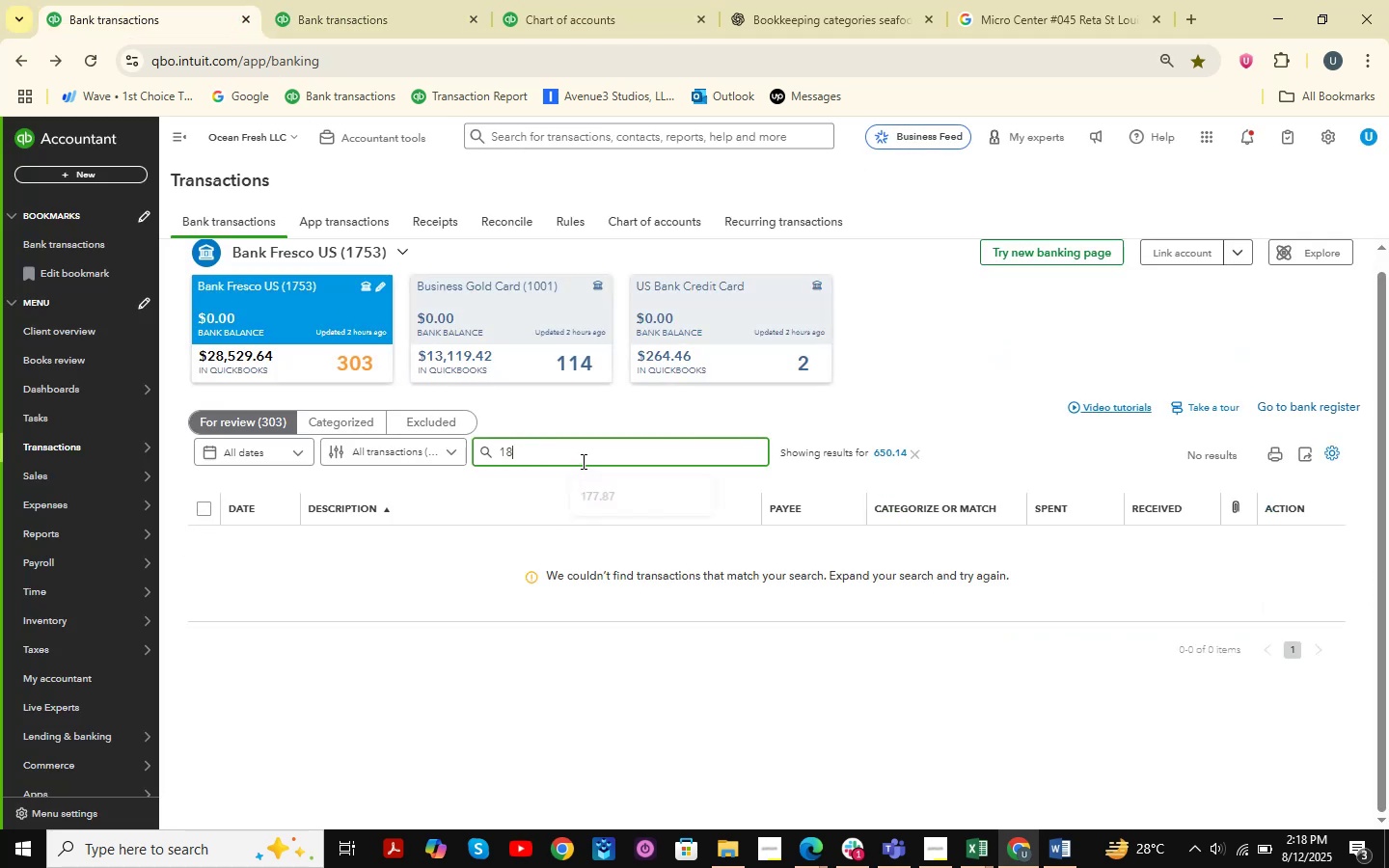 
key(Numpad1)
 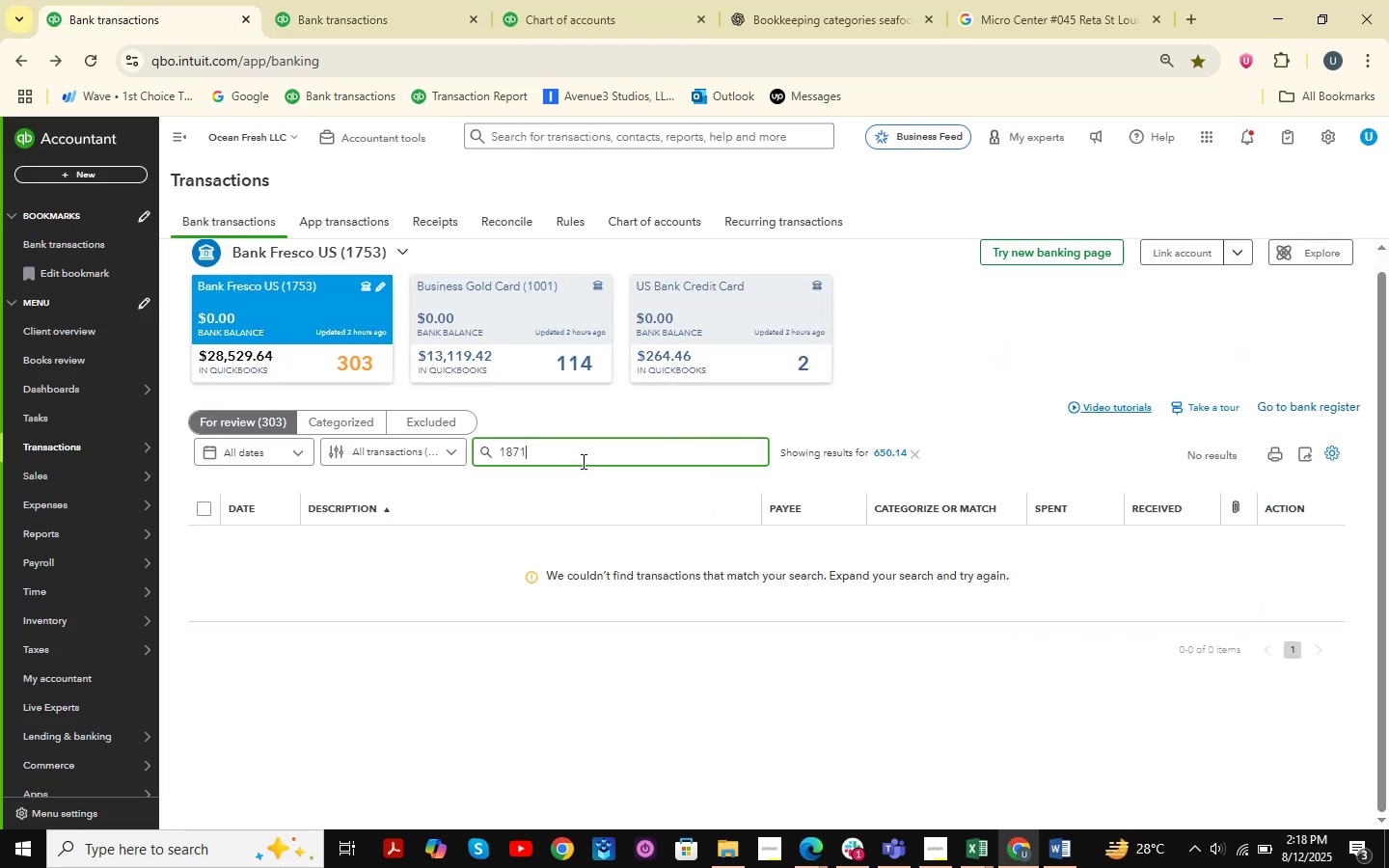 
key(NumpadDecimal)
 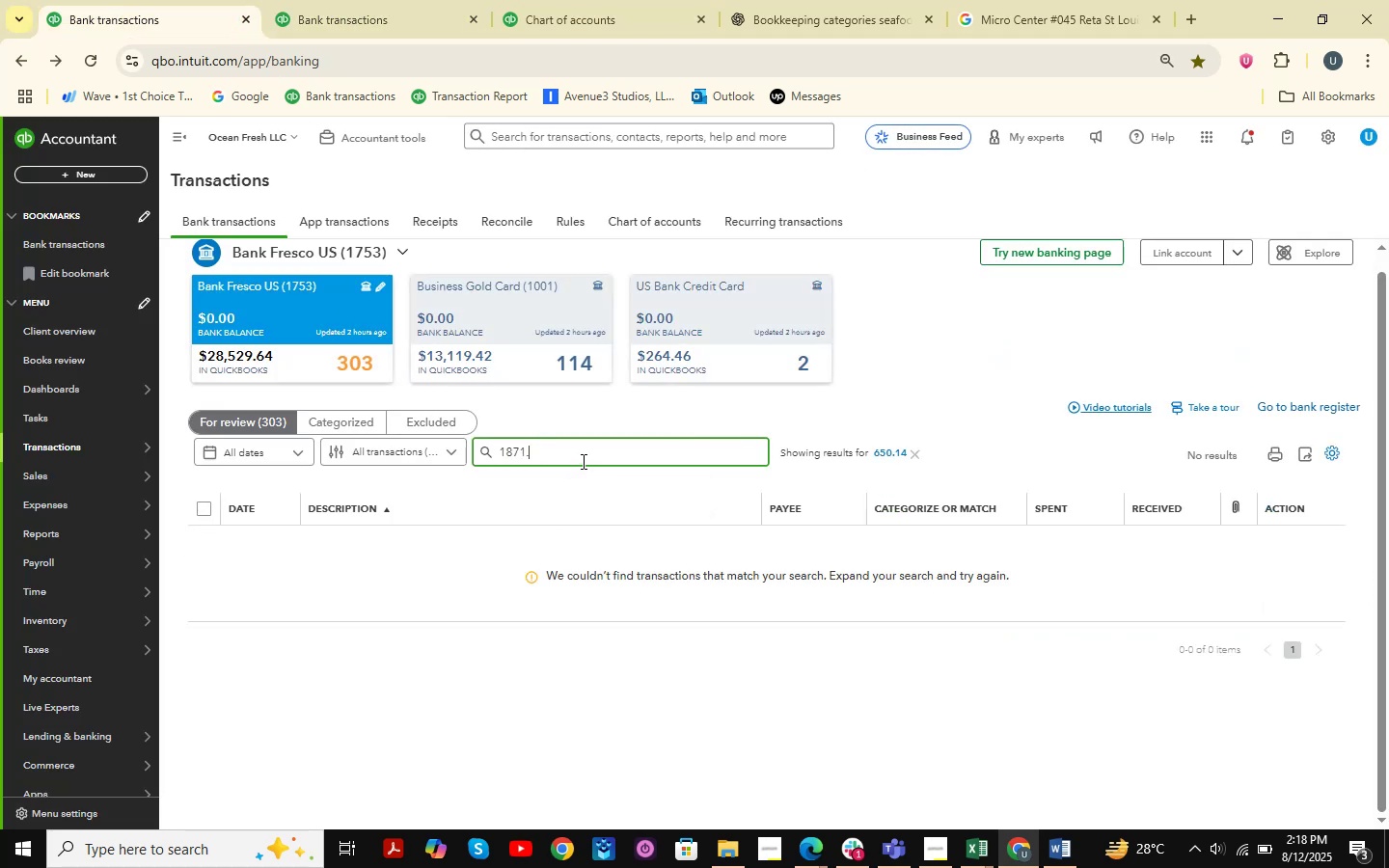 
key(Numpad5)
 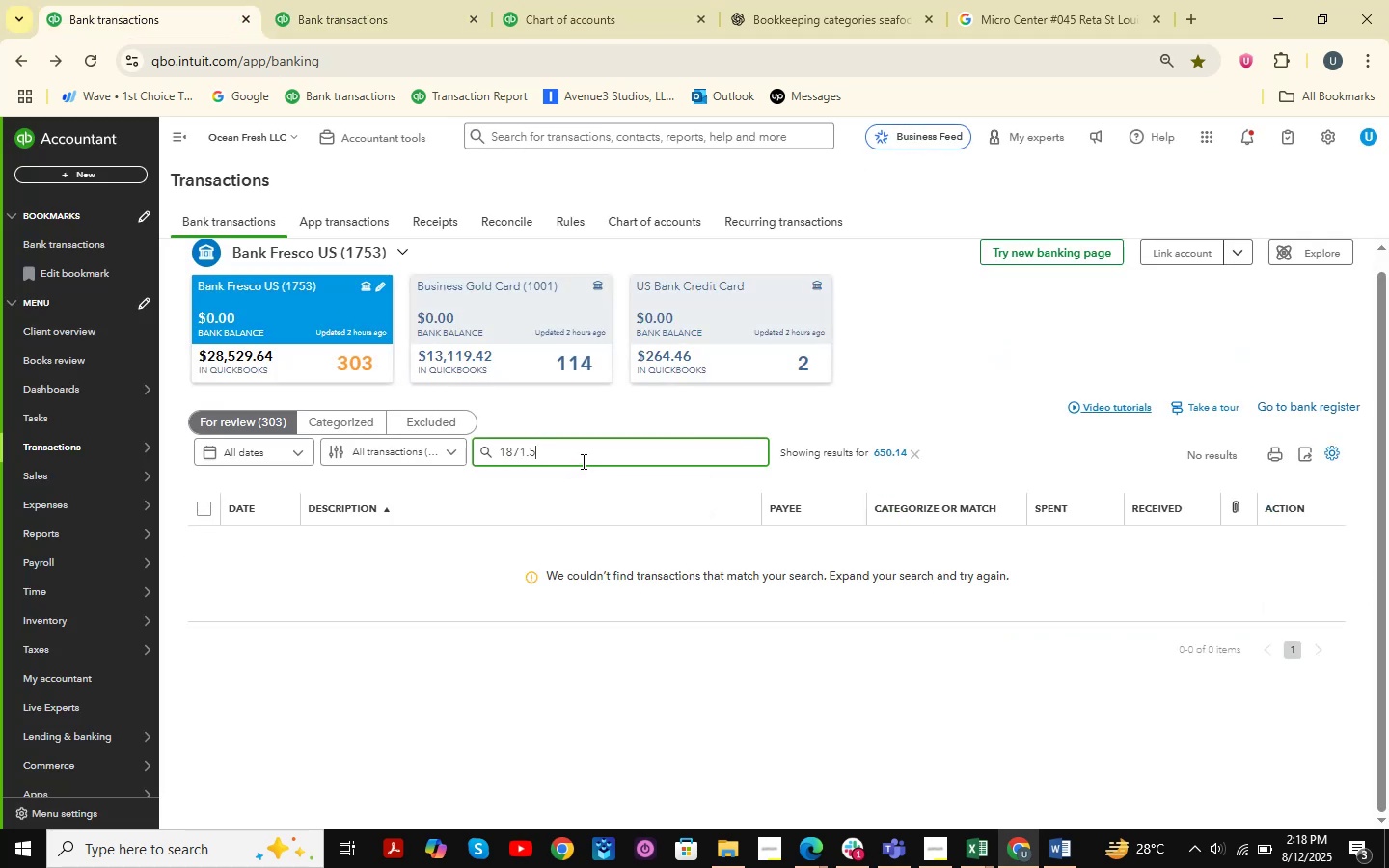 
key(Numpad8)
 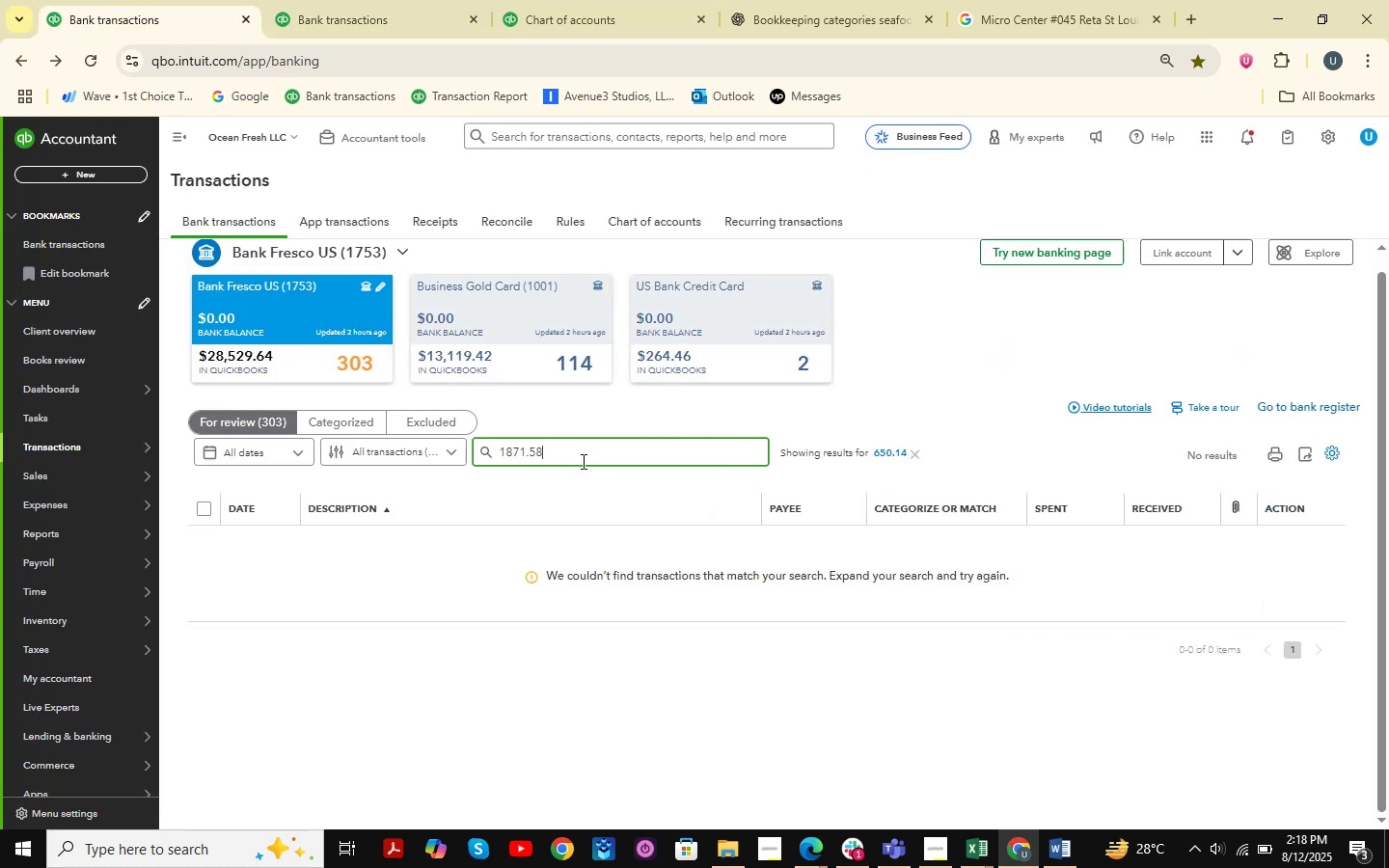 
key(NumpadEnter)
 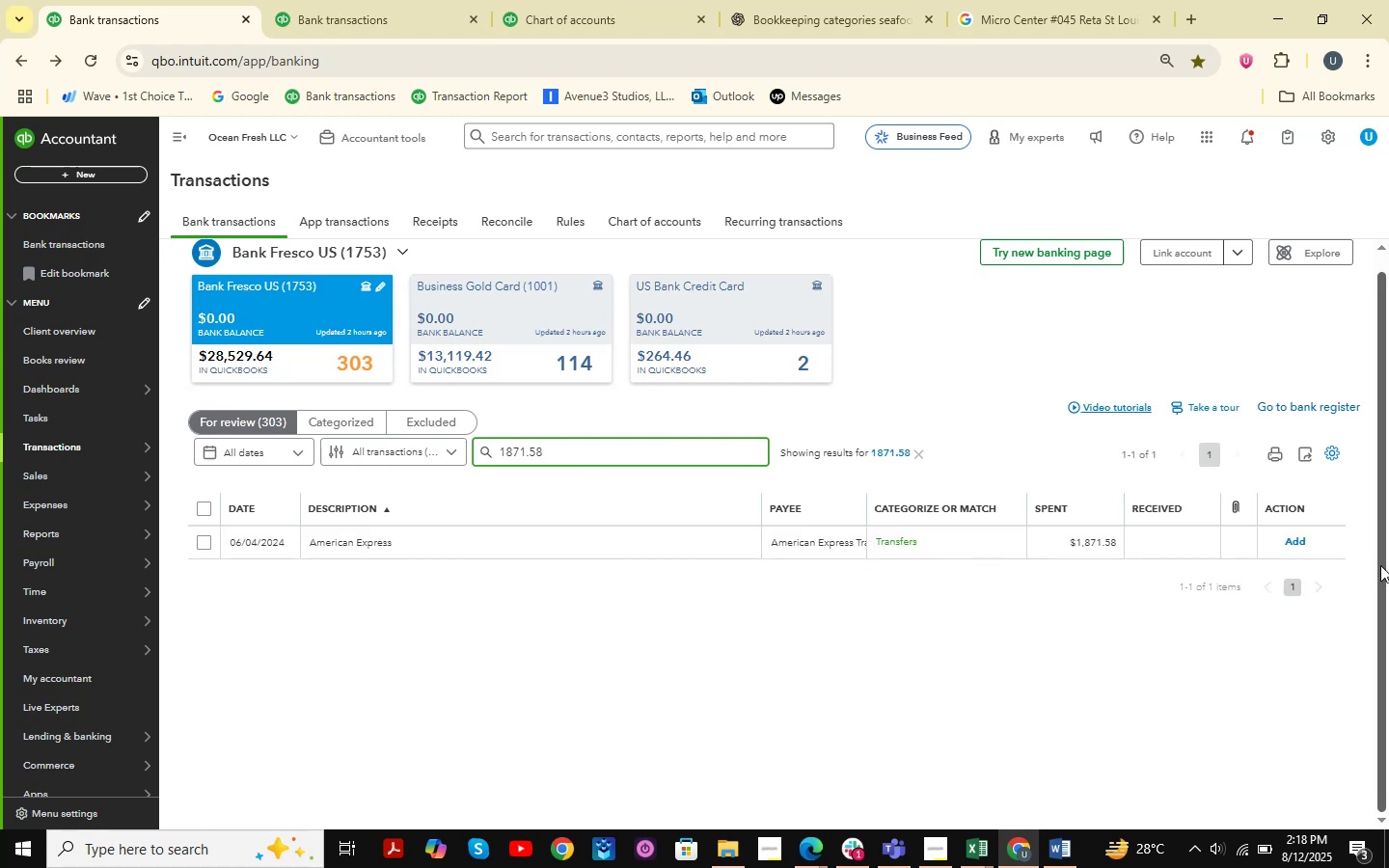 
left_click([1294, 539])
 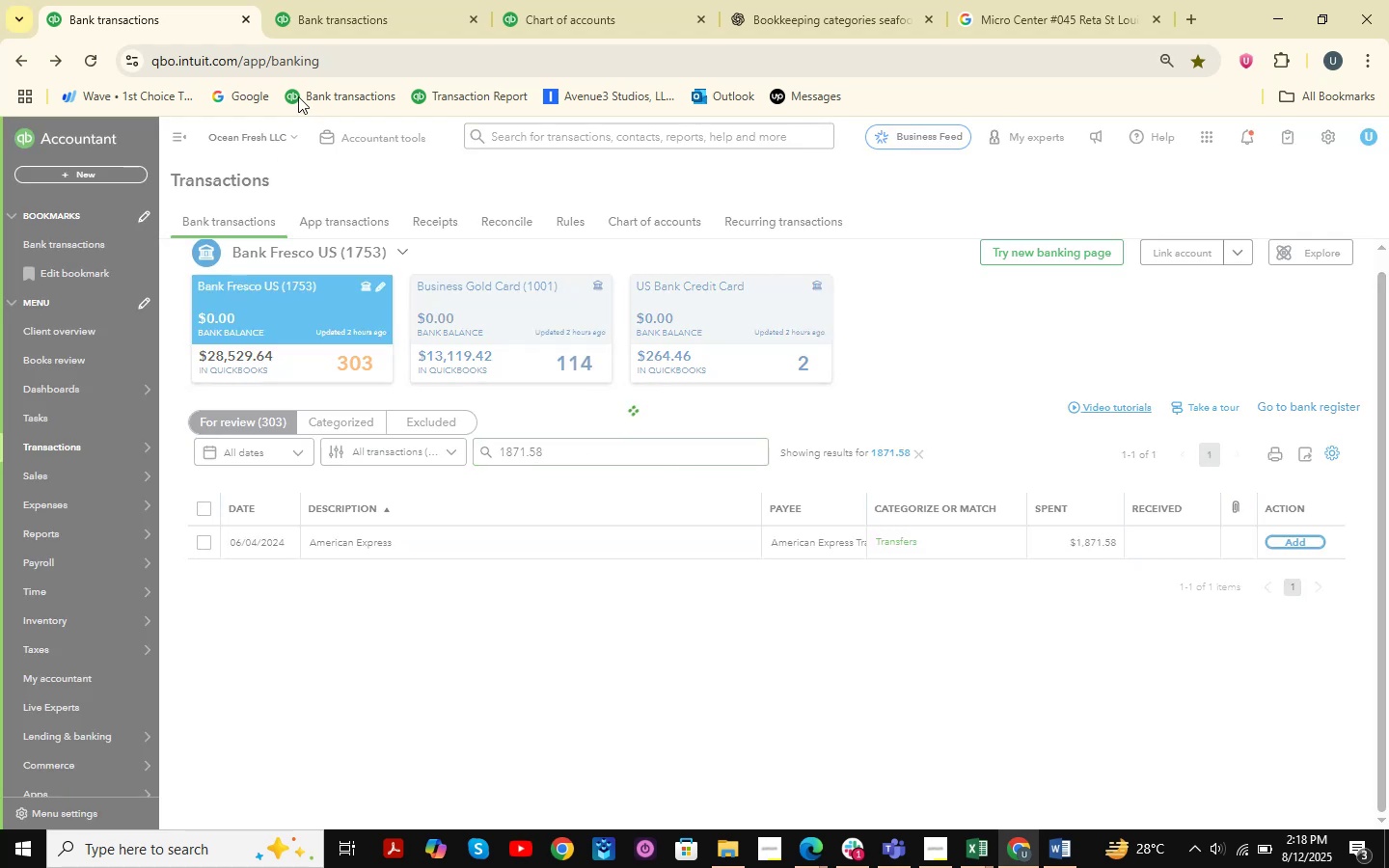 
left_click([421, 0])
 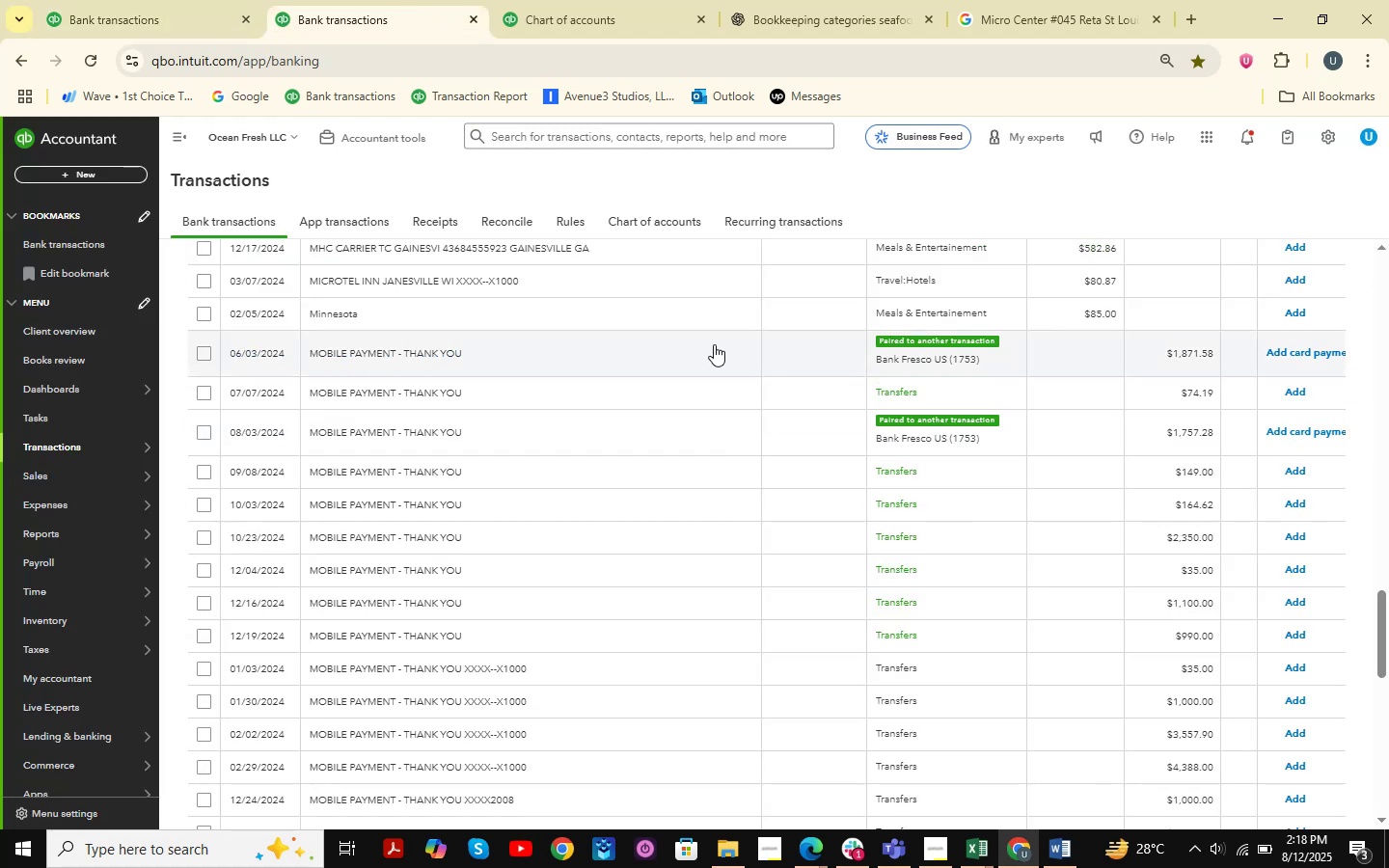 
left_click([646, 346])
 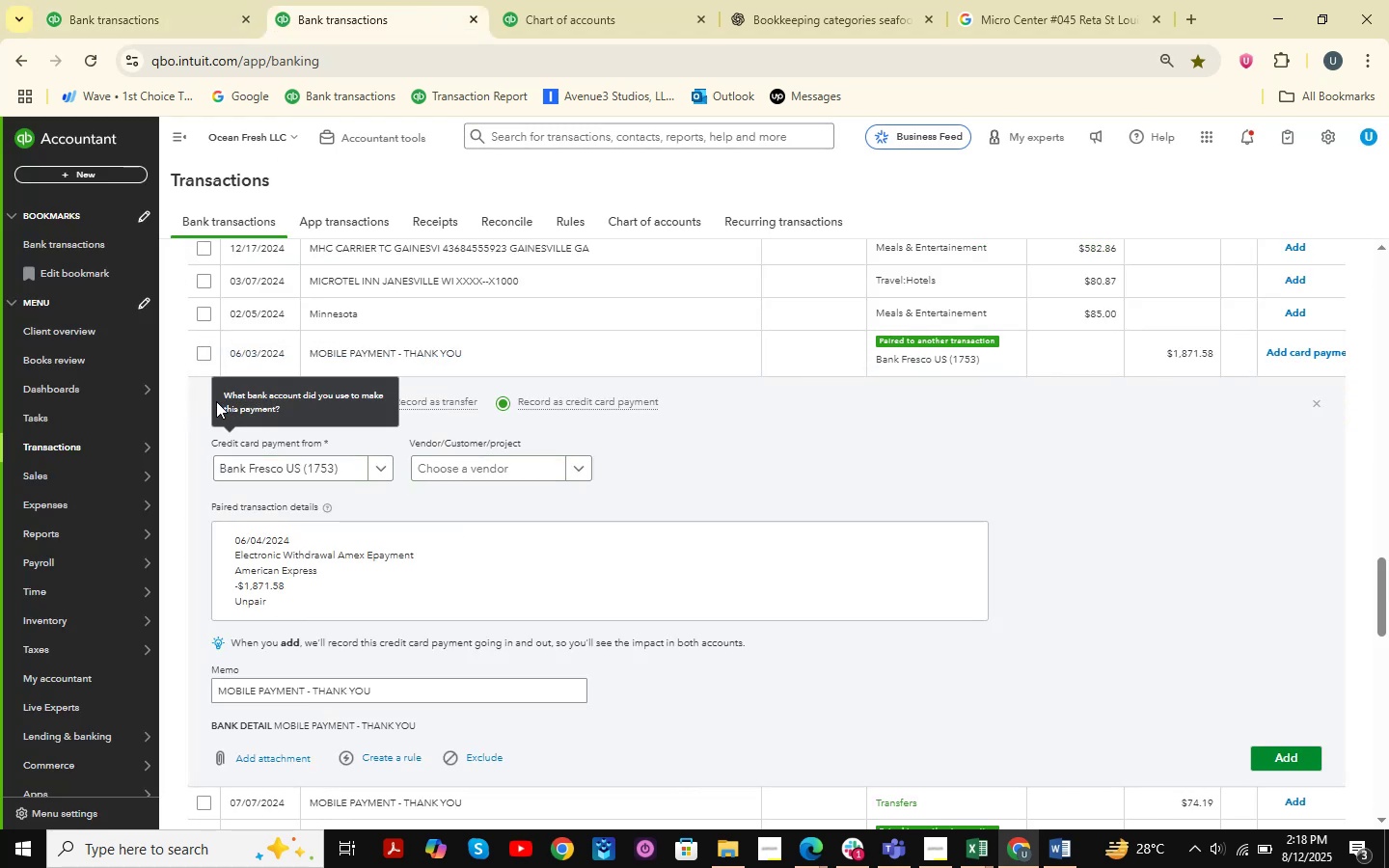 
left_click([214, 405])
 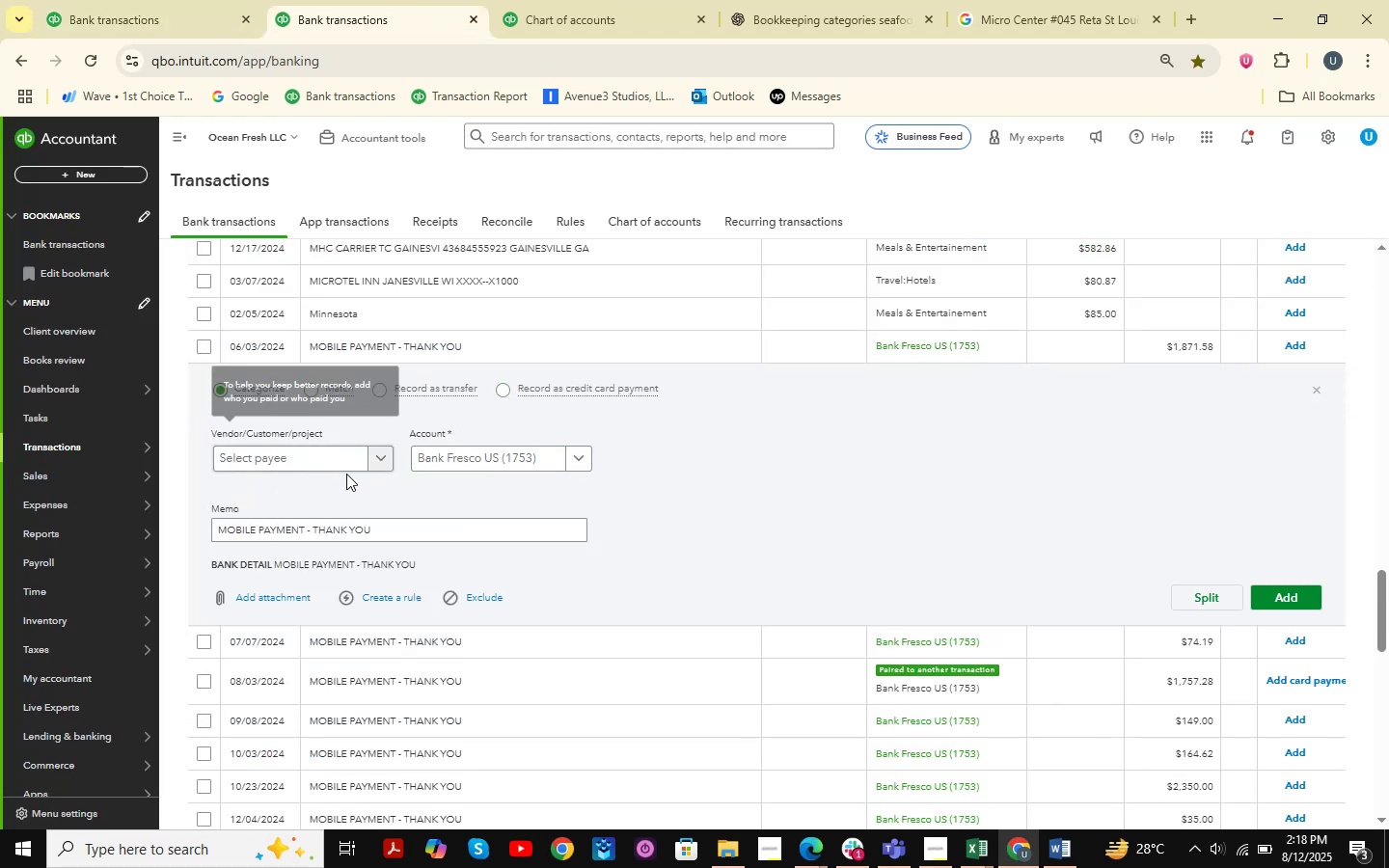 
left_click([486, 464])
 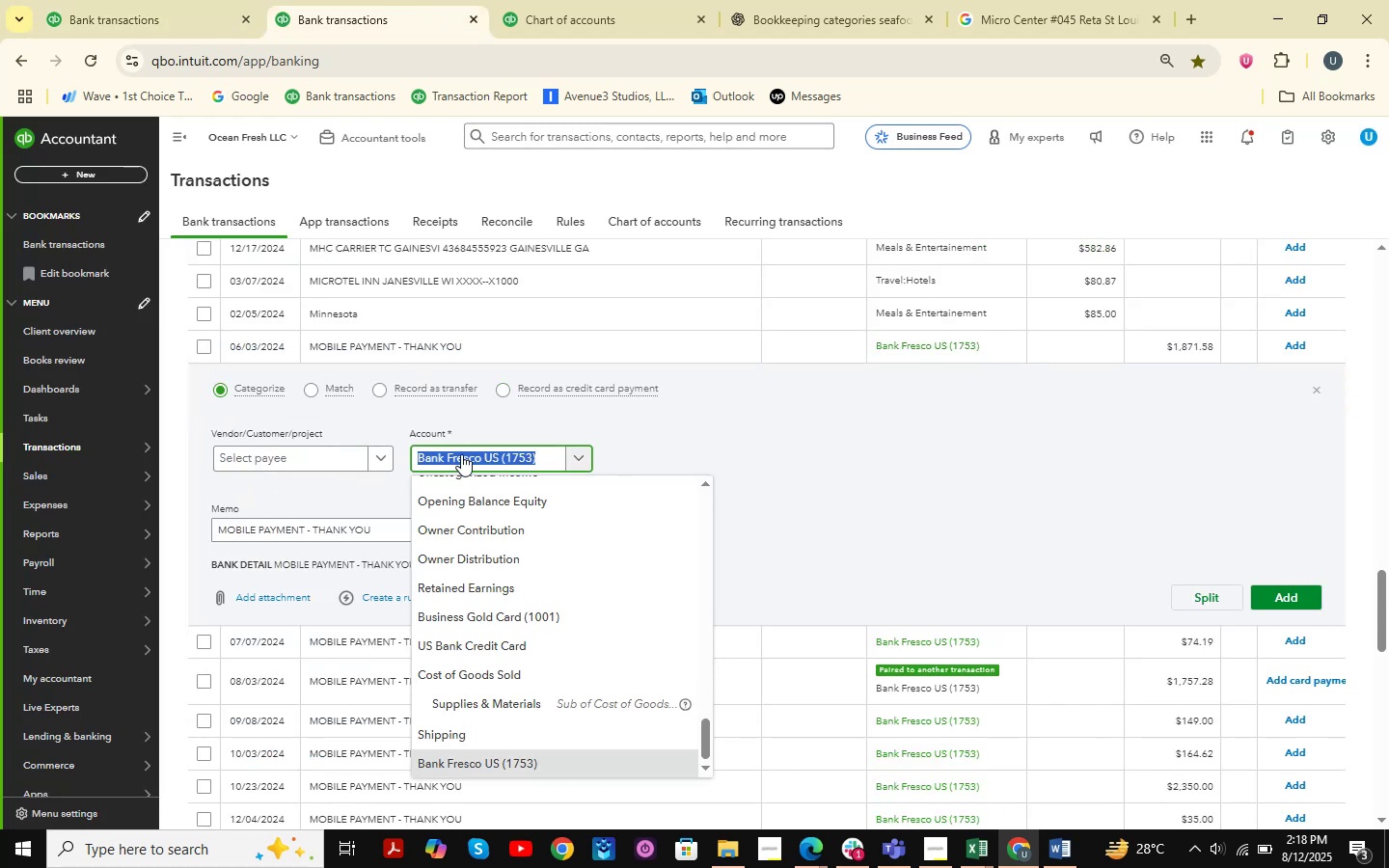 
type(transfers )
 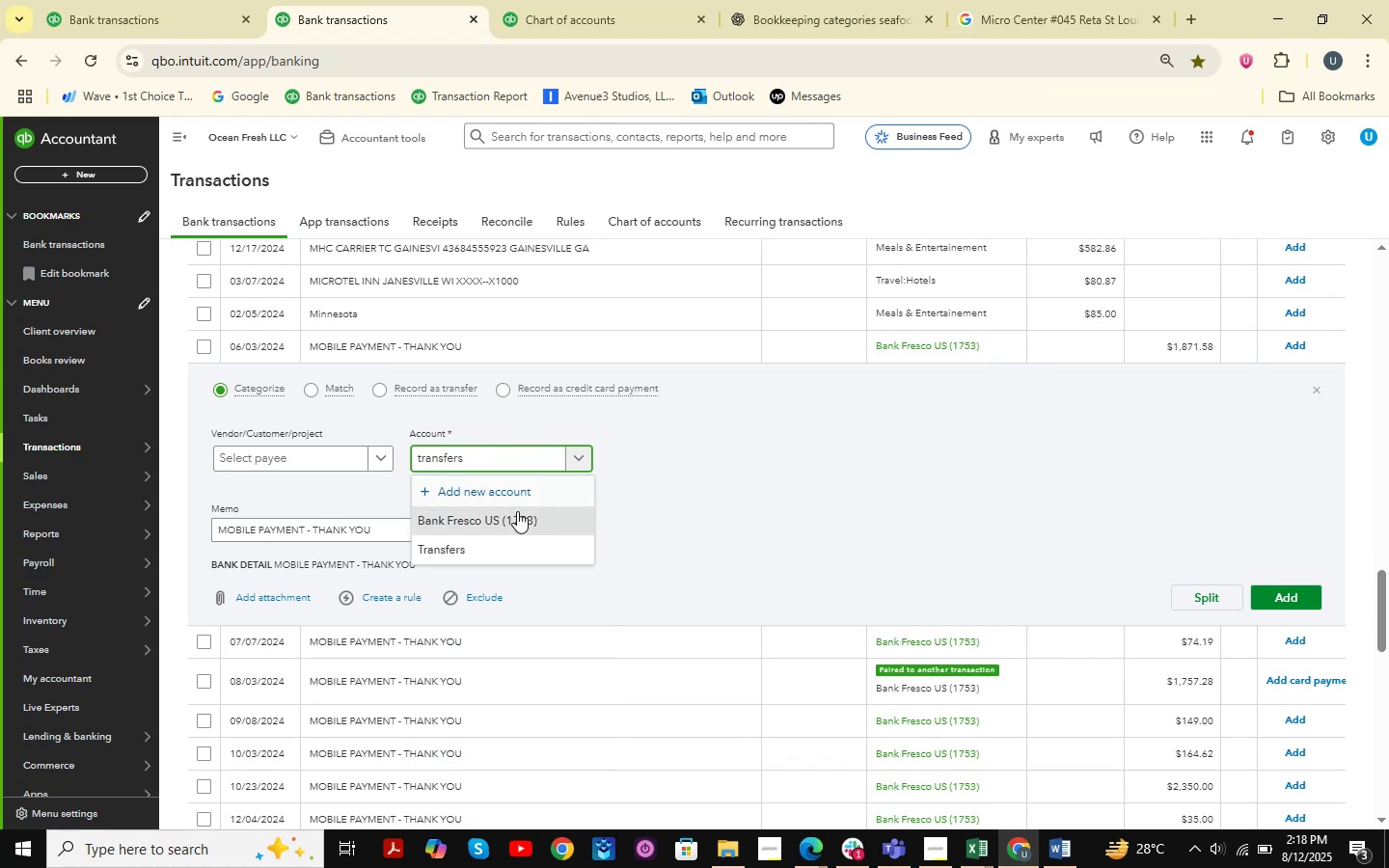 
left_click([487, 541])
 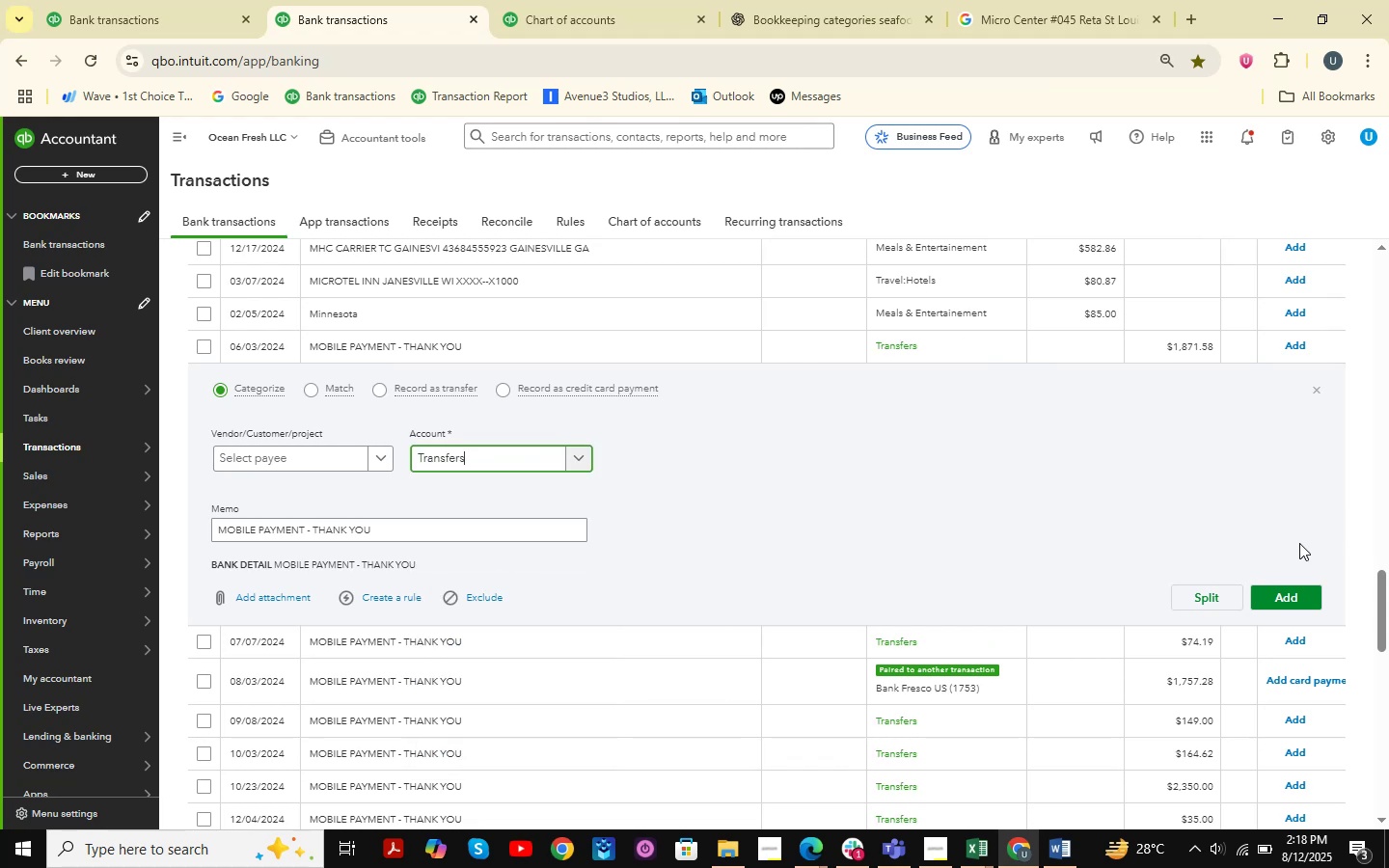 
left_click([1289, 595])
 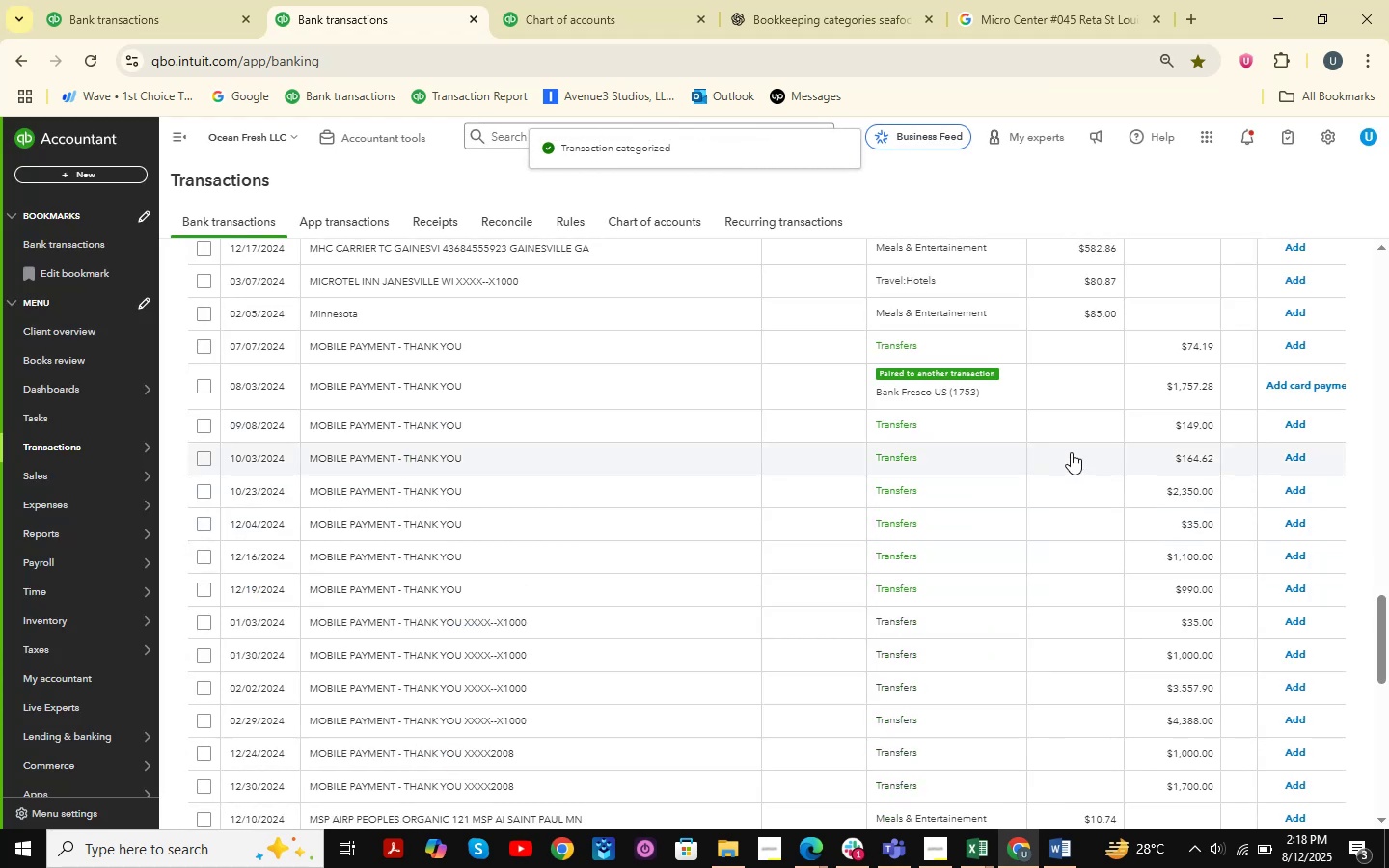 
wait(6.83)
 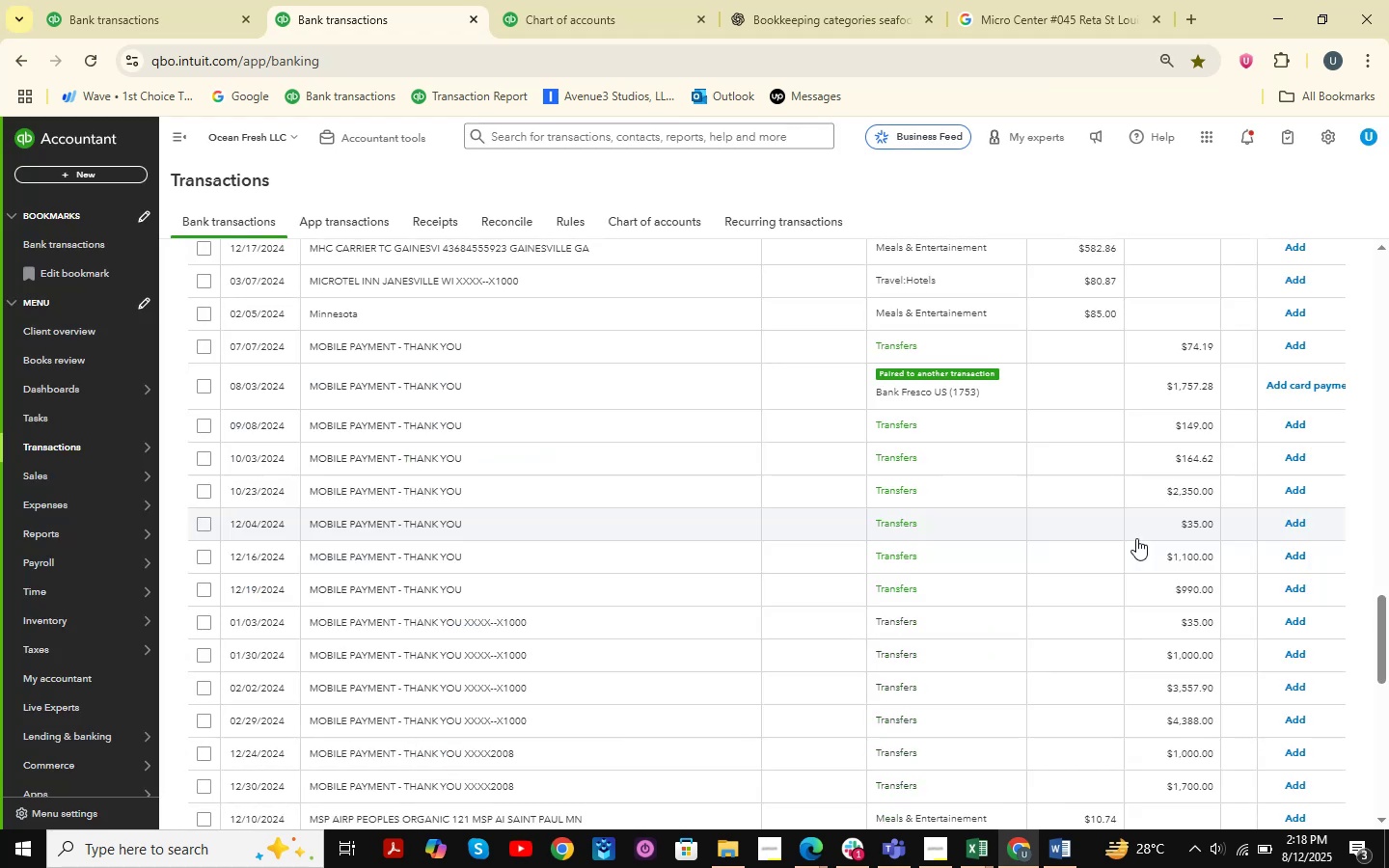 
left_click([516, 370])
 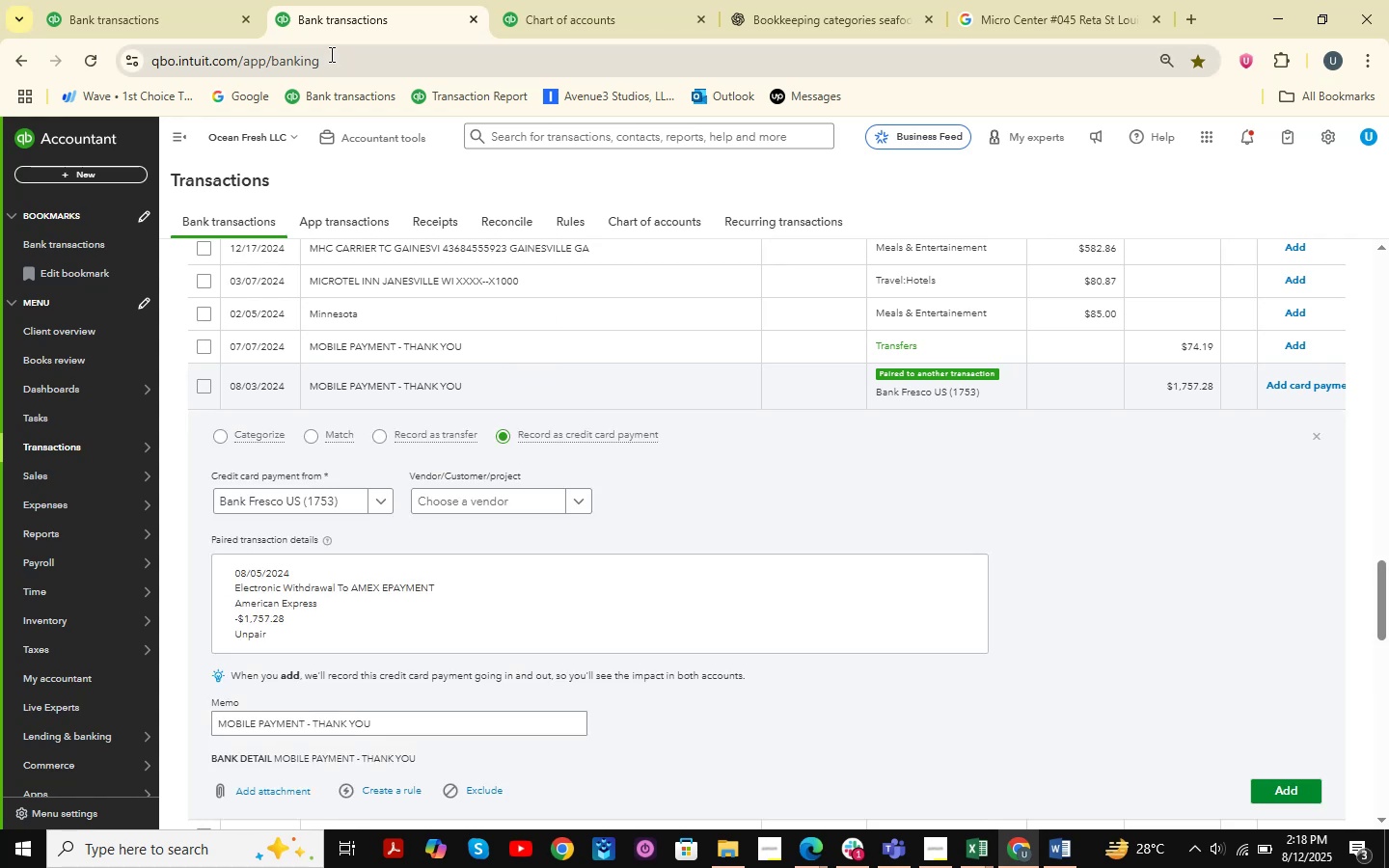 
left_click([123, 0])
 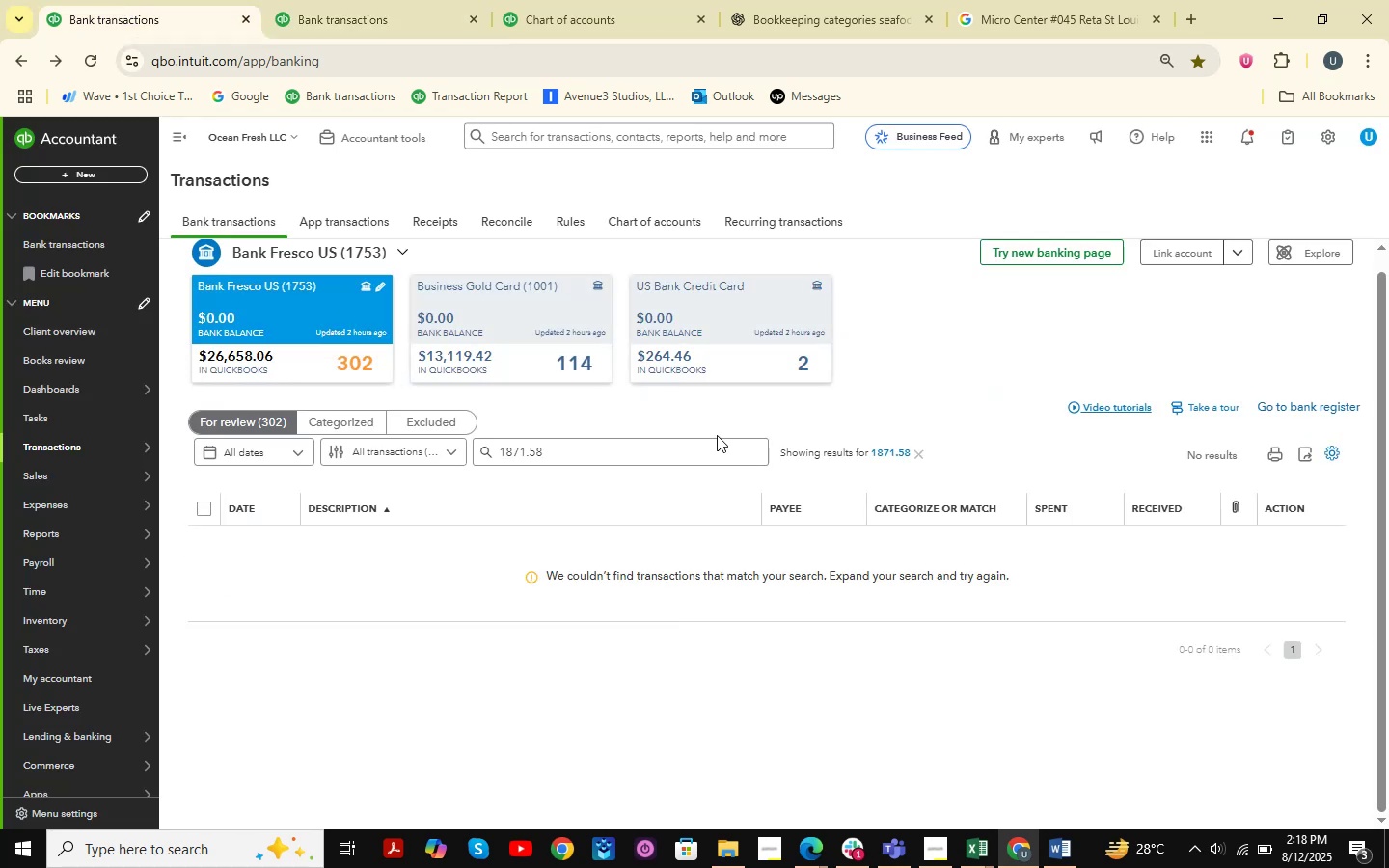 
left_click_drag(start_coordinate=[673, 456], to_coordinate=[373, 432])
 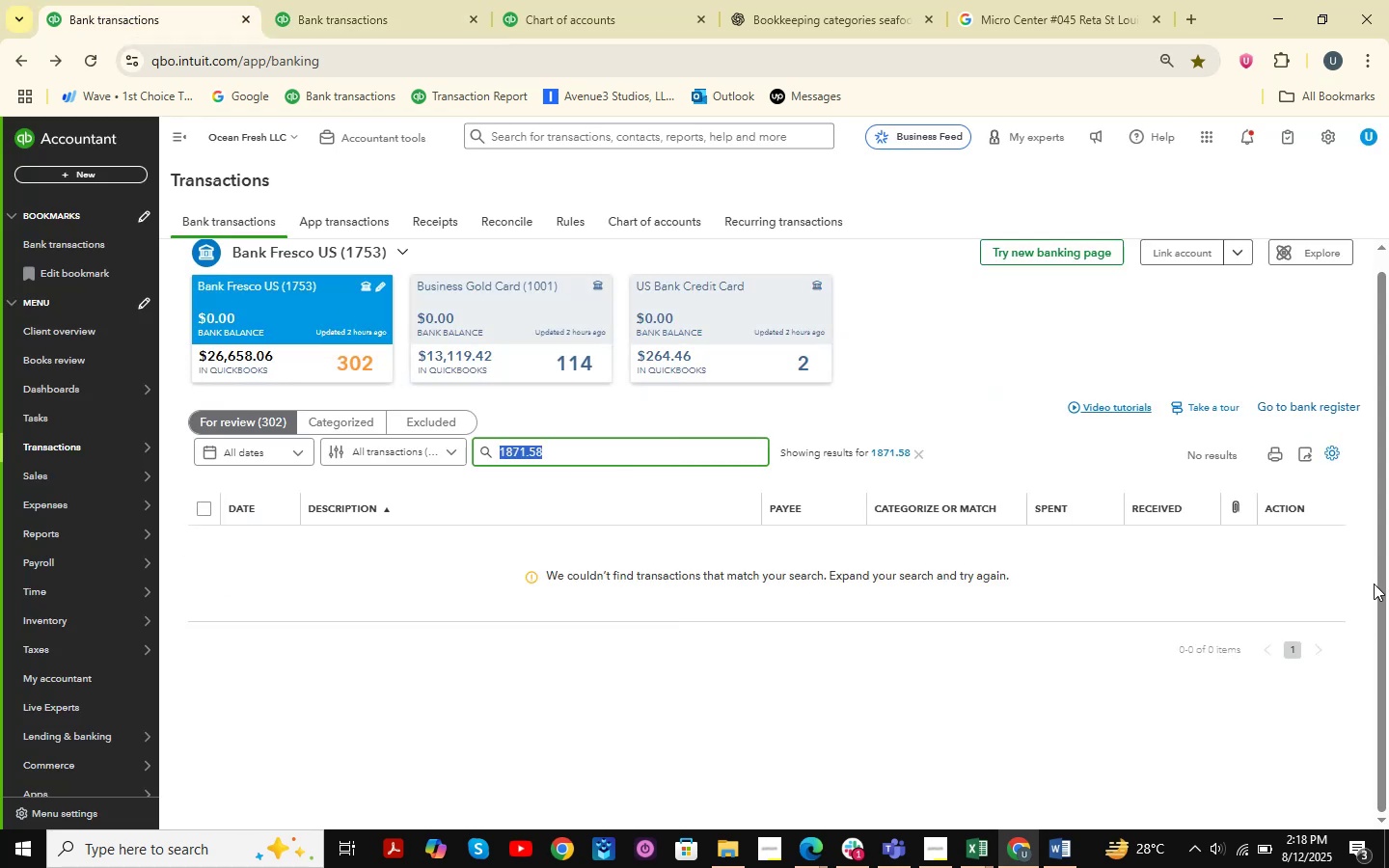 
key(Numpad1)
 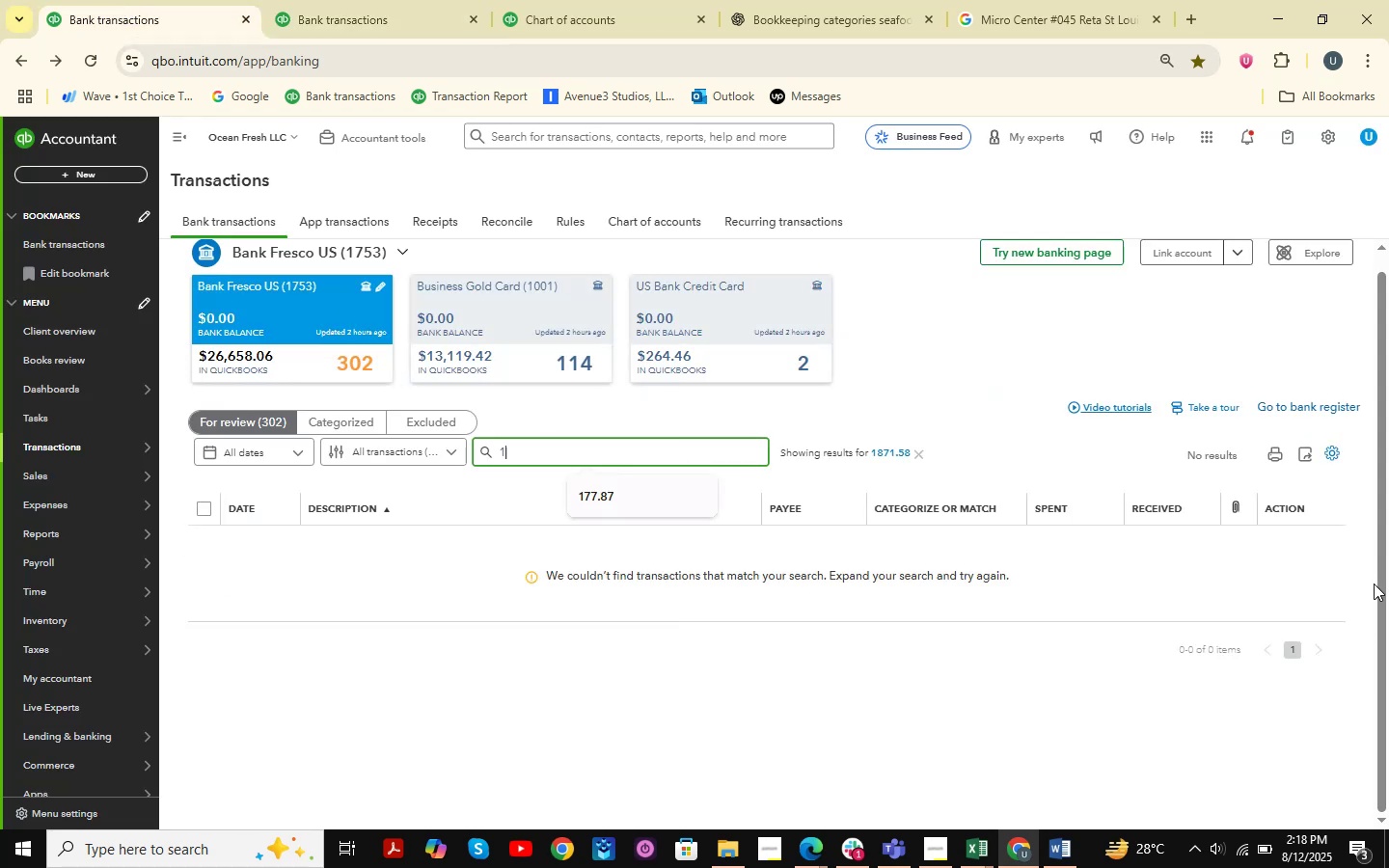 
key(Numpad7)
 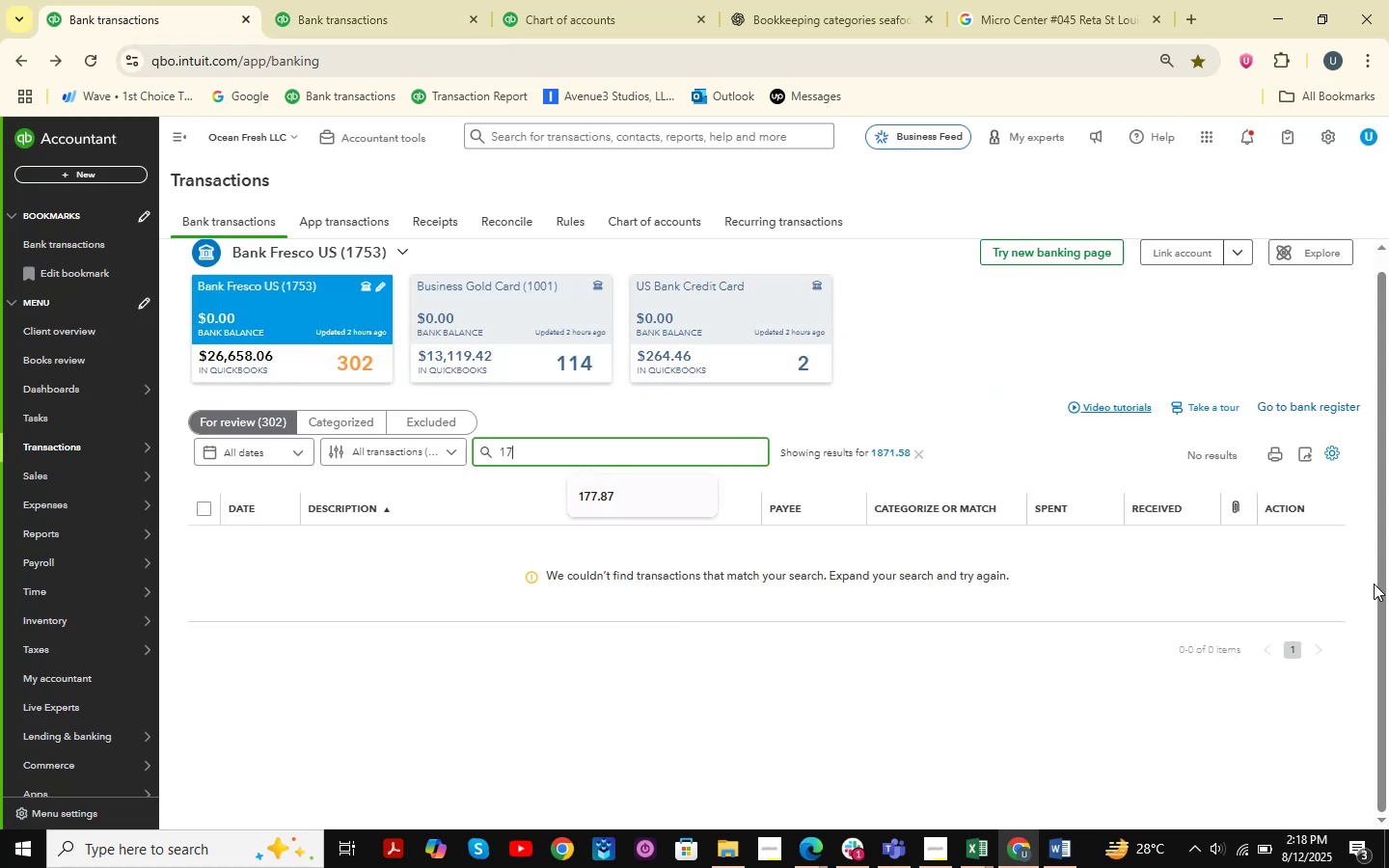 
key(Numpad5)
 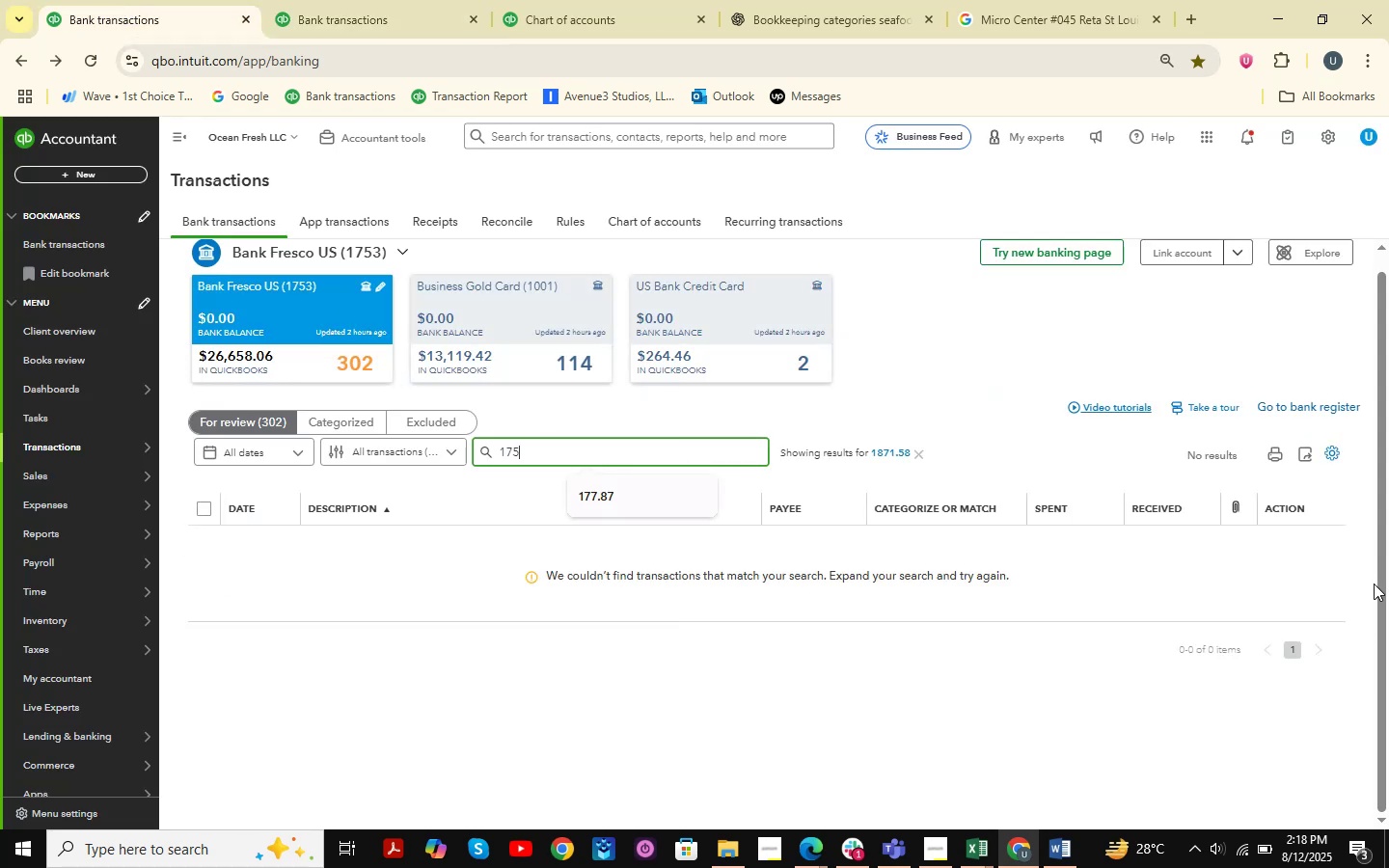 
key(Numpad7)
 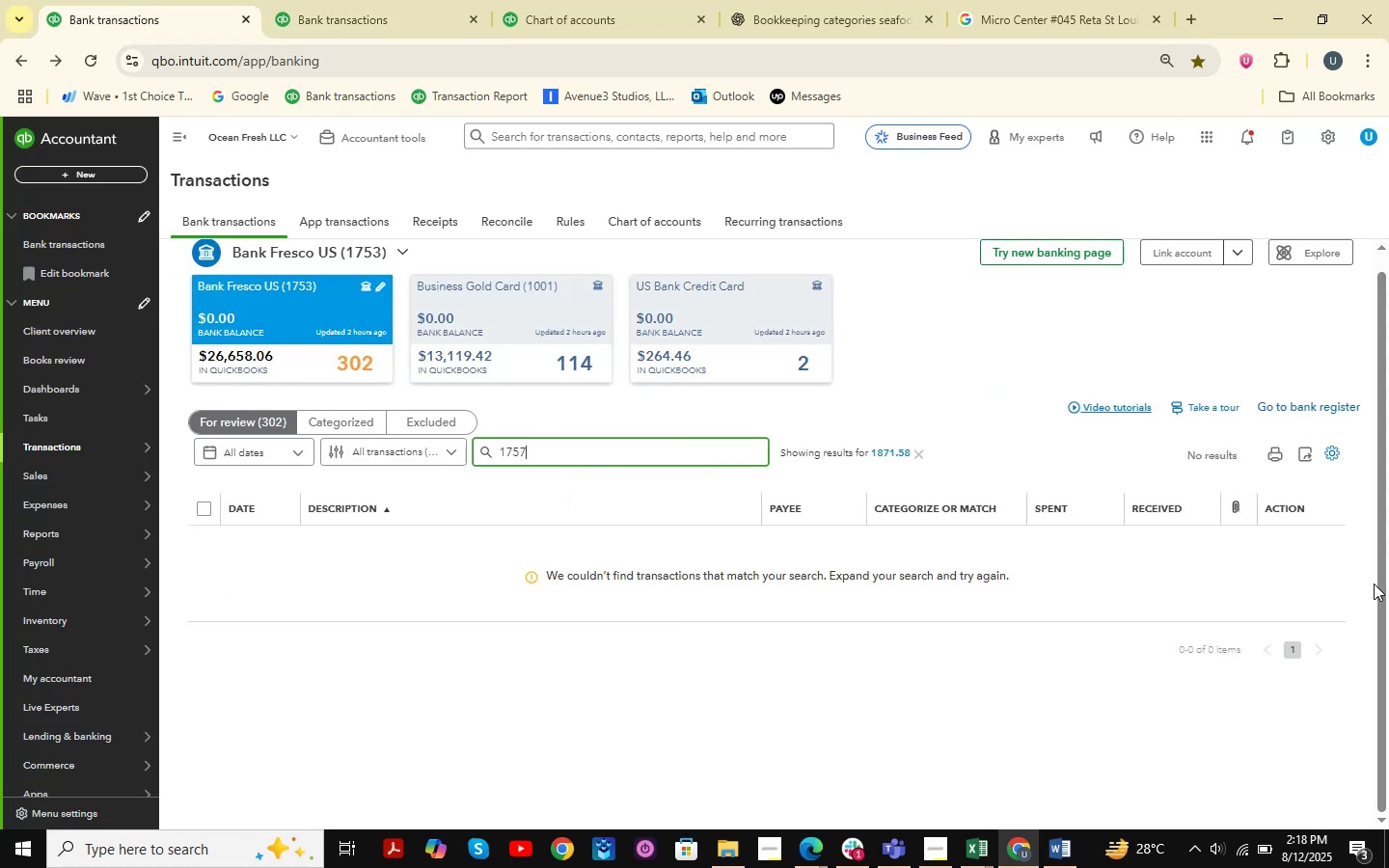 
key(NumpadDecimal)
 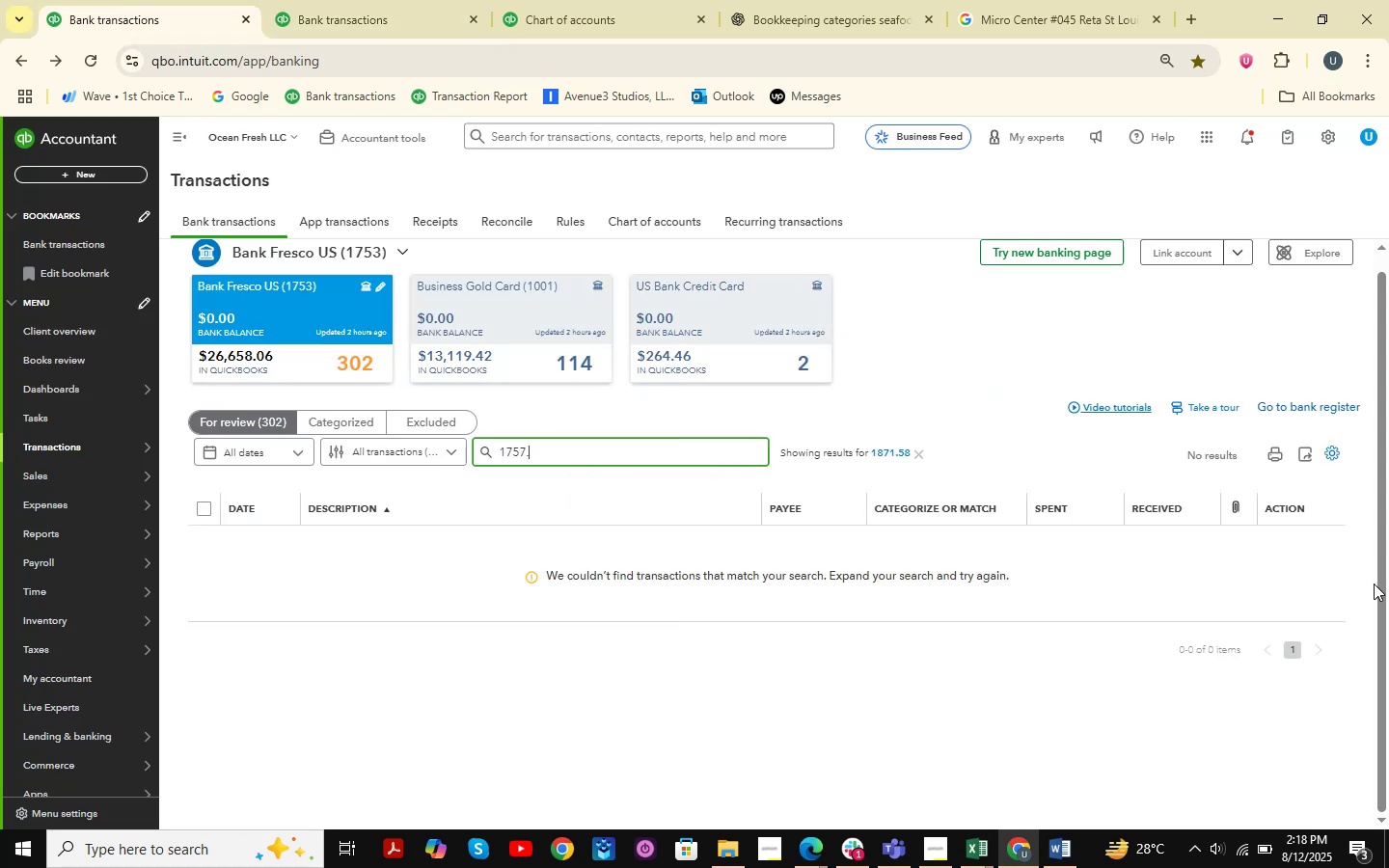 
key(Numpad2)
 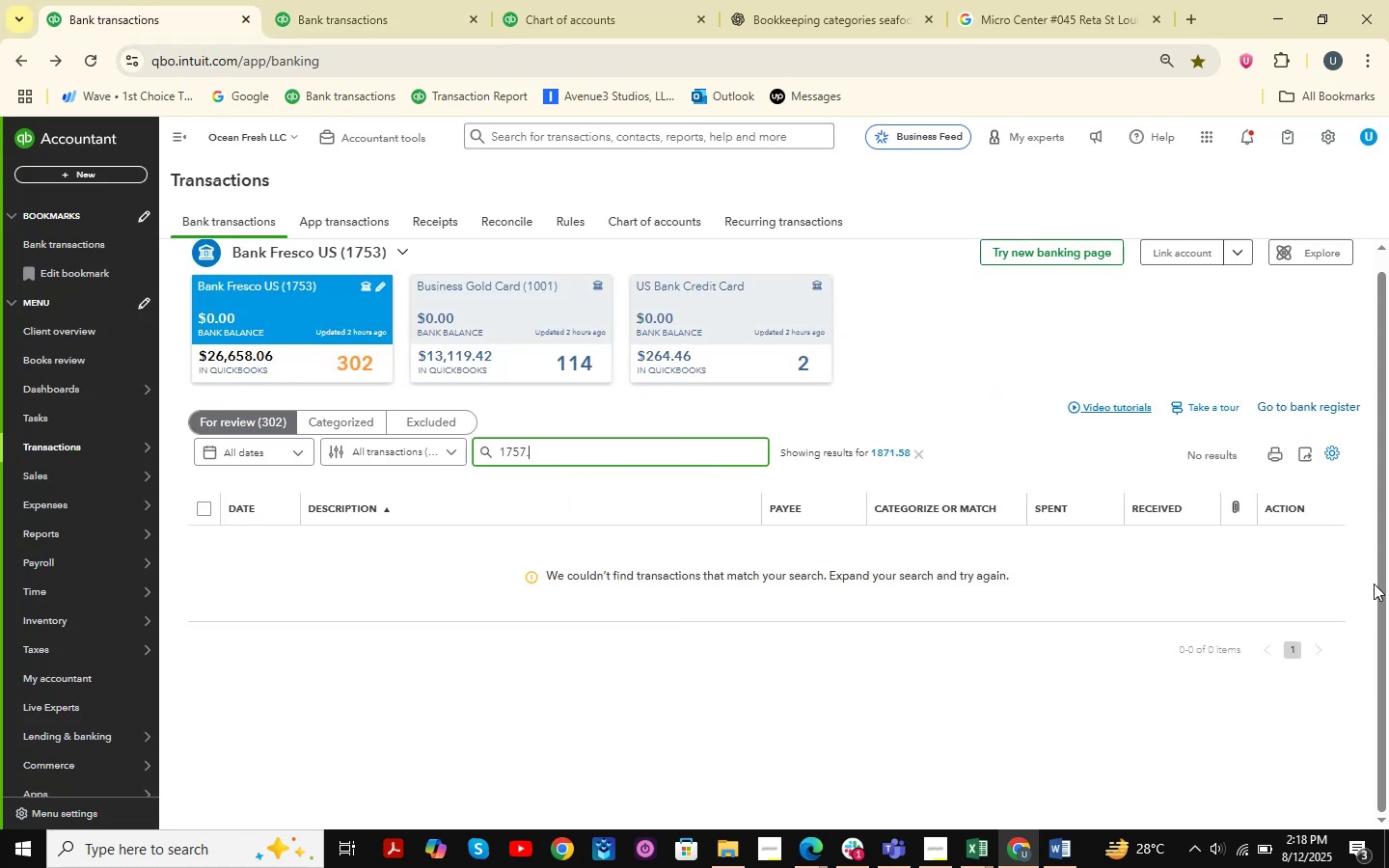 
key(Numpad8)
 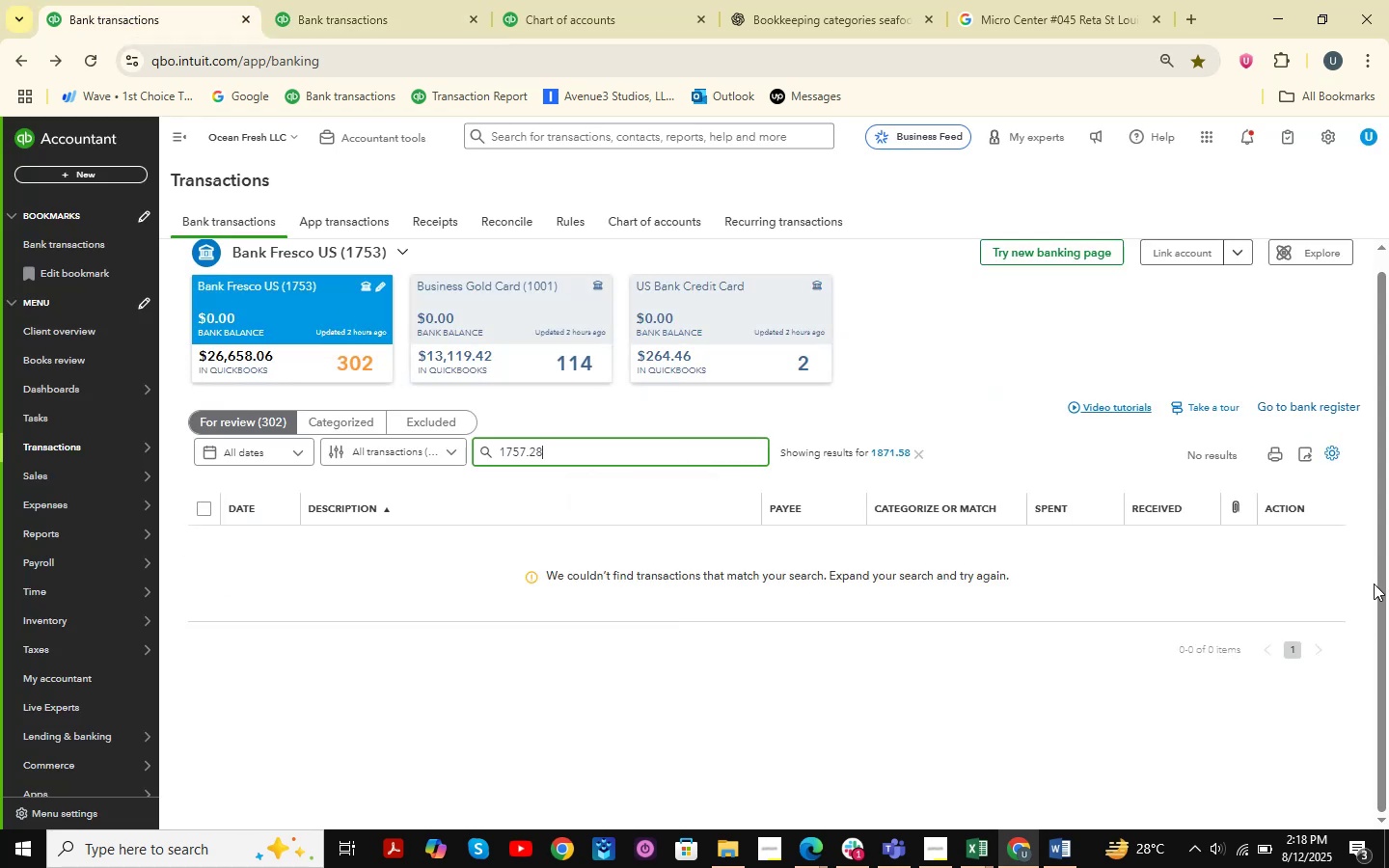 
key(NumpadEnter)
 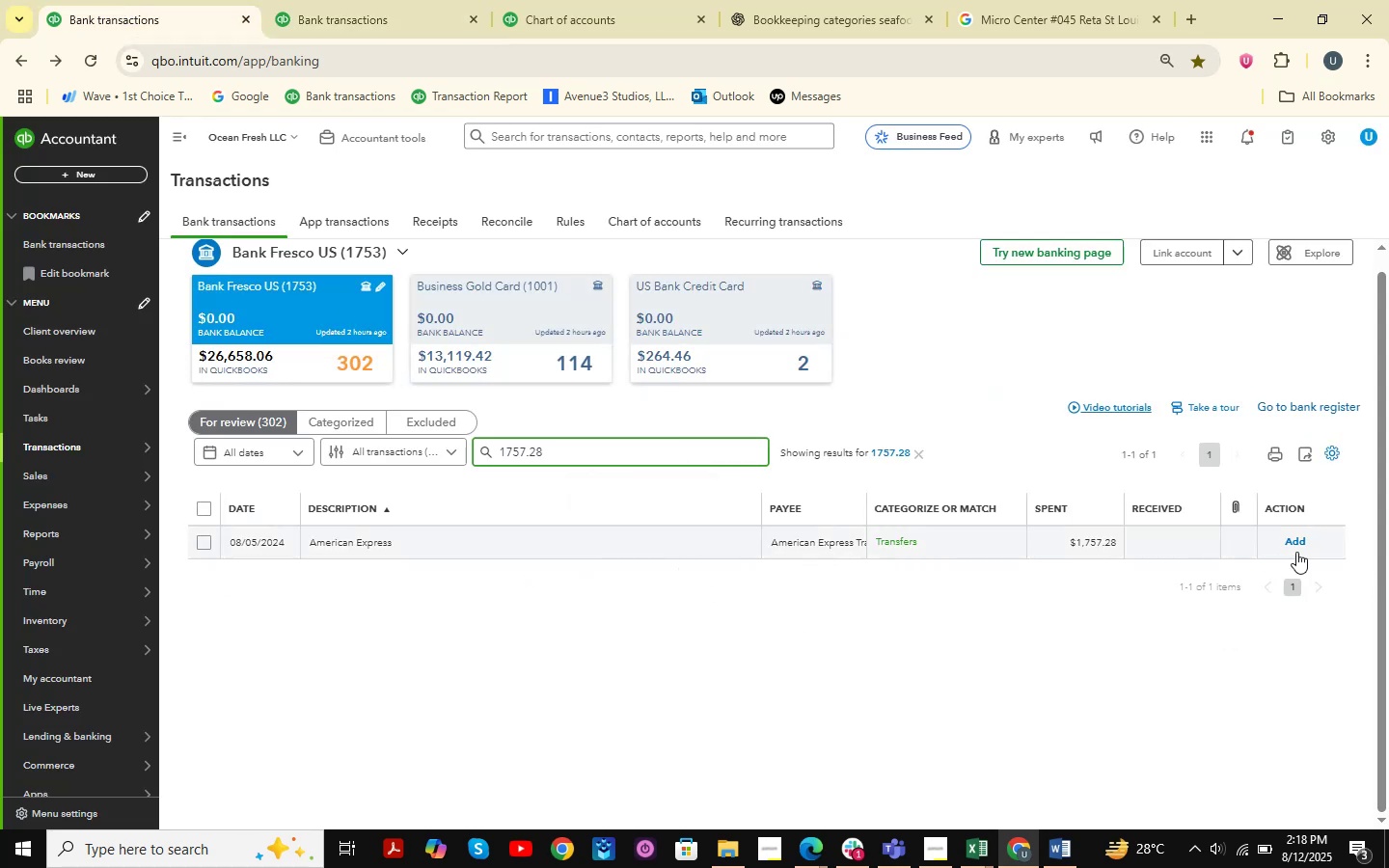 
left_click([1311, 538])
 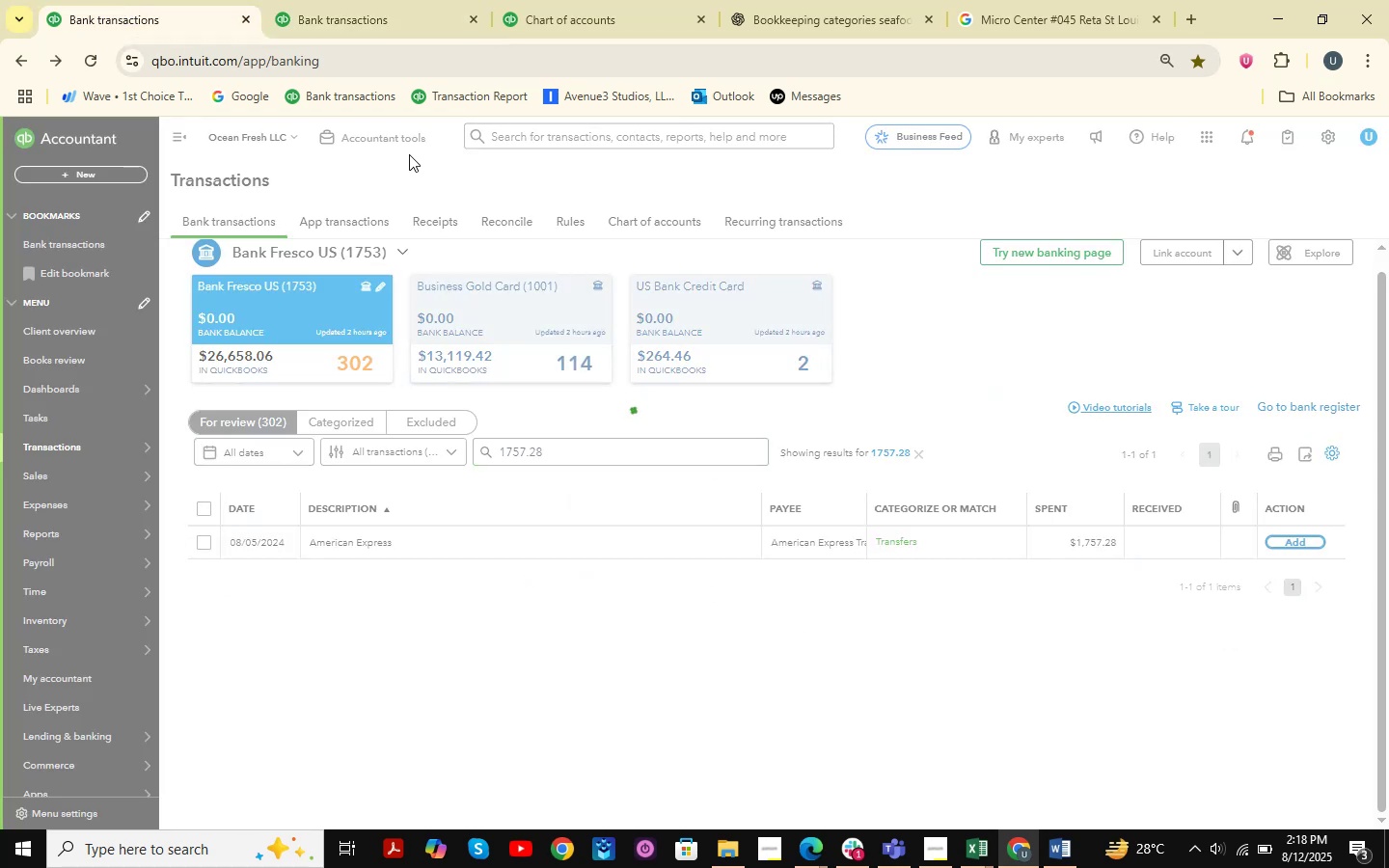 
left_click([373, 0])
 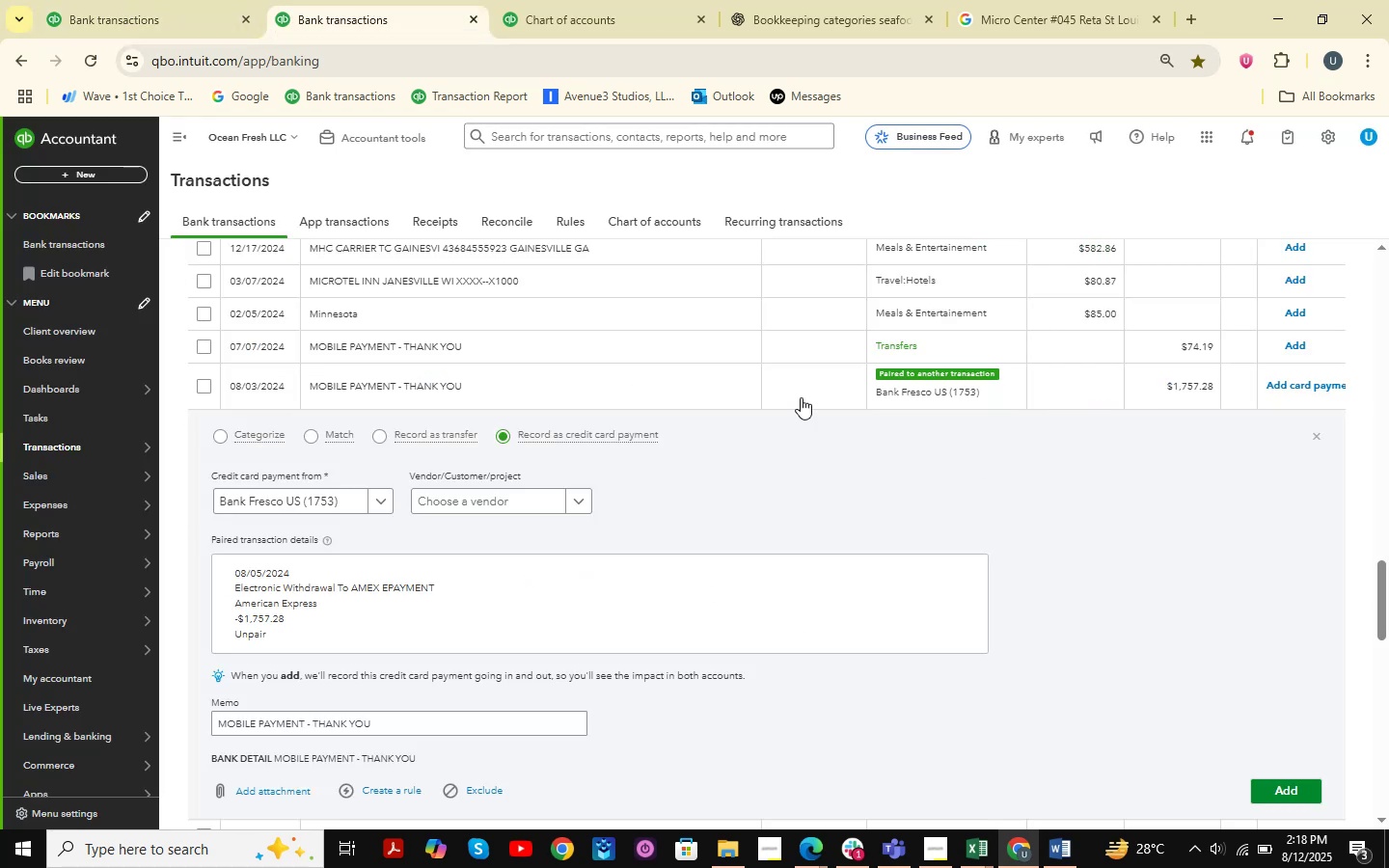 
left_click_drag(start_coordinate=[531, 399], to_coordinate=[539, 401])
 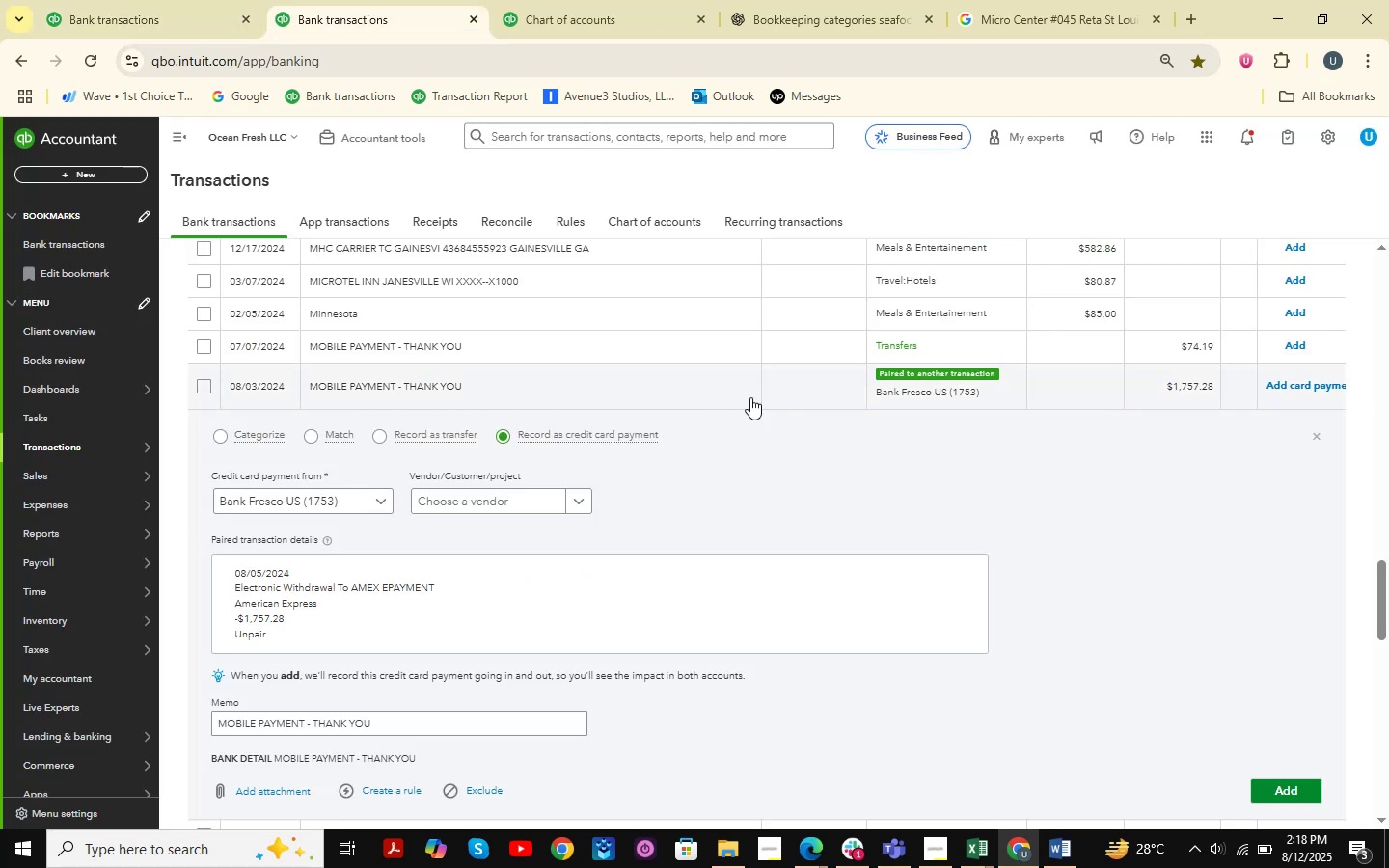 
scroll: coordinate [712, 397], scroll_direction: down, amount: 1.0
 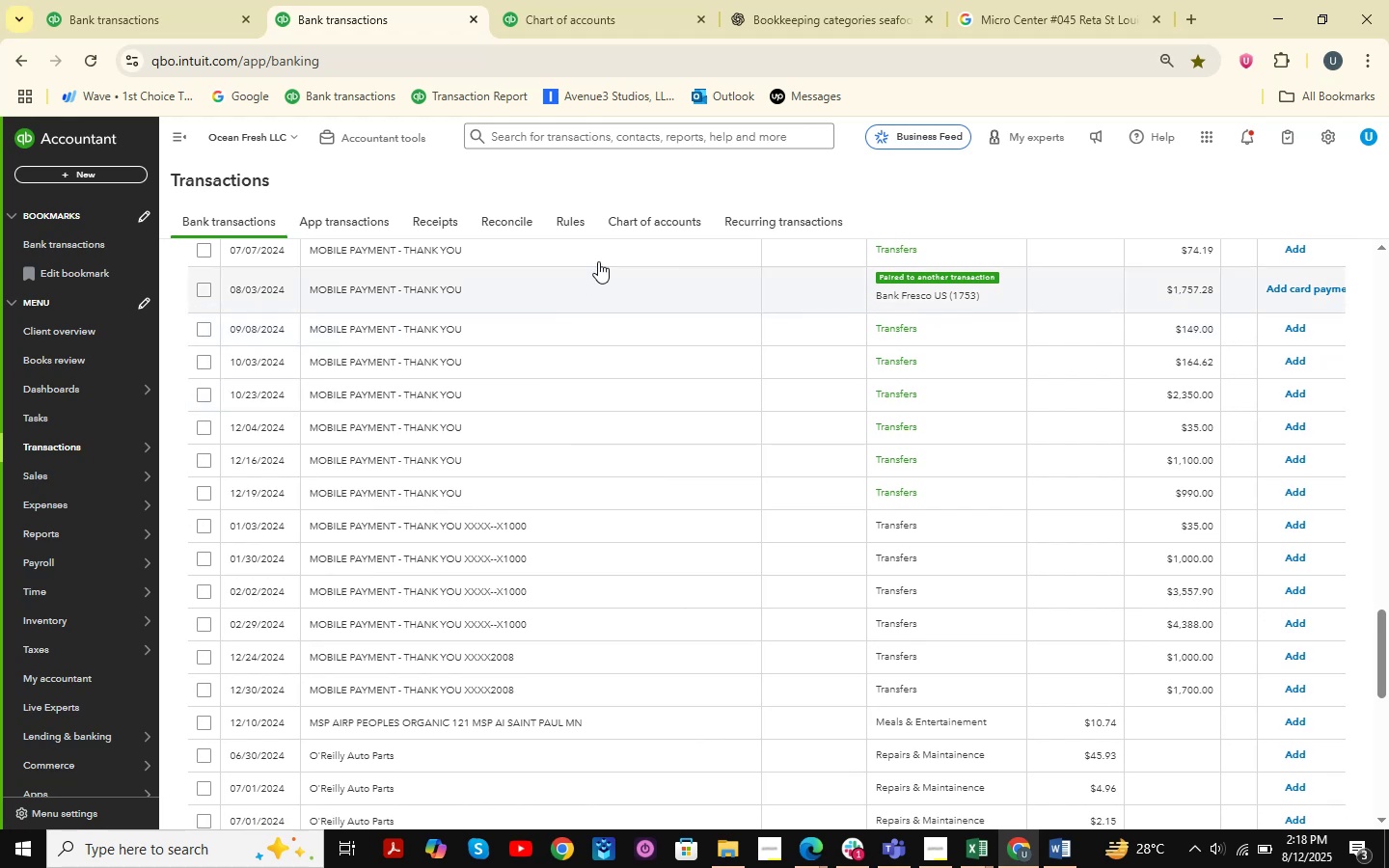 
left_click([605, 258])
 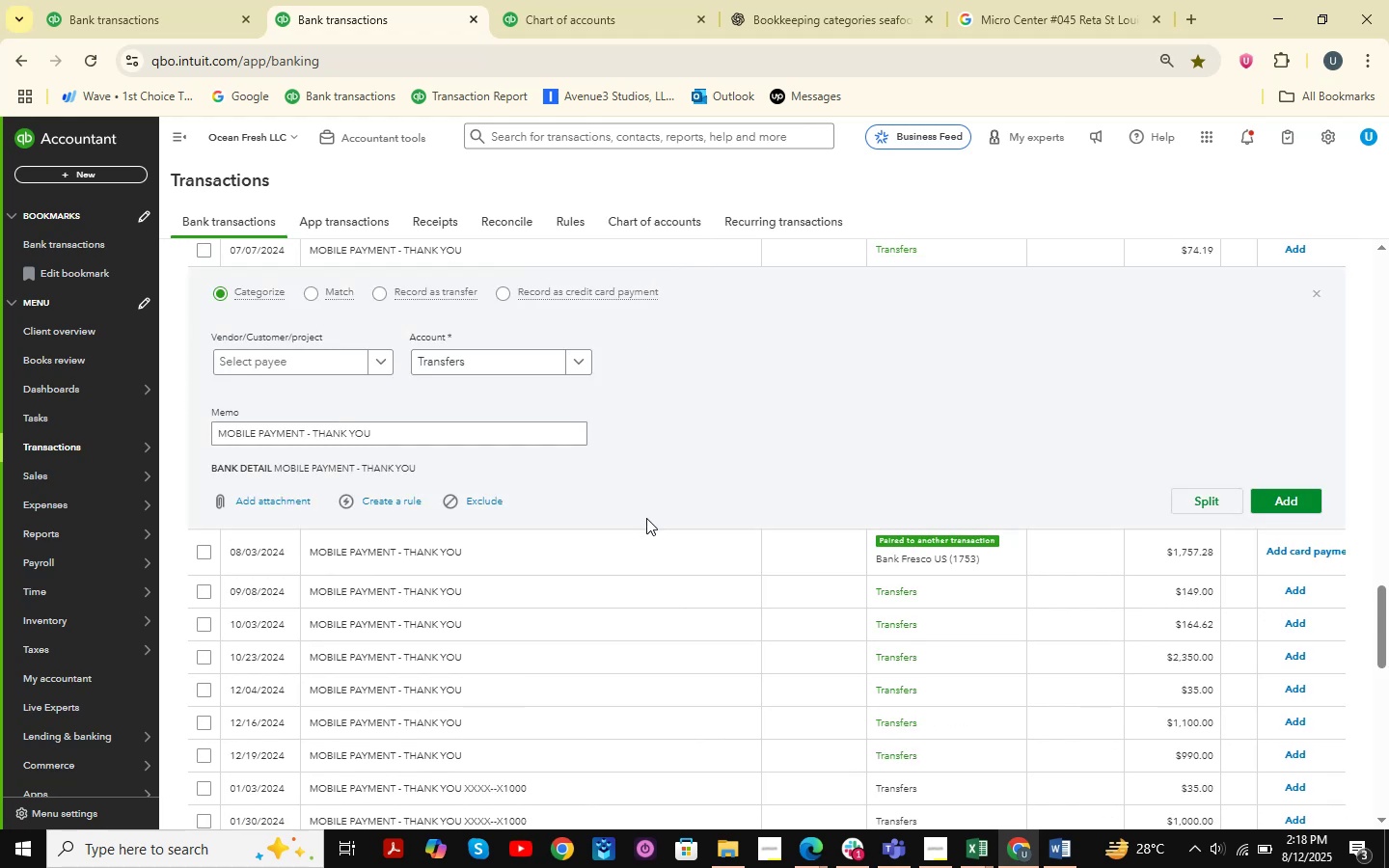 
left_click([622, 541])
 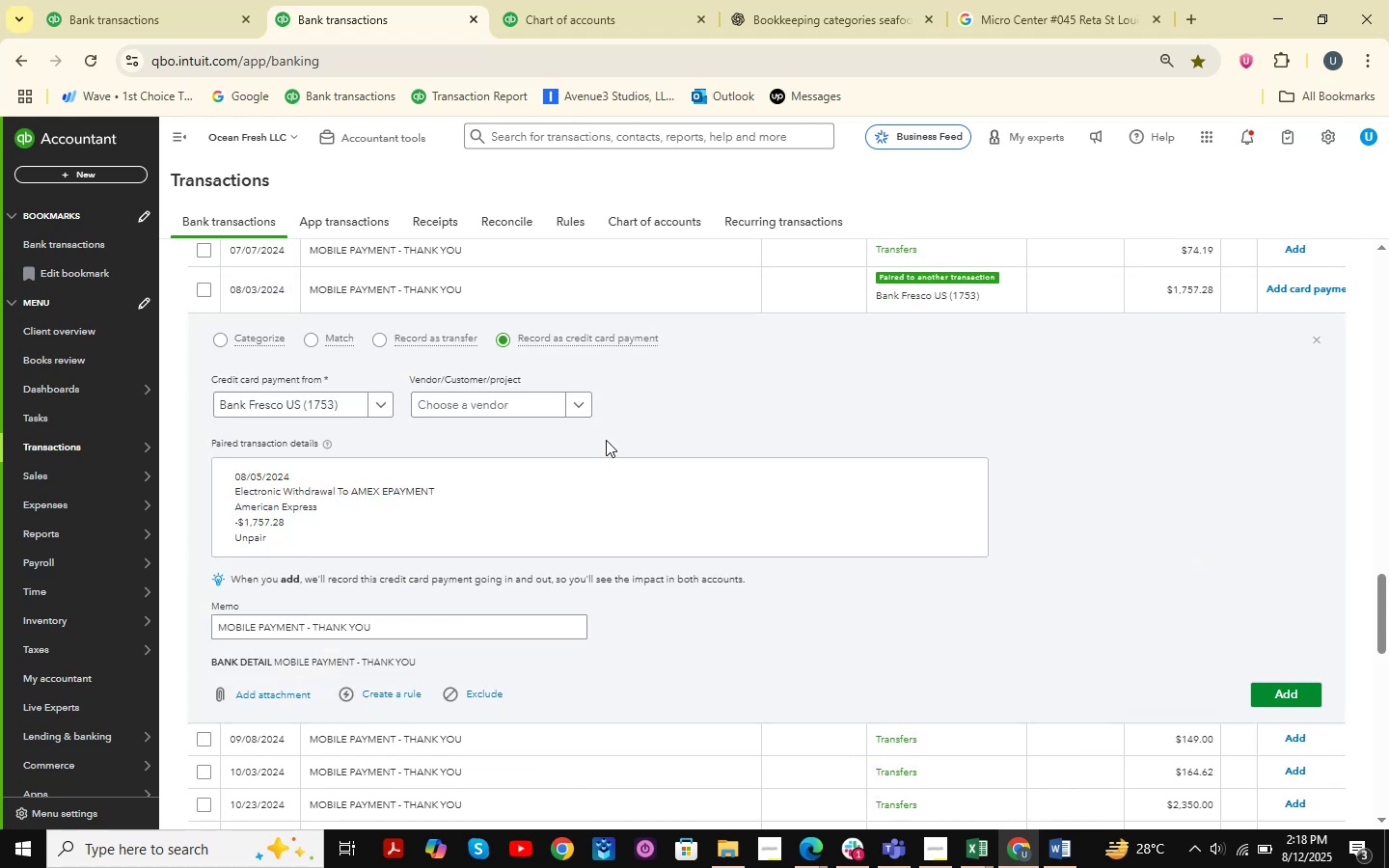 
scroll: coordinate [597, 394], scroll_direction: up, amount: 1.0
 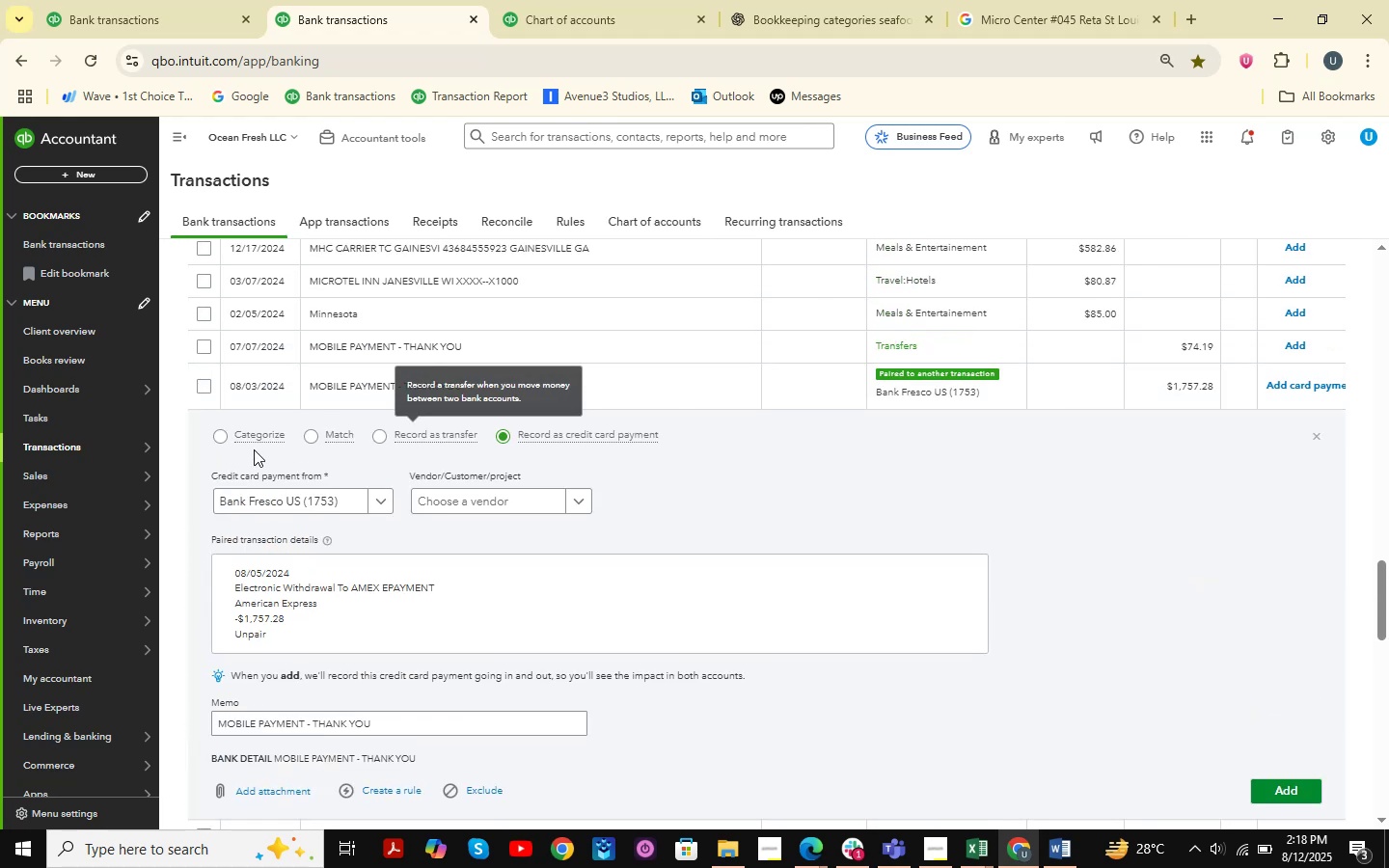 
left_click([223, 442])
 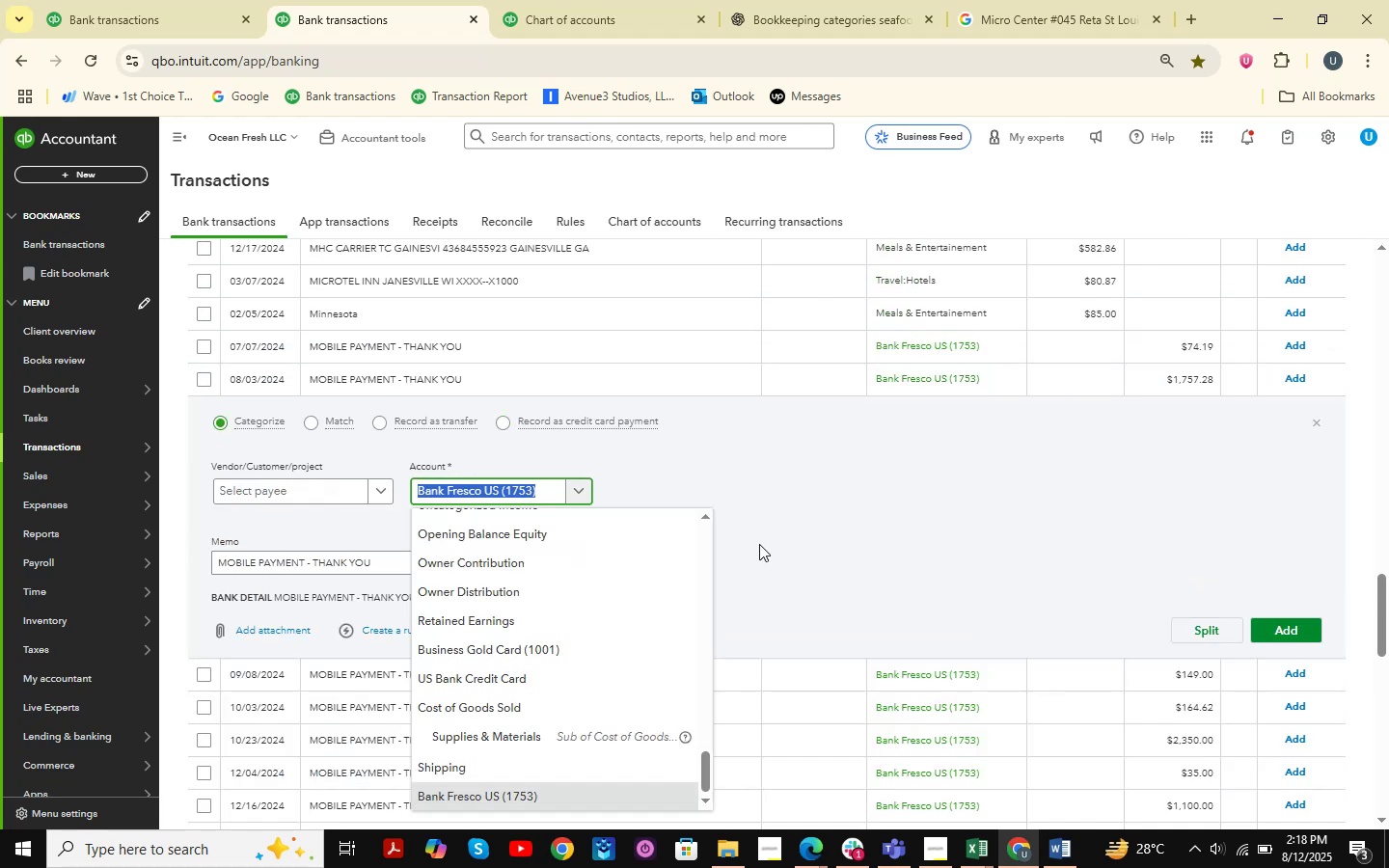 
type(transfers )
 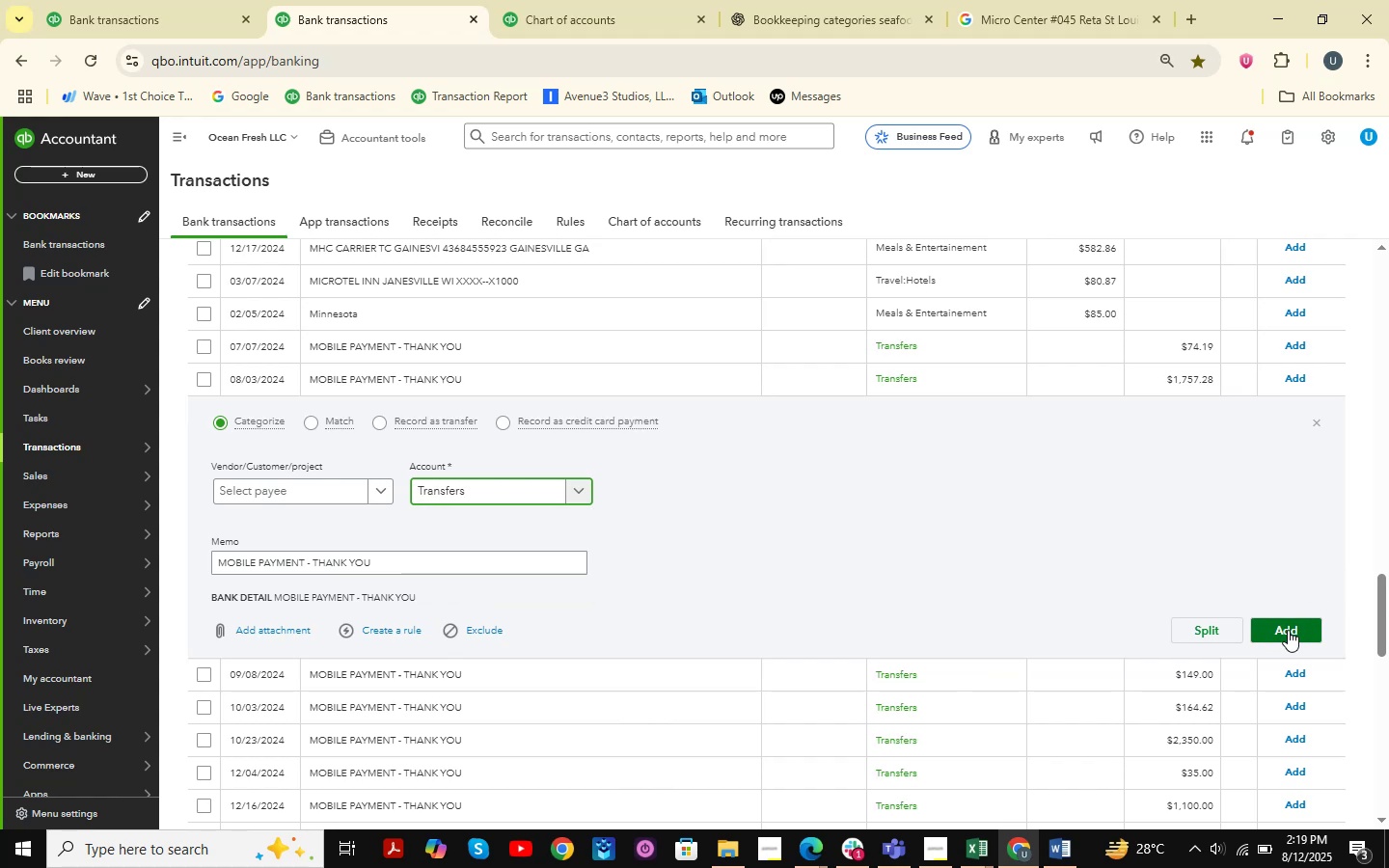 
left_click_drag(start_coordinate=[1326, 623], to_coordinate=[1320, 614])
 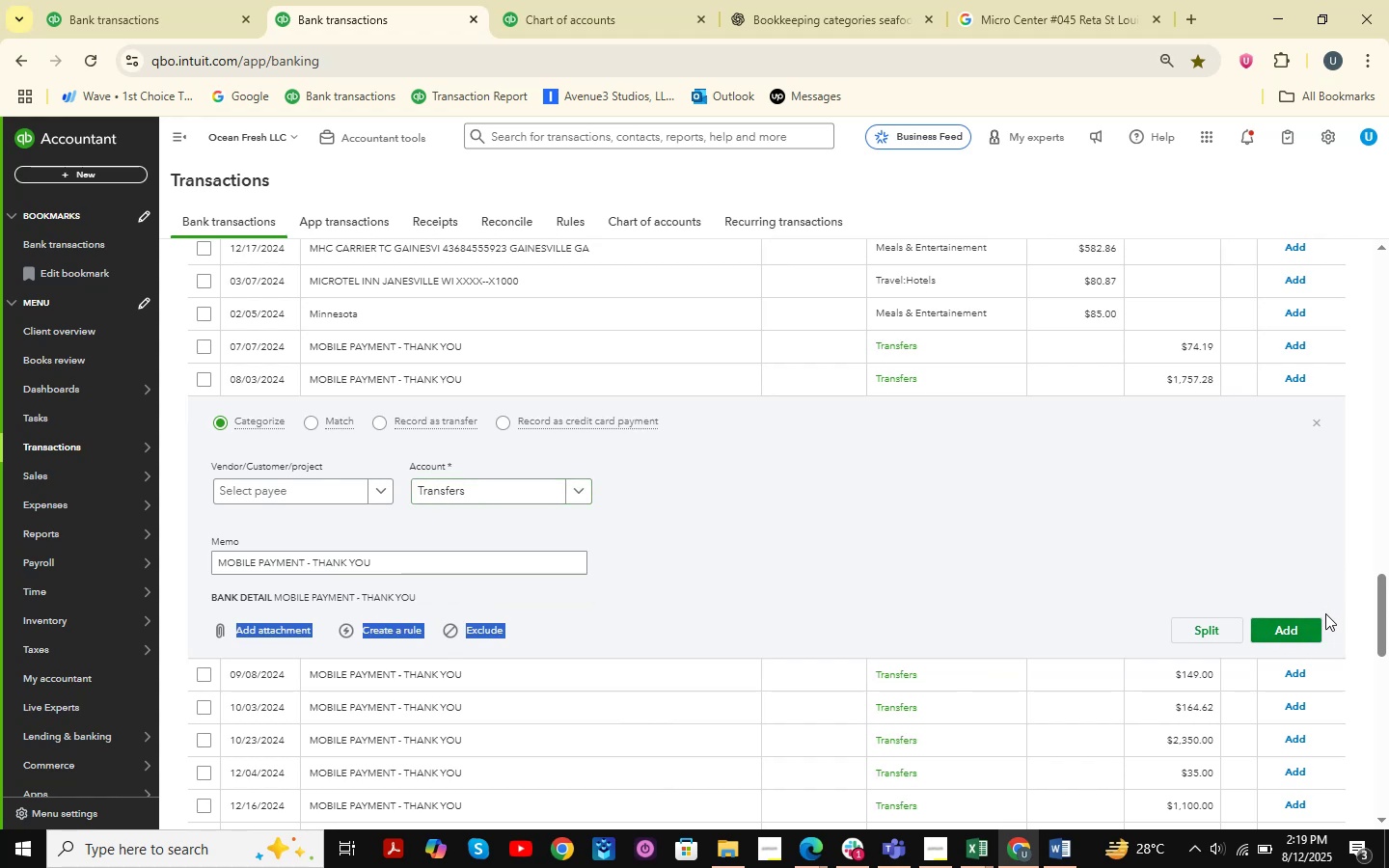 
left_click([1313, 627])
 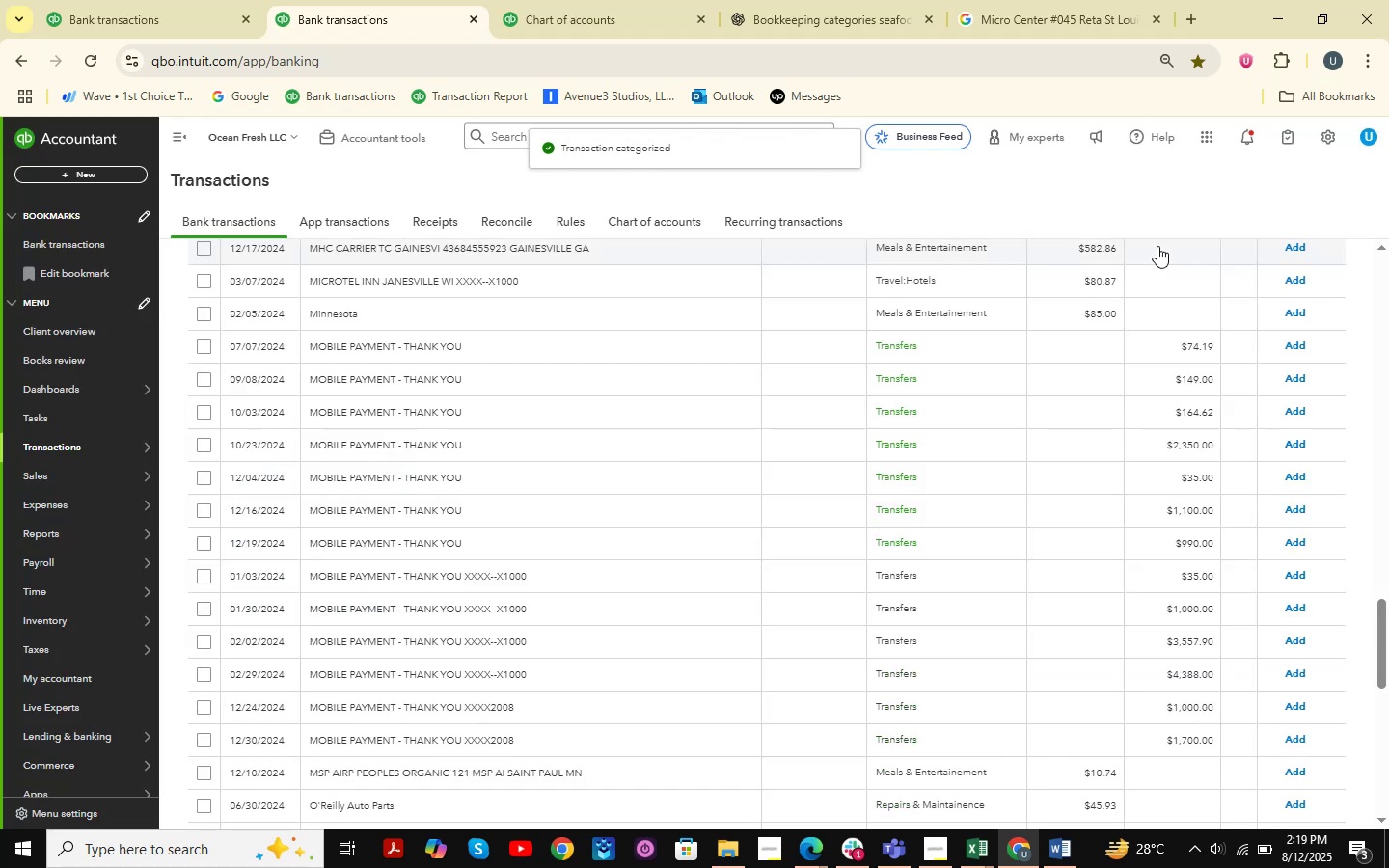 
wait(9.83)
 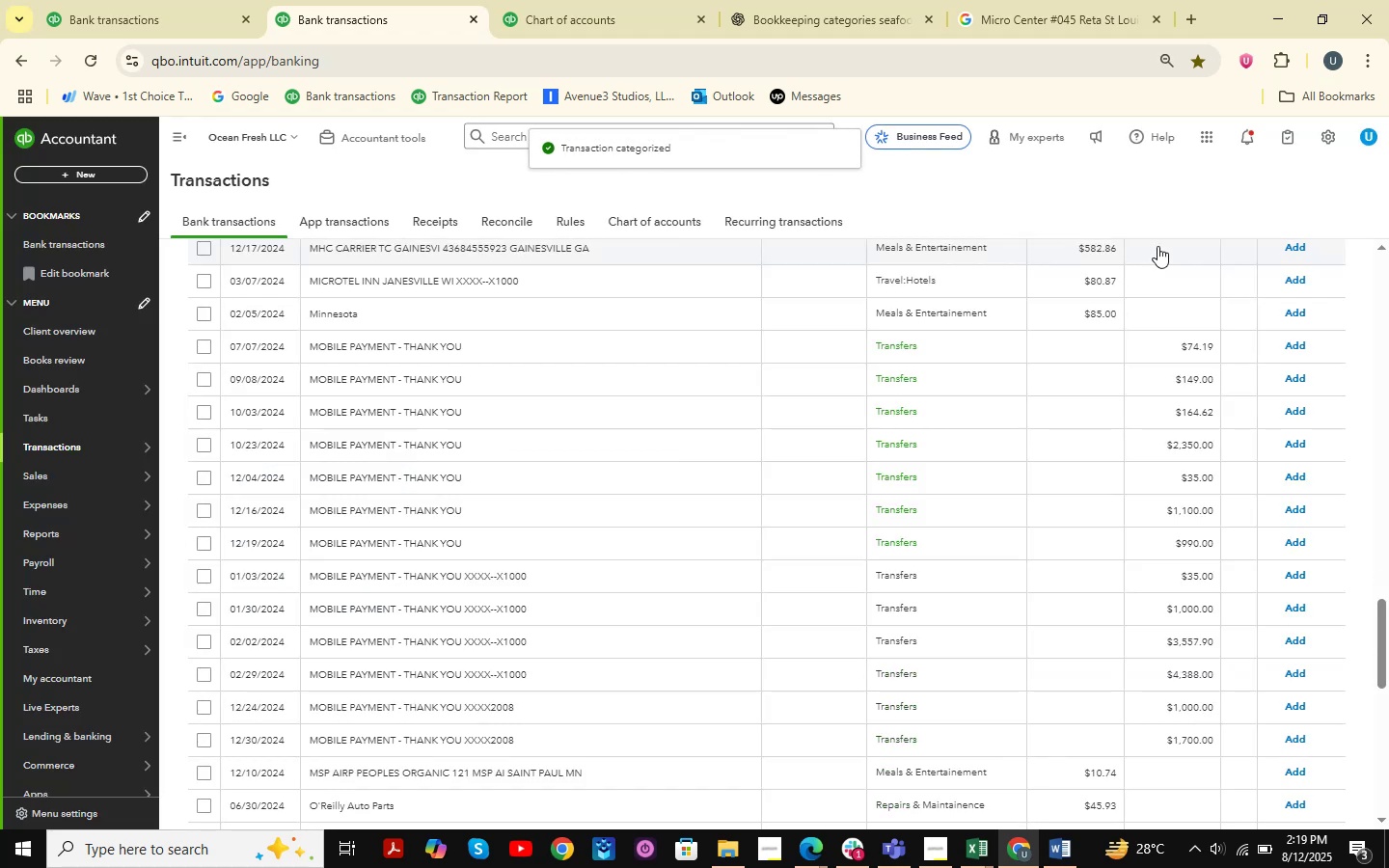 
scroll: coordinate [611, 393], scroll_direction: down, amount: 2.0
 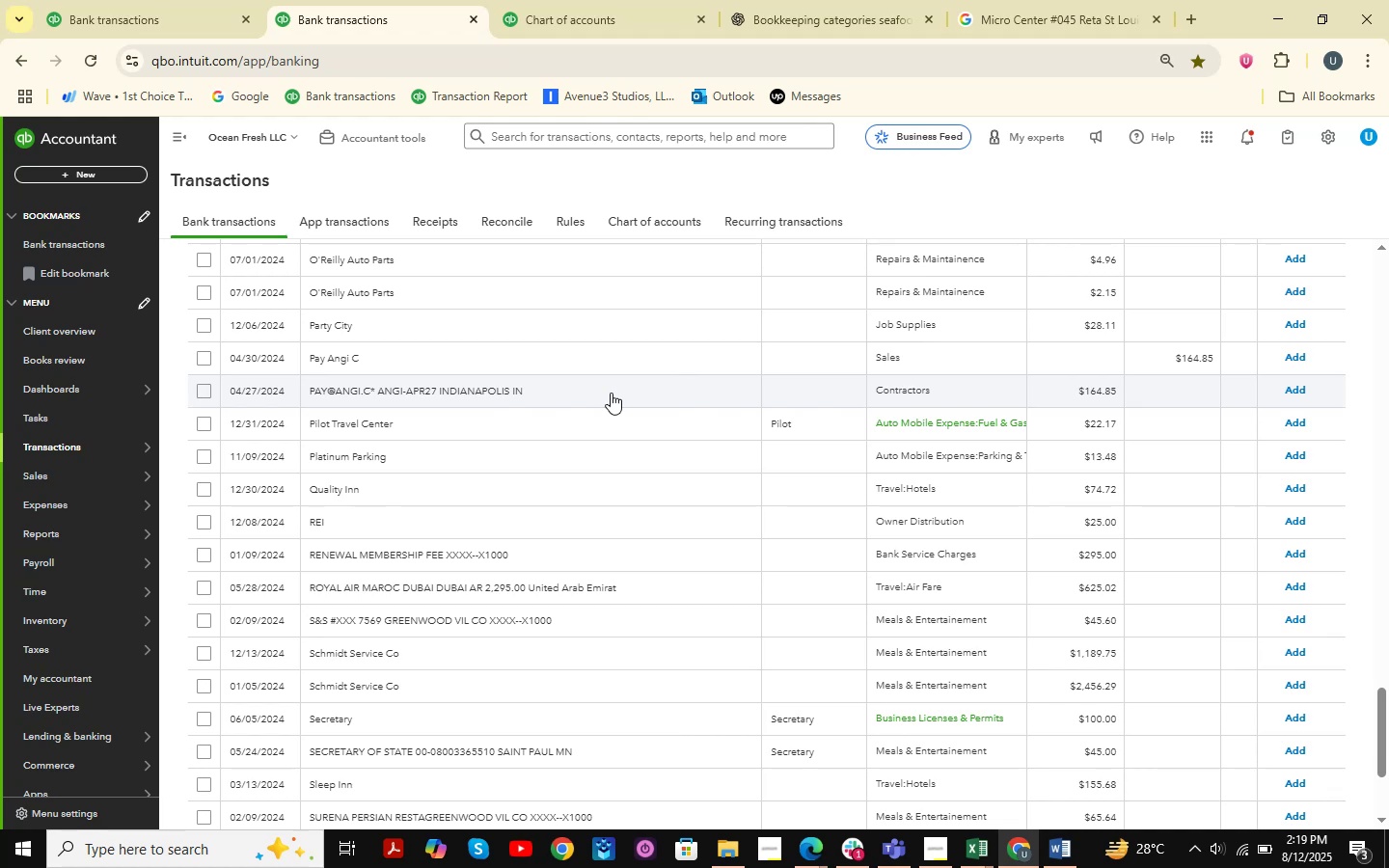 
wait(14.85)
 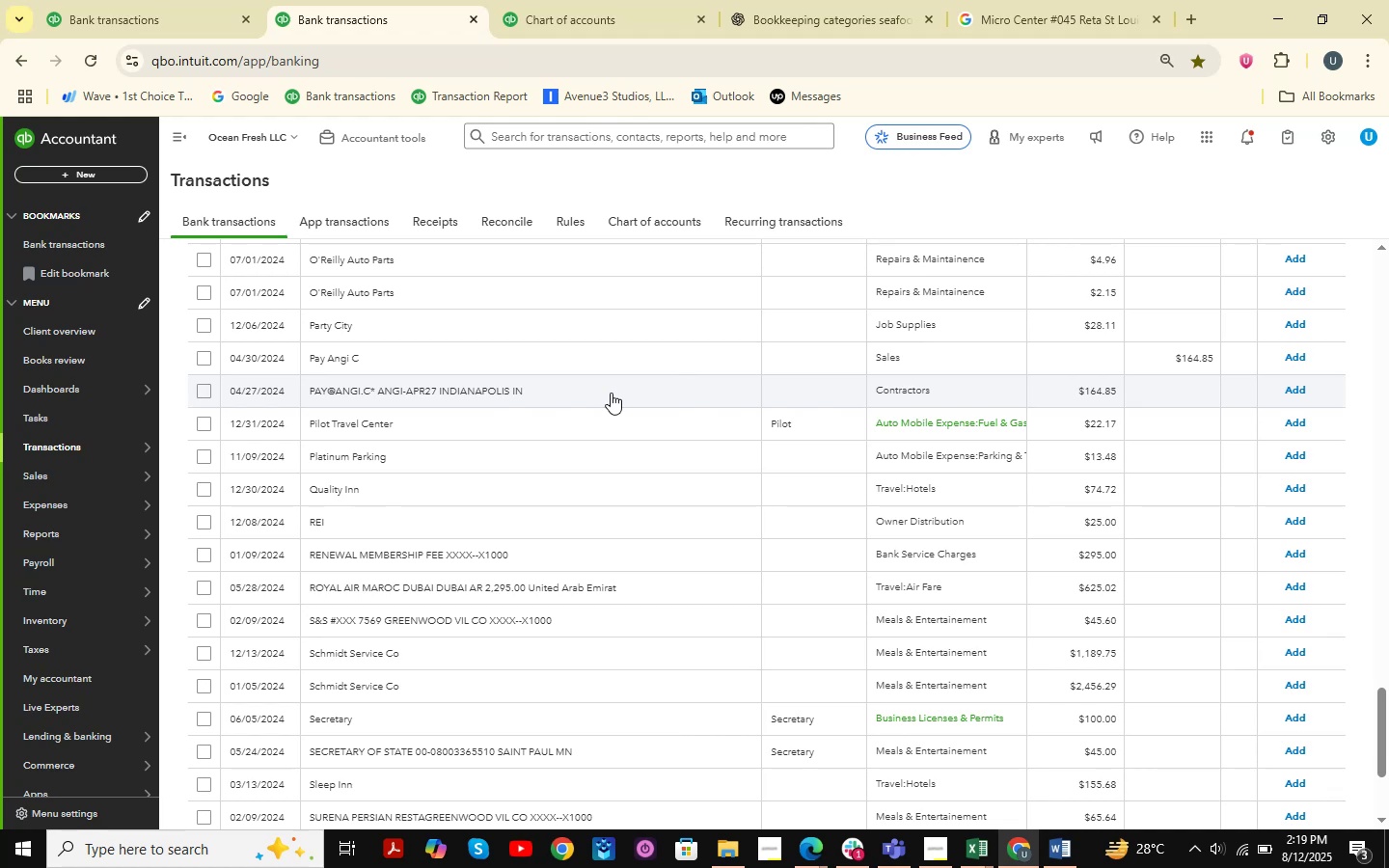 
scroll: coordinate [580, 385], scroll_direction: down, amount: 9.0
 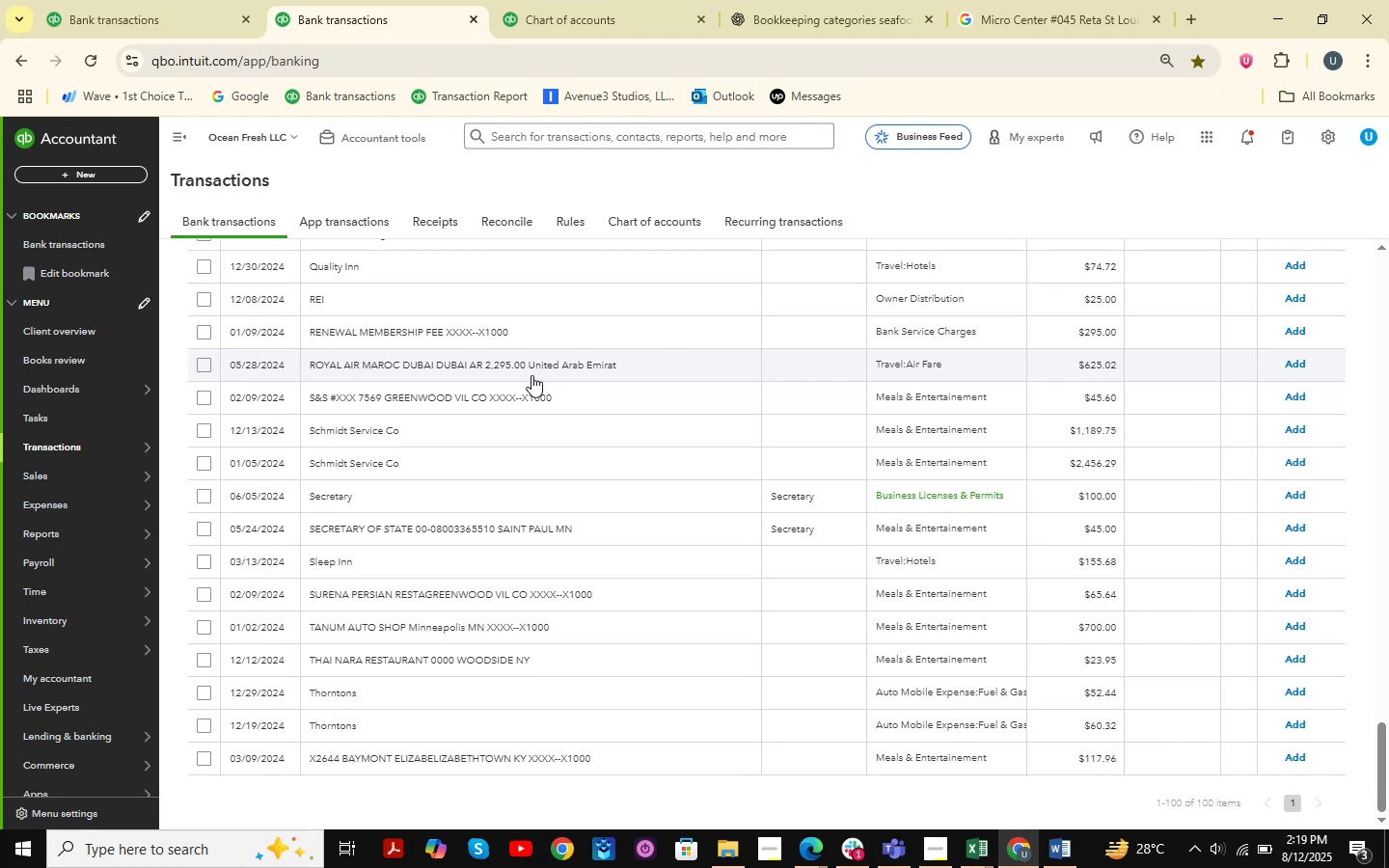 
scroll: coordinate [524, 555], scroll_direction: up, amount: 18.0
 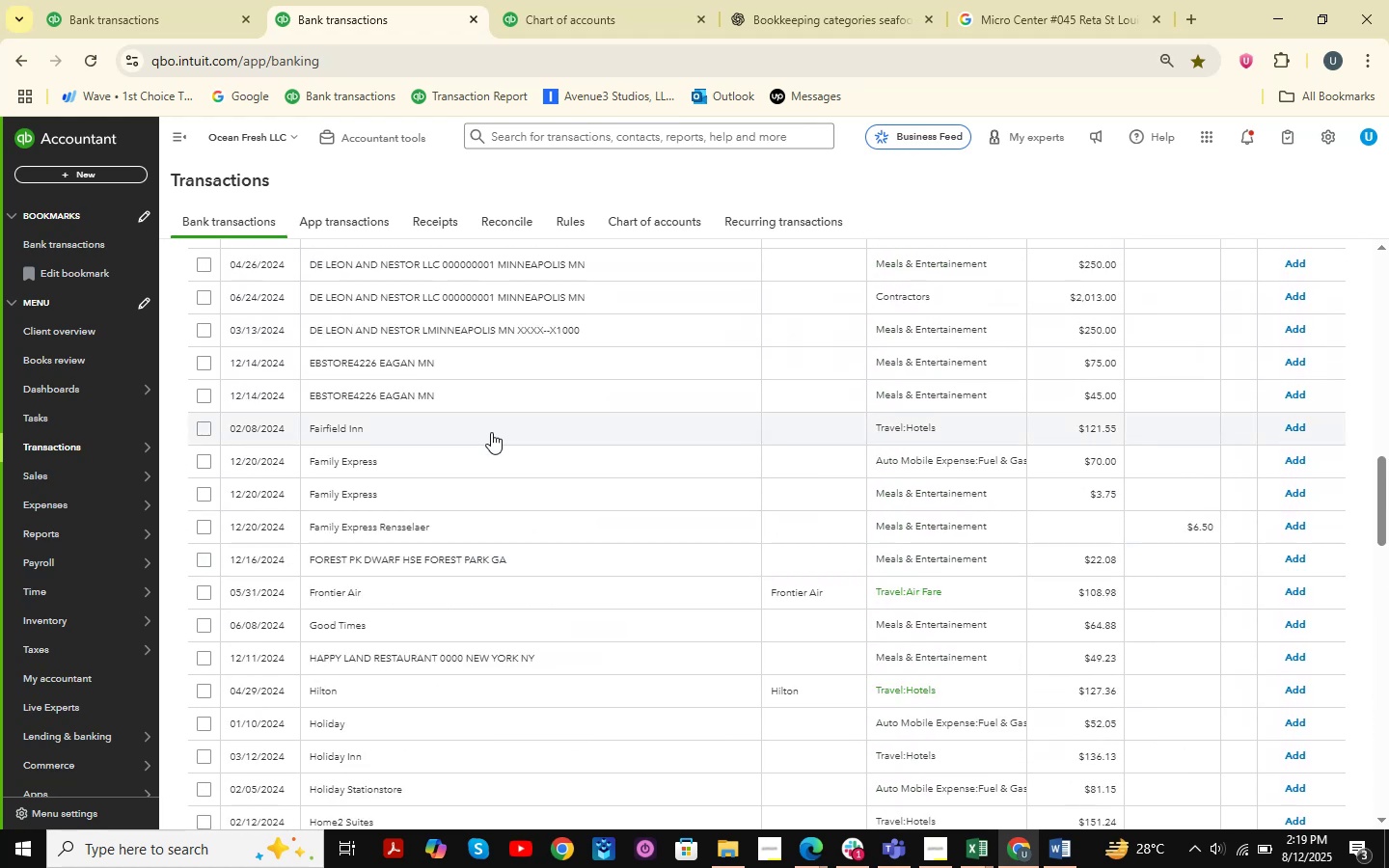 
wait(5.66)
 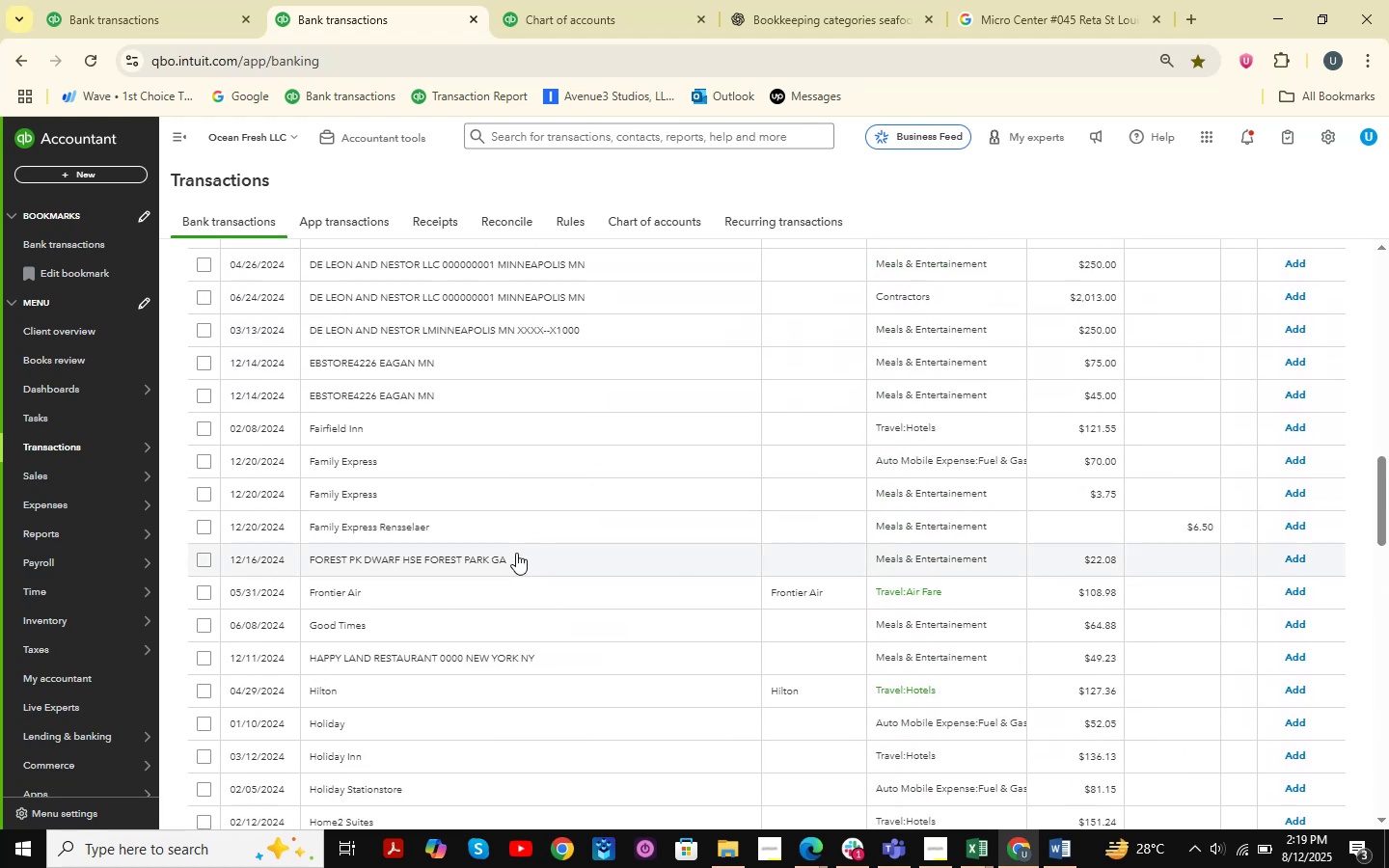 
scroll: coordinate [428, 617], scroll_direction: up, amount: 8.0
 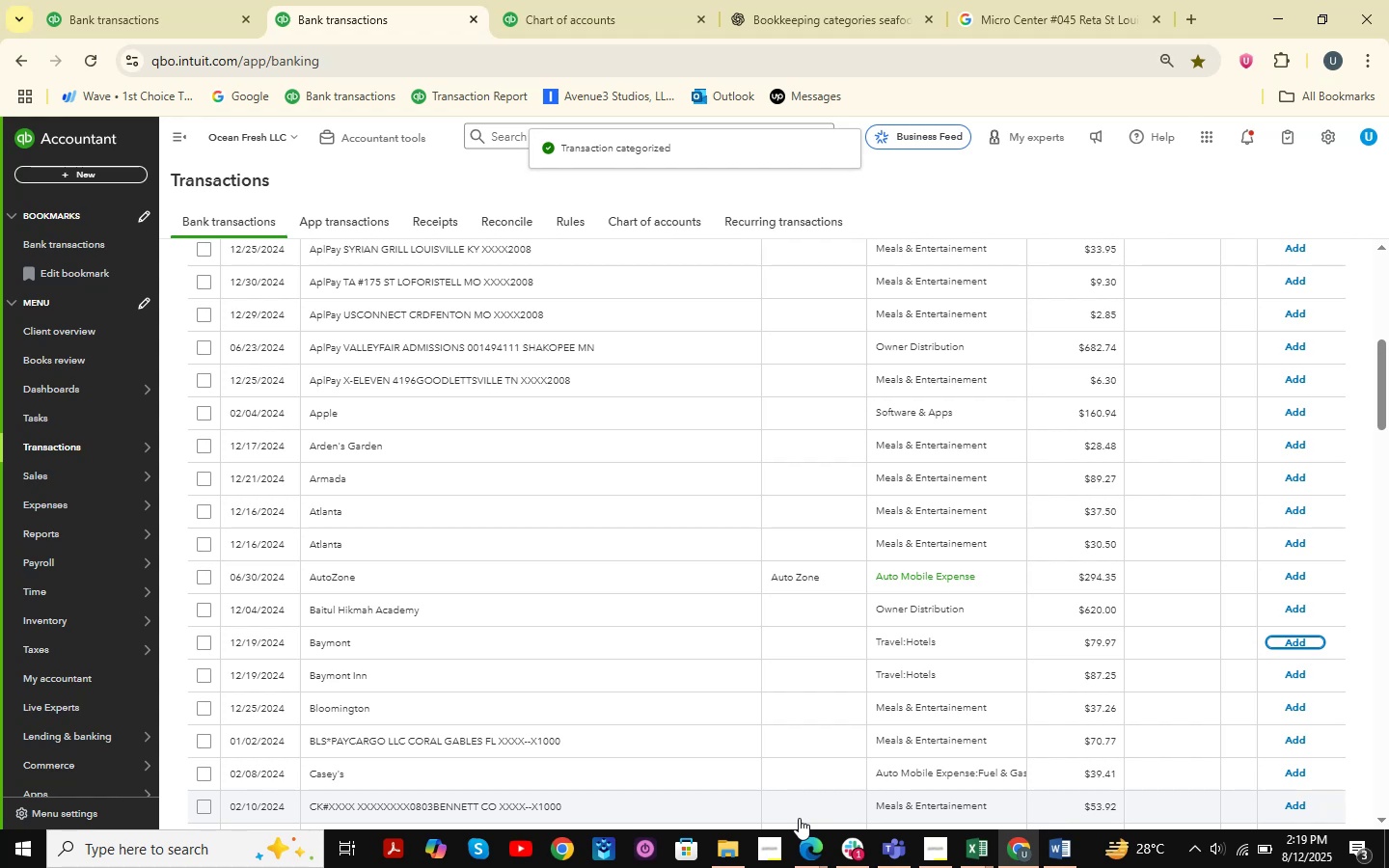 
wait(15.5)
 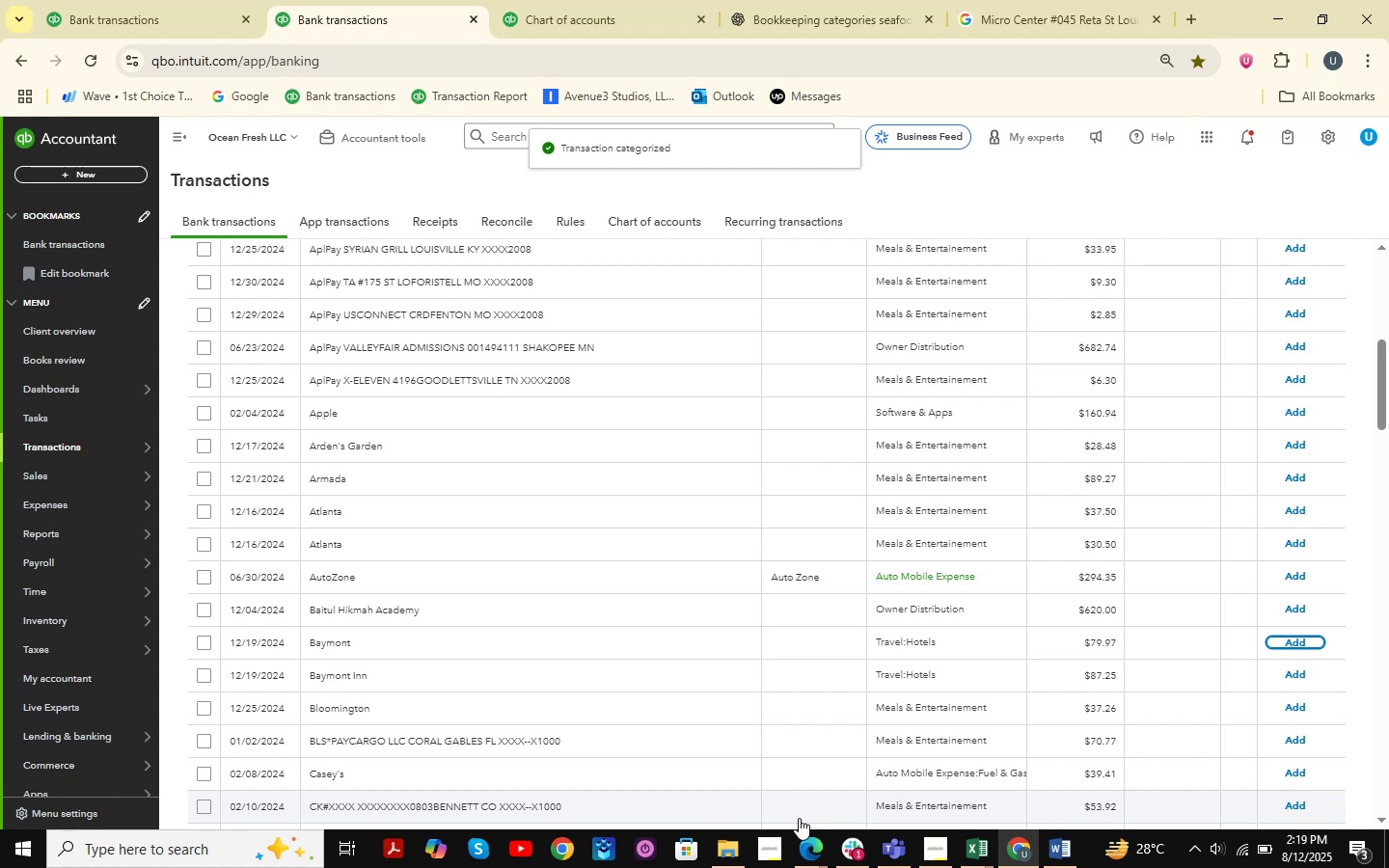 
scroll: coordinate [535, 653], scroll_direction: up, amount: 11.0
 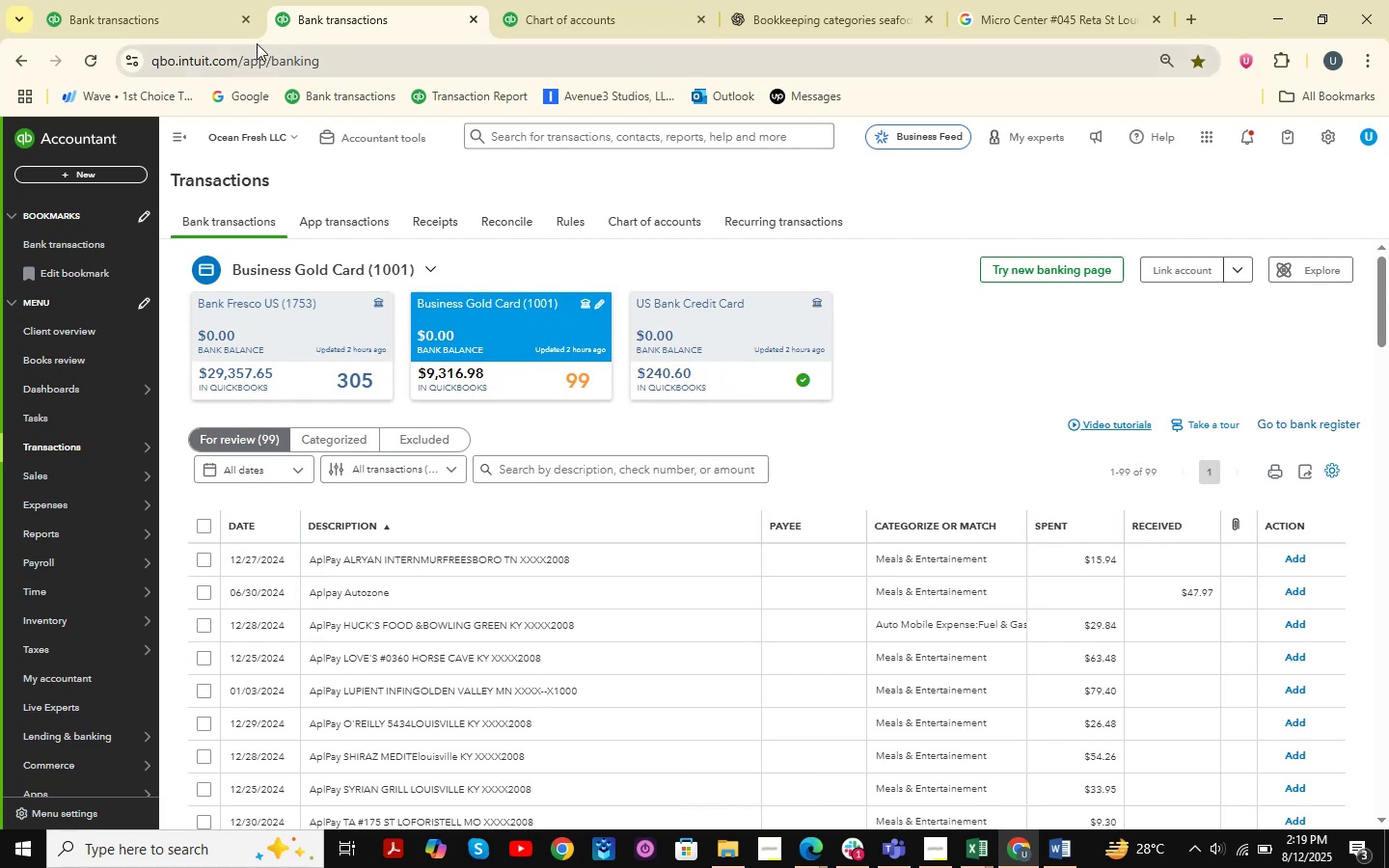 
left_click([158, 0])
 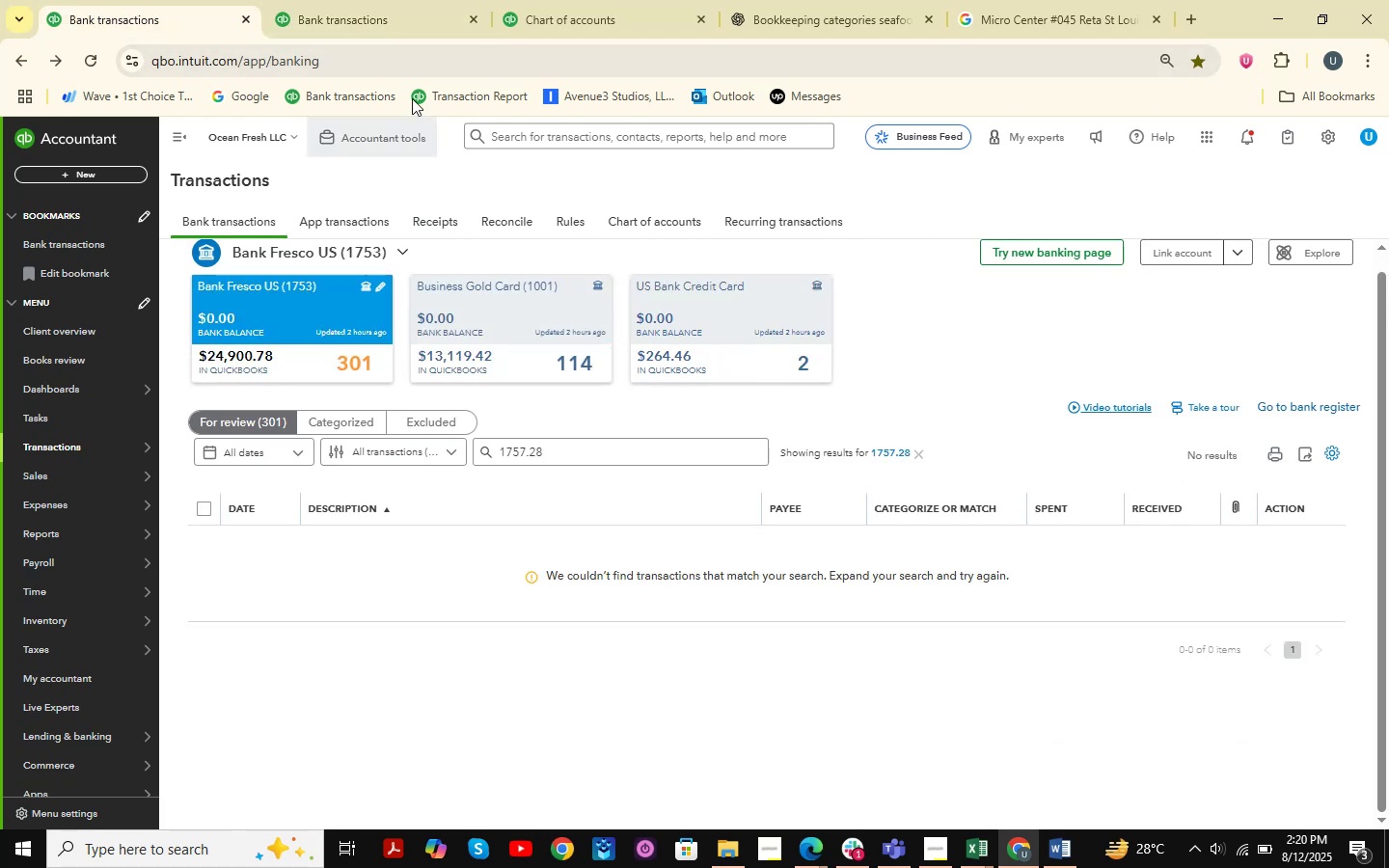 
left_click([341, 3])
 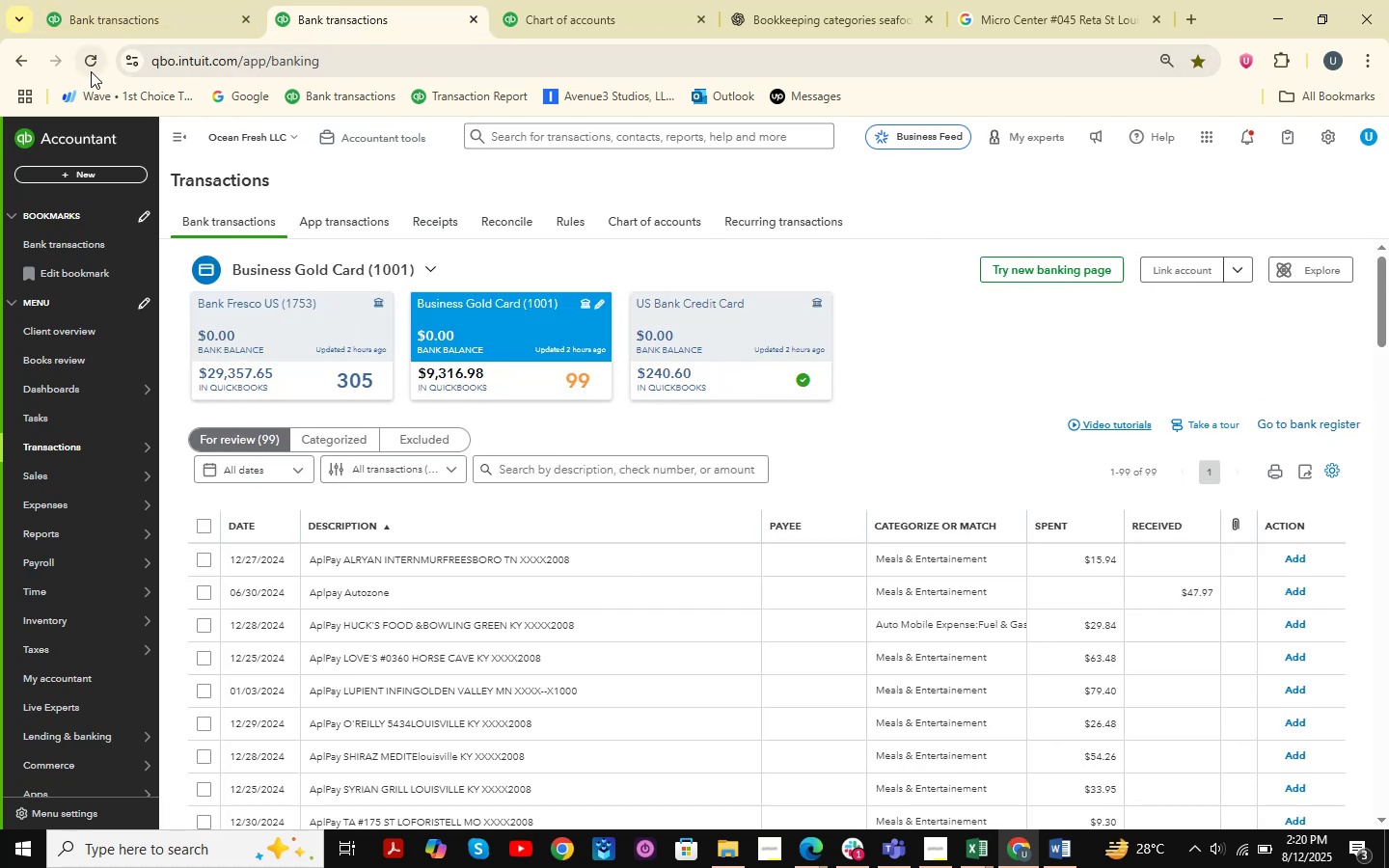 
double_click([101, 6])
 